 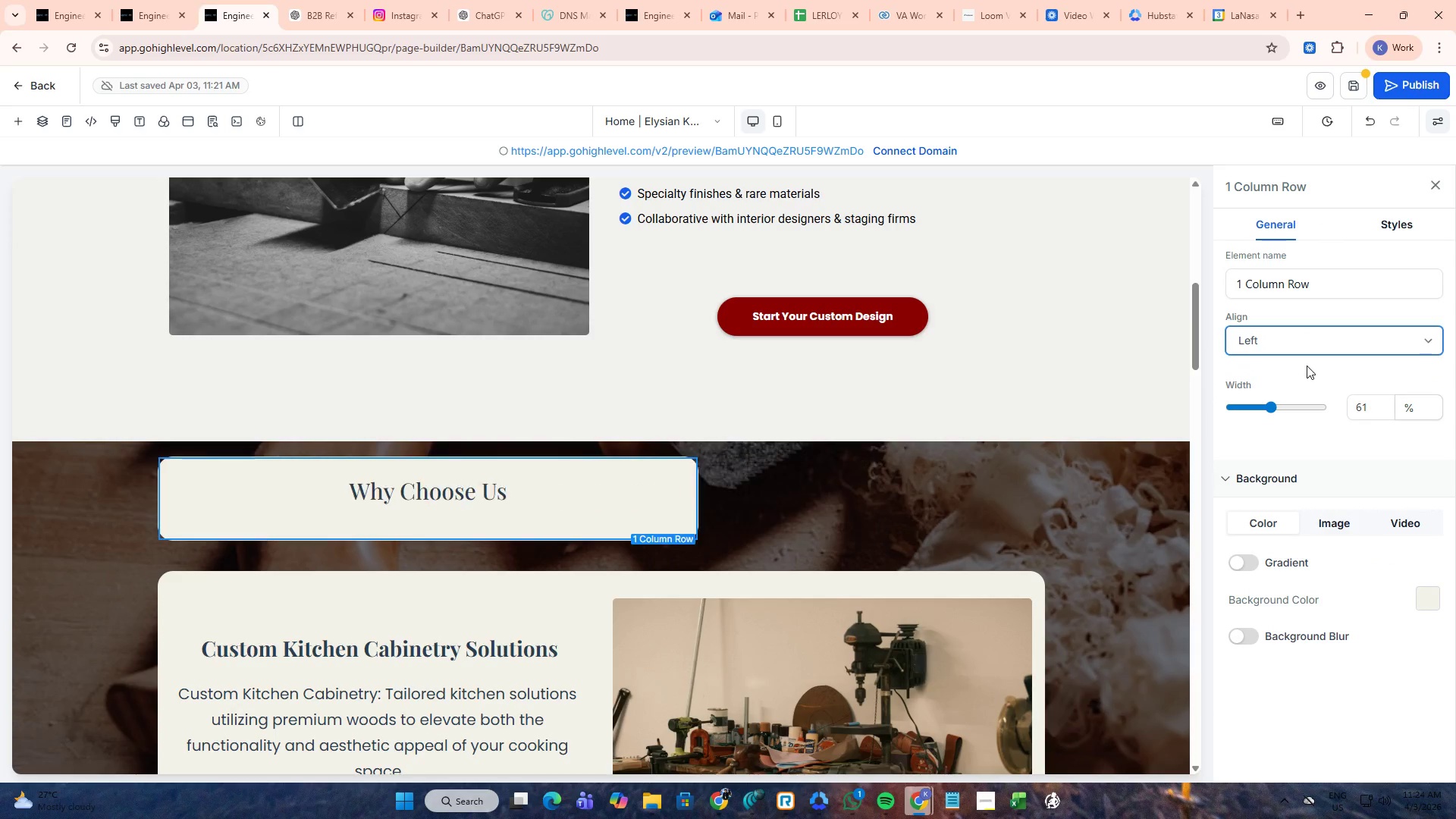 
left_click([1312, 345])
 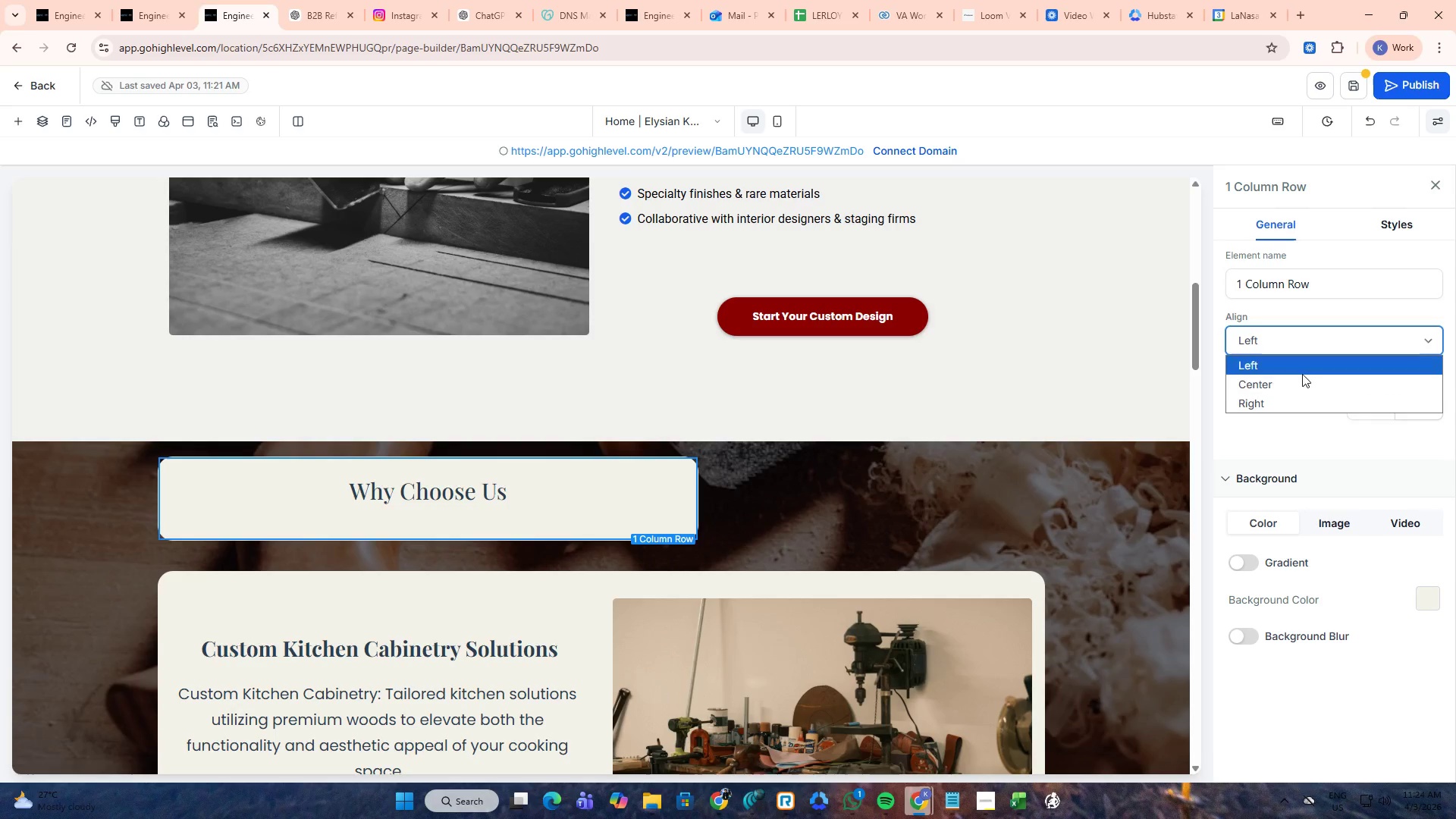 
left_click([1298, 384])
 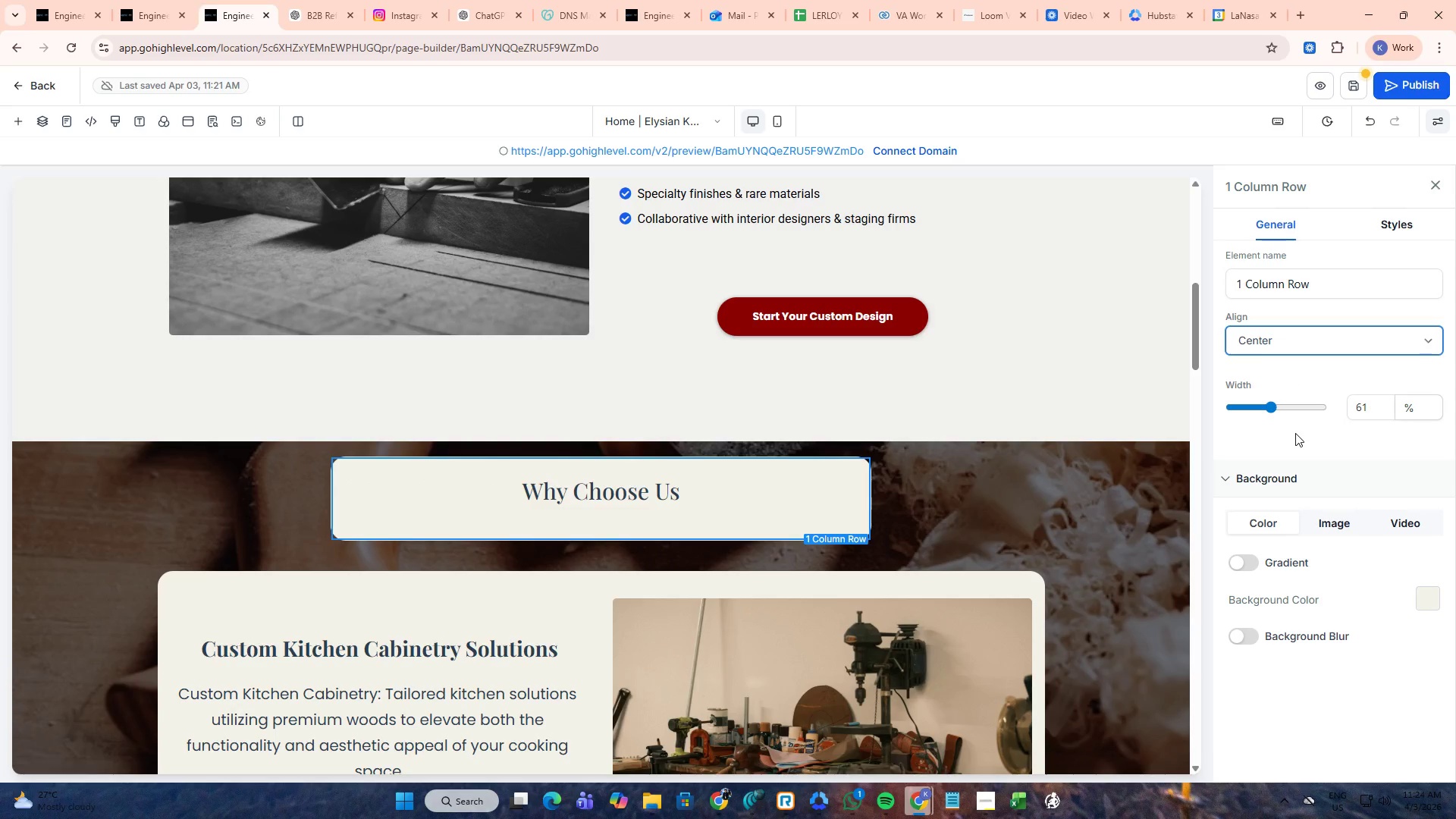 
left_click_drag(start_coordinate=[1278, 409], to_coordinate=[1221, 410])
 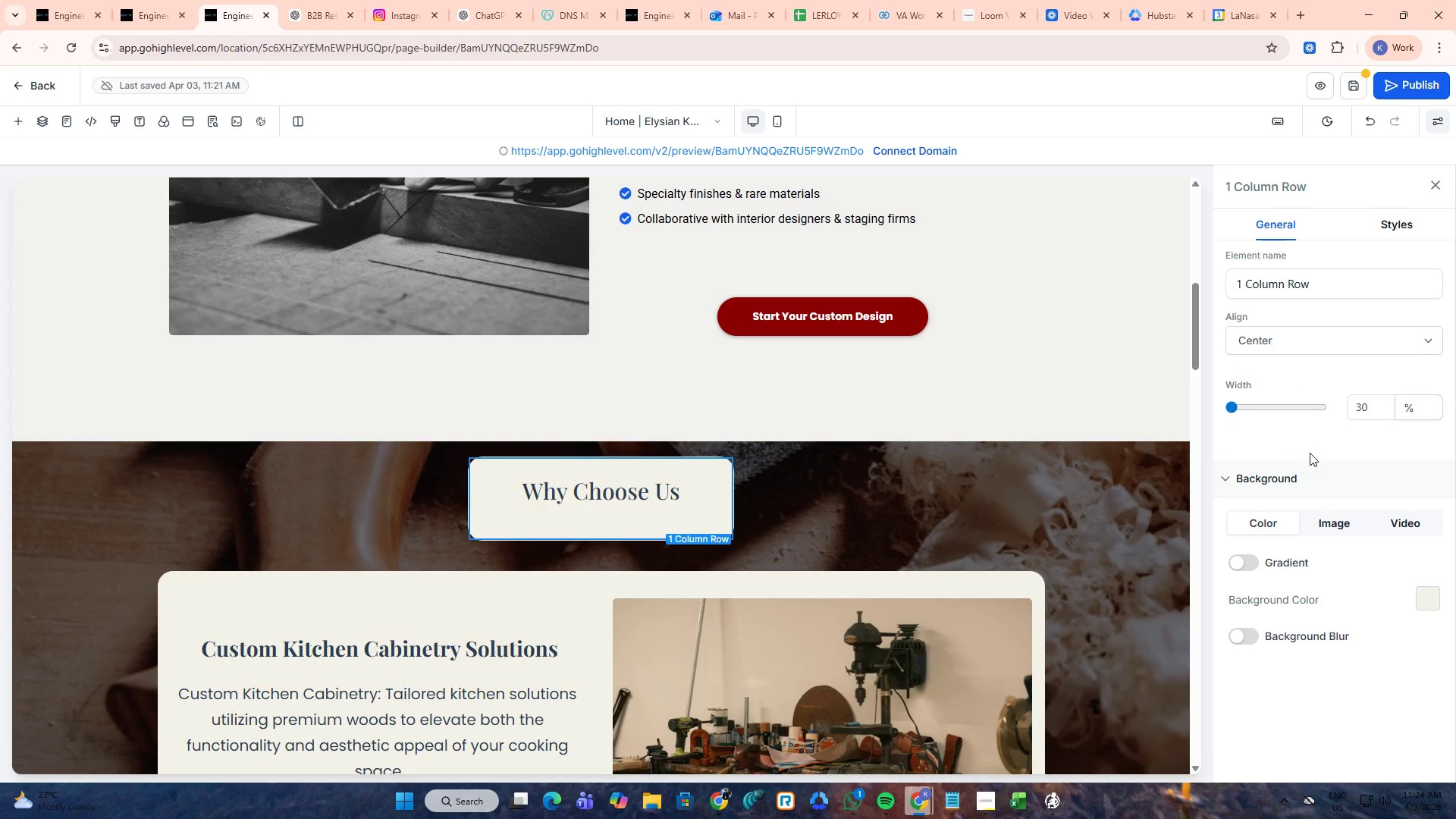 
scroll: coordinate [1310, 453], scroll_direction: down, amount: 2.0
 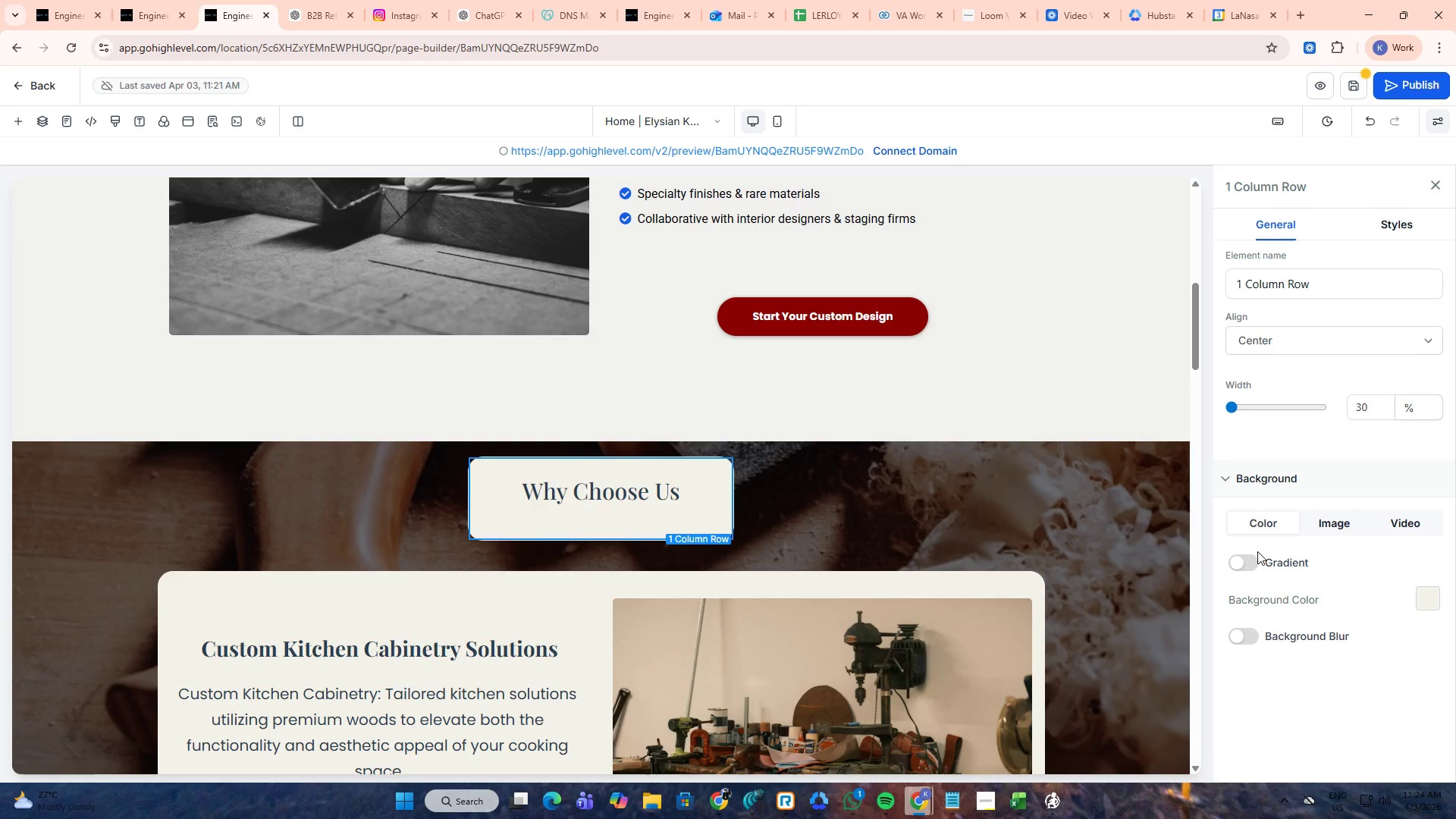 
left_click([1250, 560])
 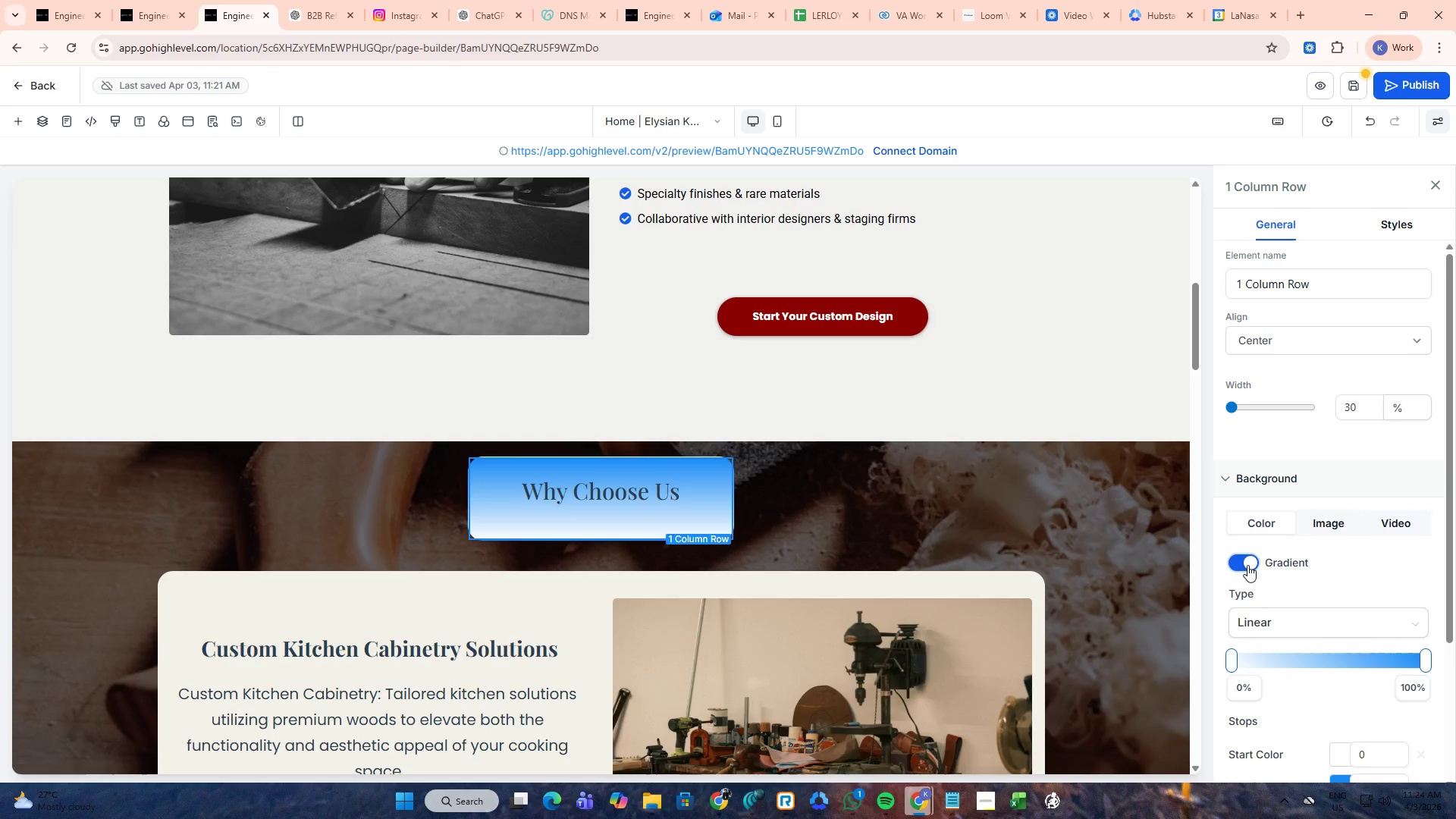 
left_click([1247, 565])
 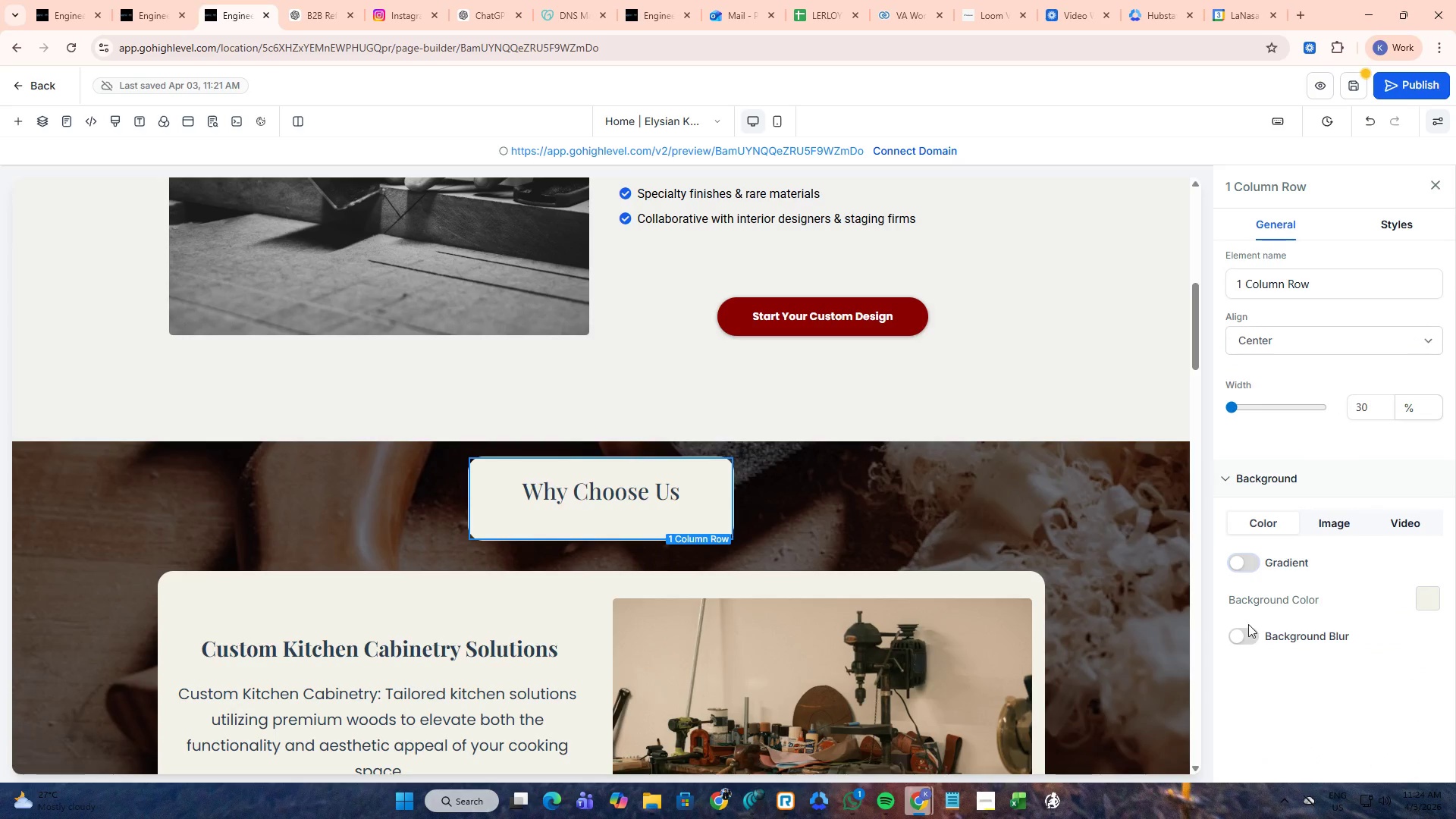 
left_click([1247, 629])
 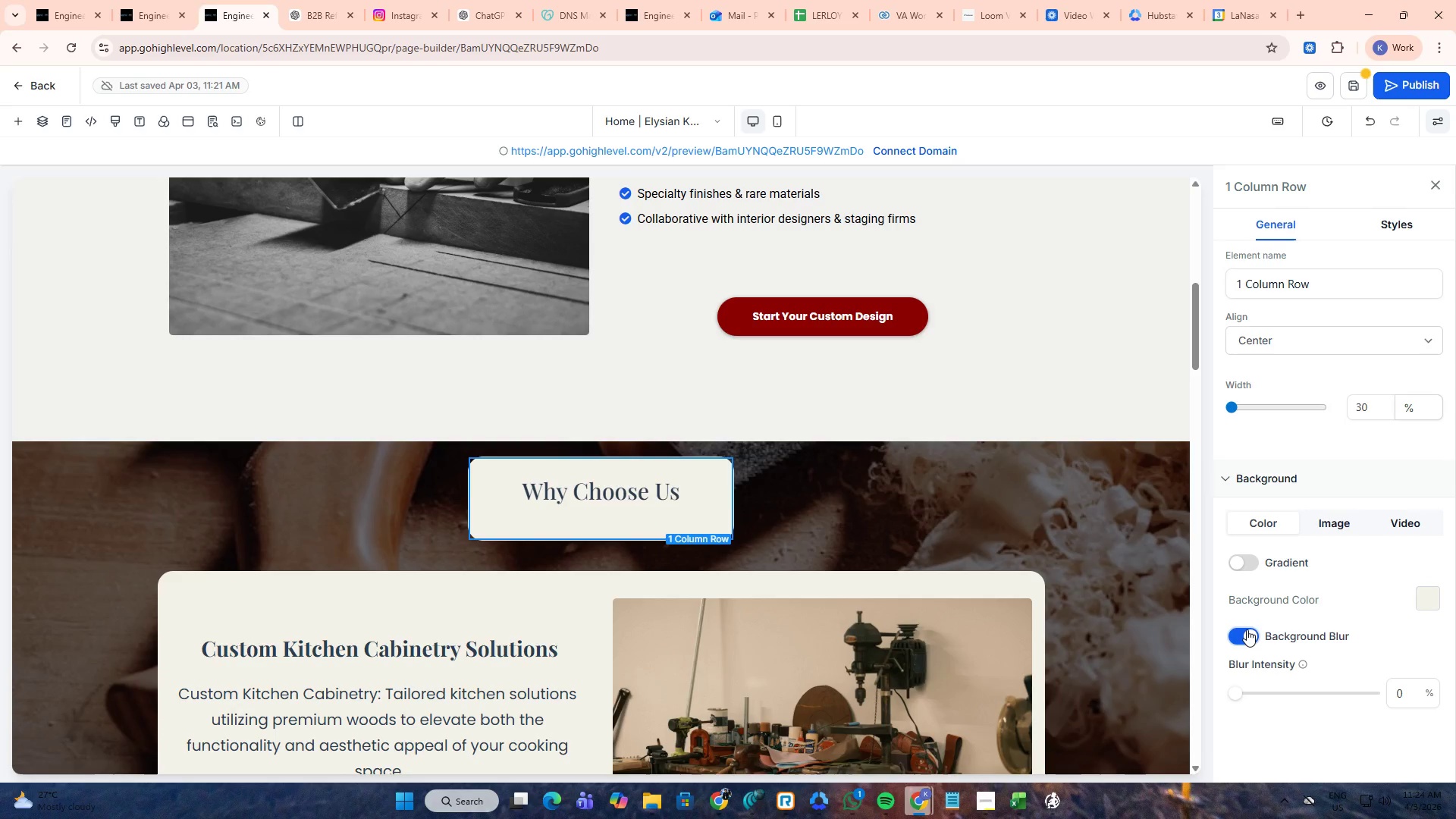 
left_click([1247, 629])
 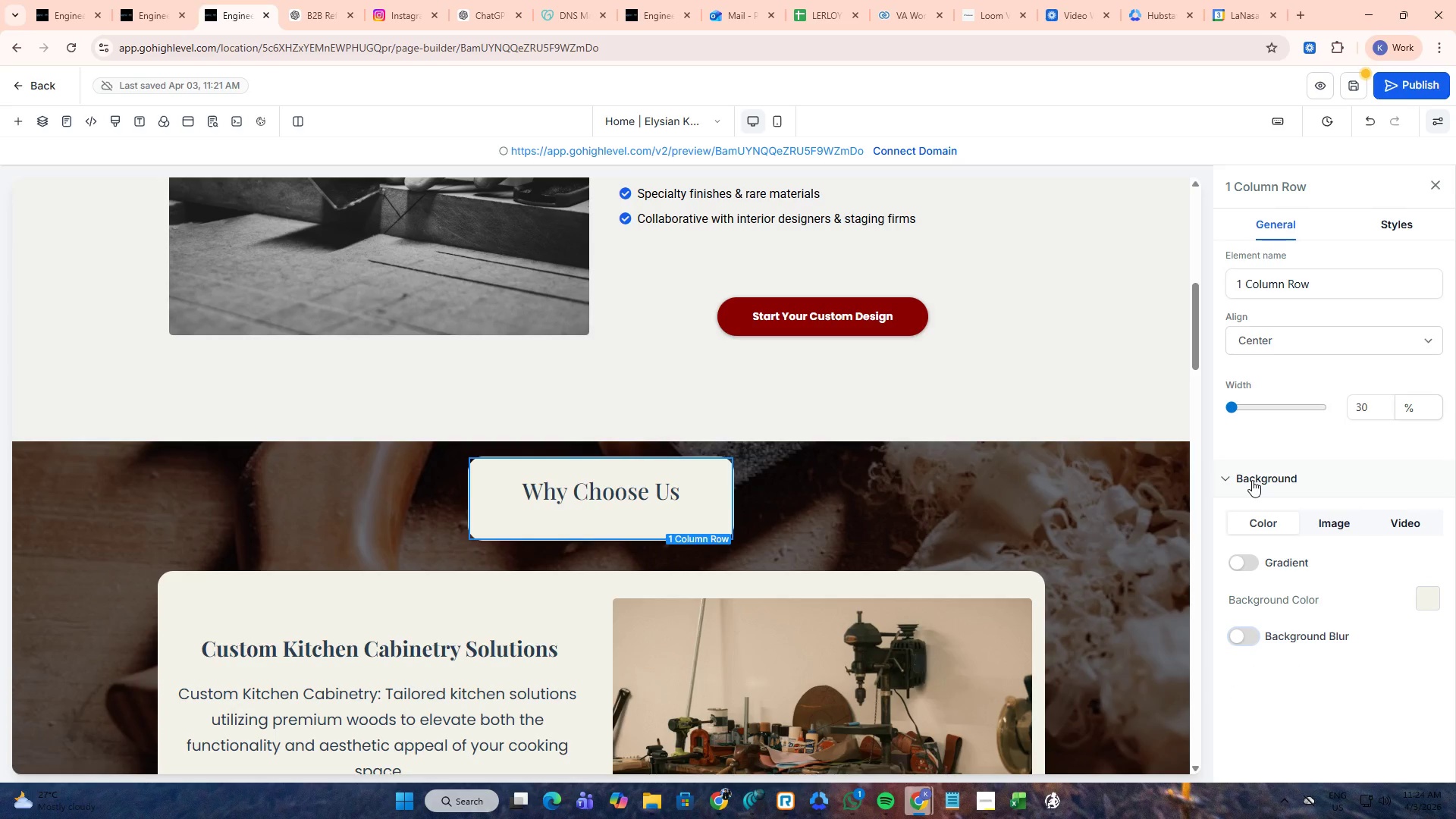 
double_click([1252, 480])
 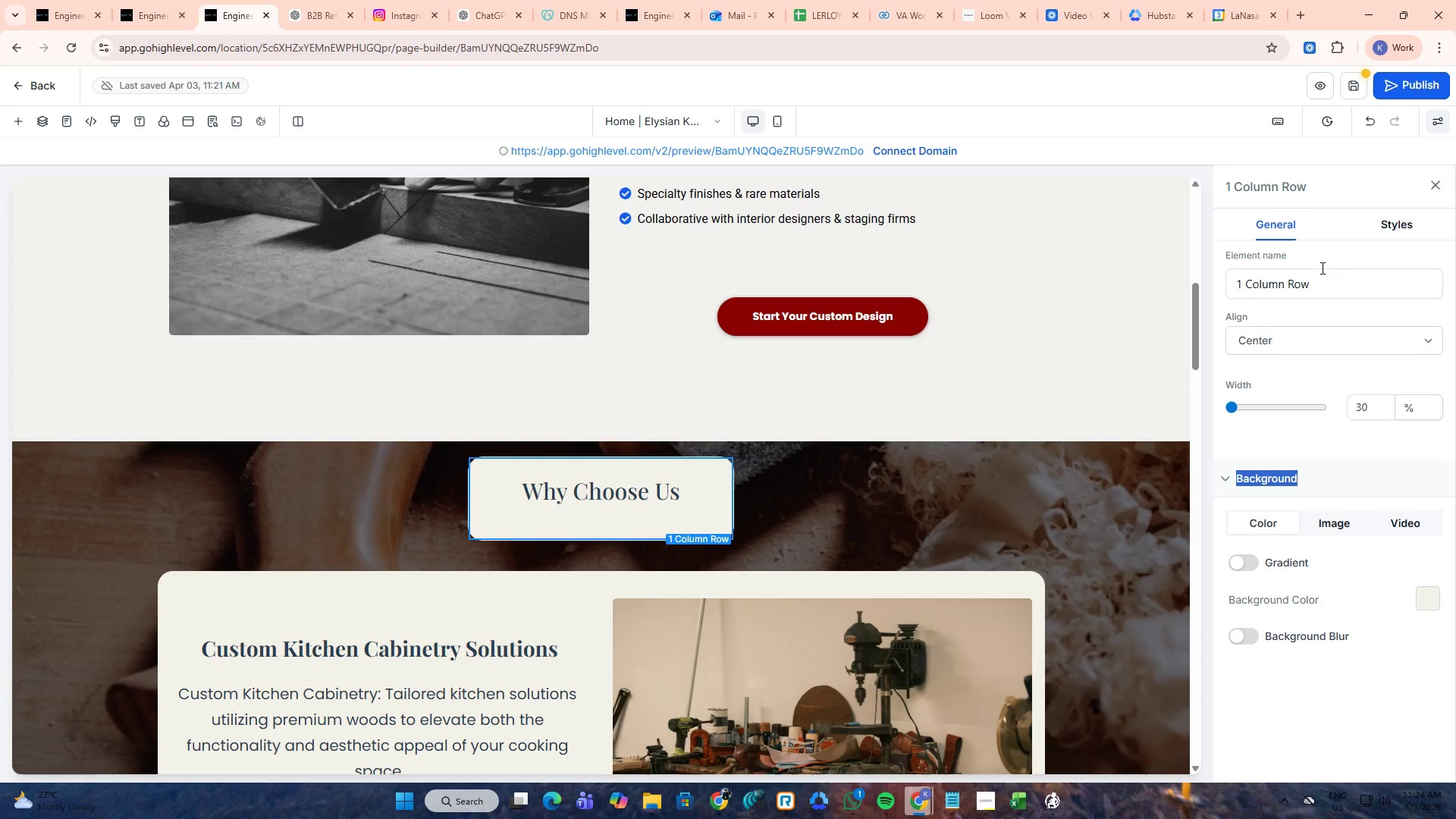 
left_click([1385, 212])
 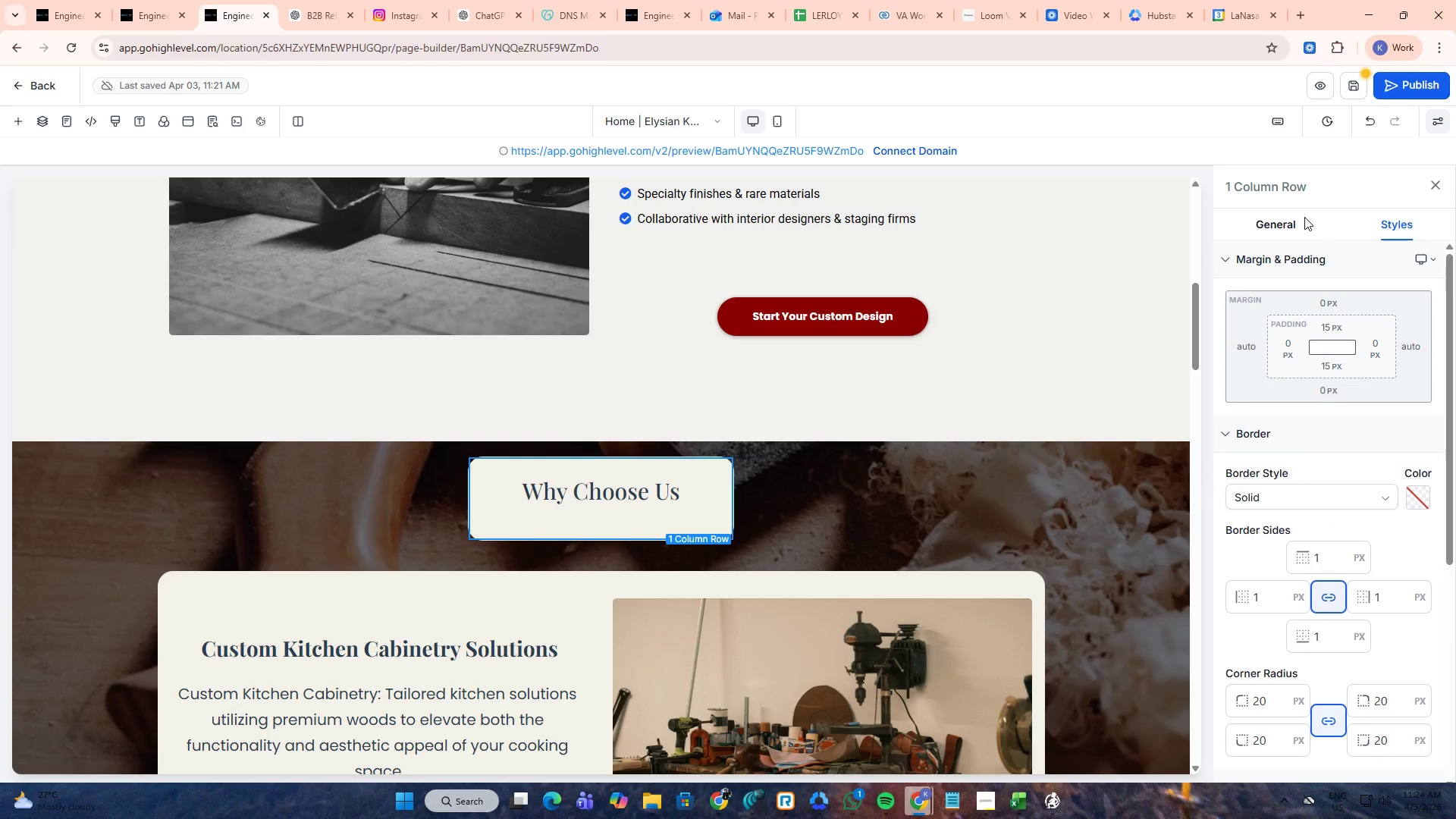 
mouse_move([1334, 322])
 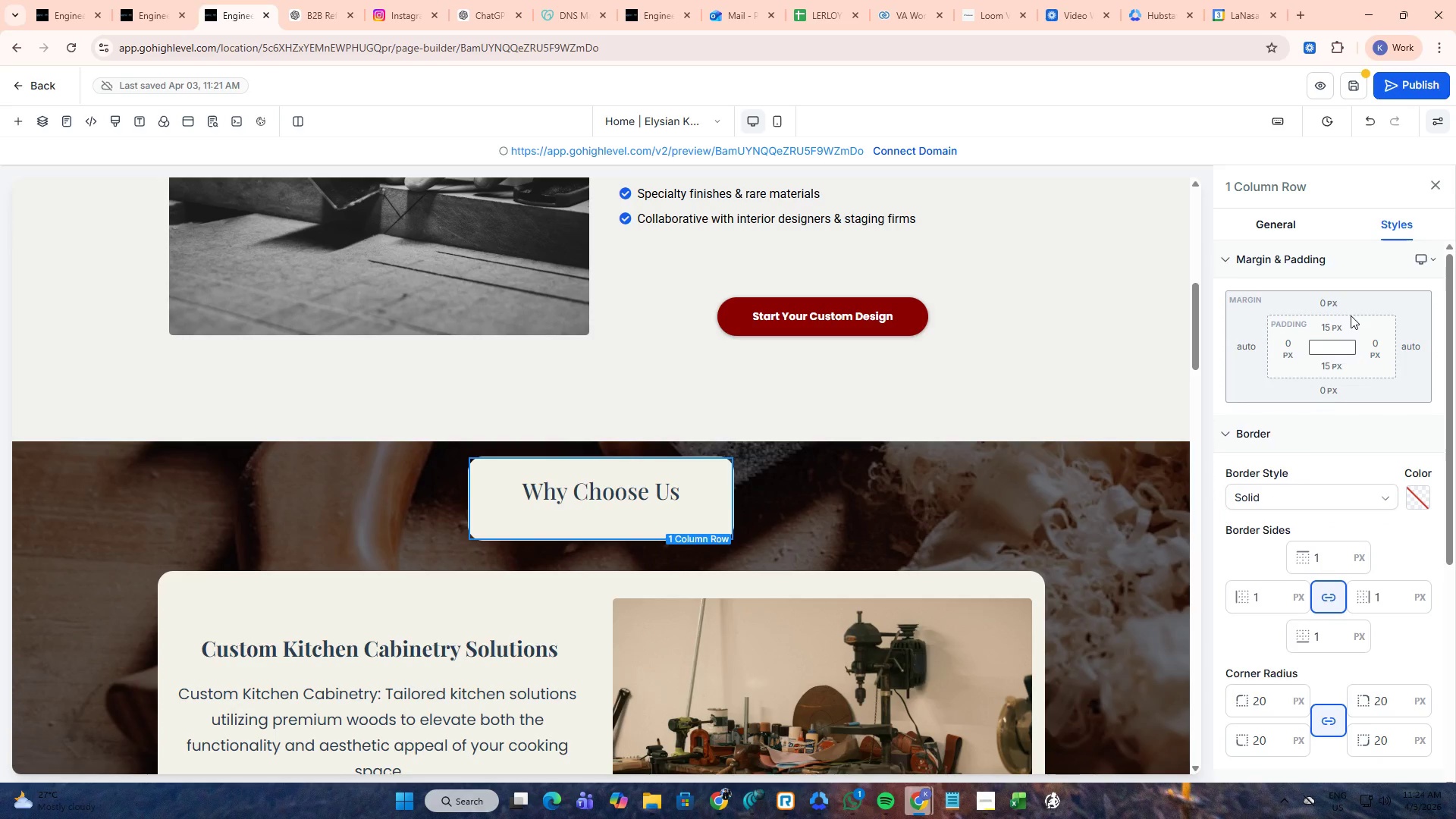 
left_click([1343, 323])
 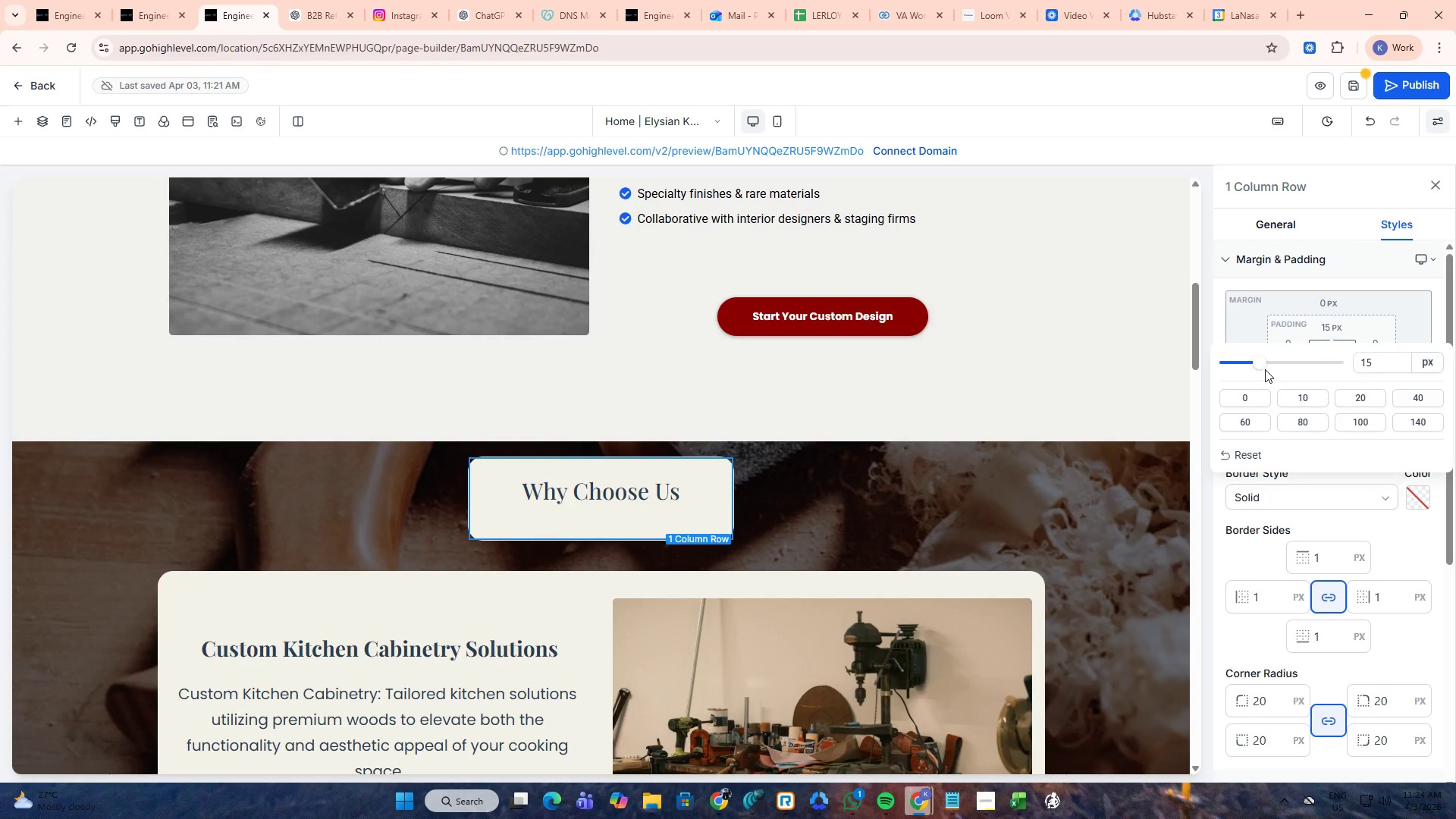 
left_click_drag(start_coordinate=[1261, 367], to_coordinate=[1238, 367])
 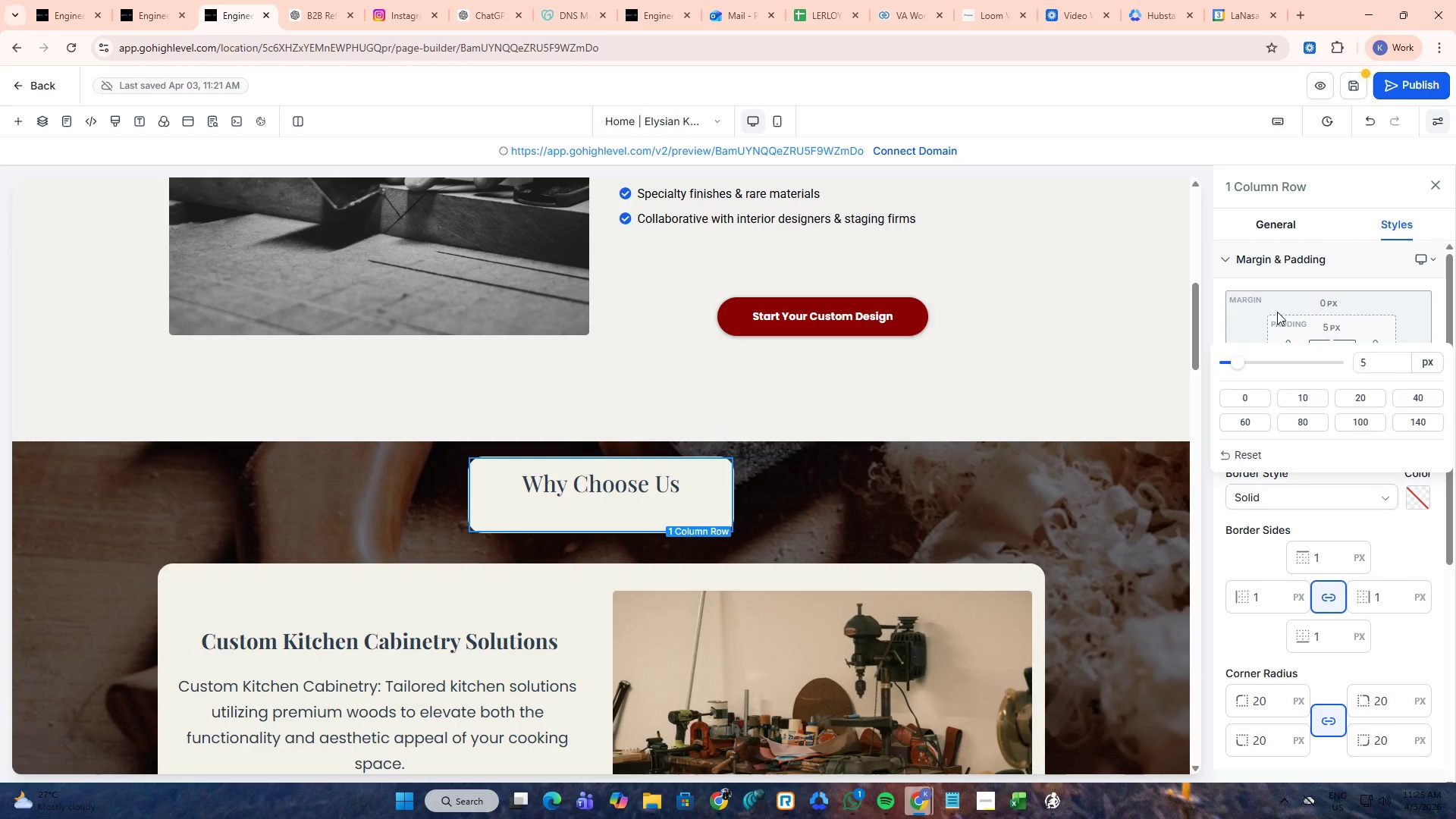 
left_click([1282, 309])
 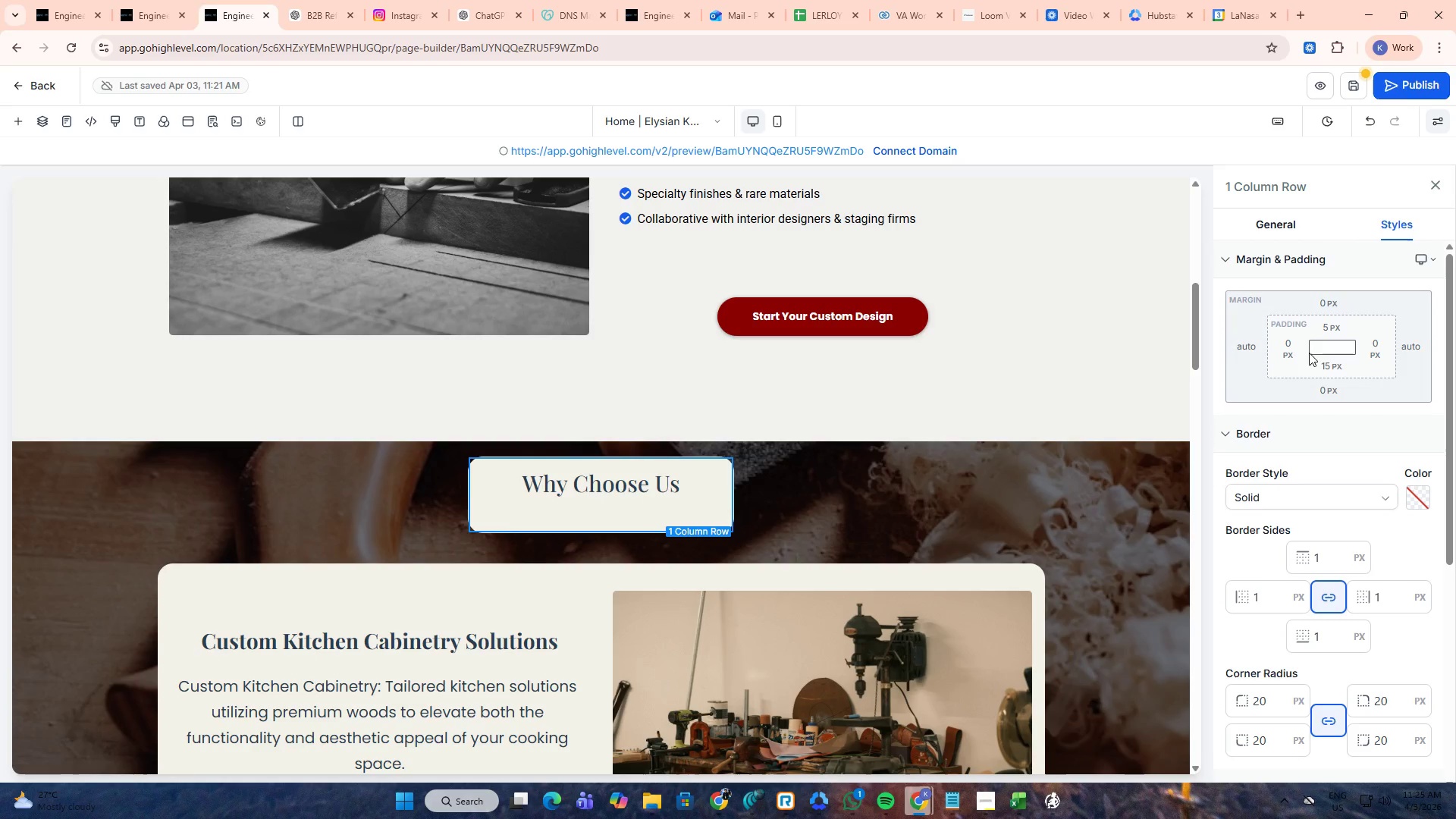 
left_click([1316, 359])
 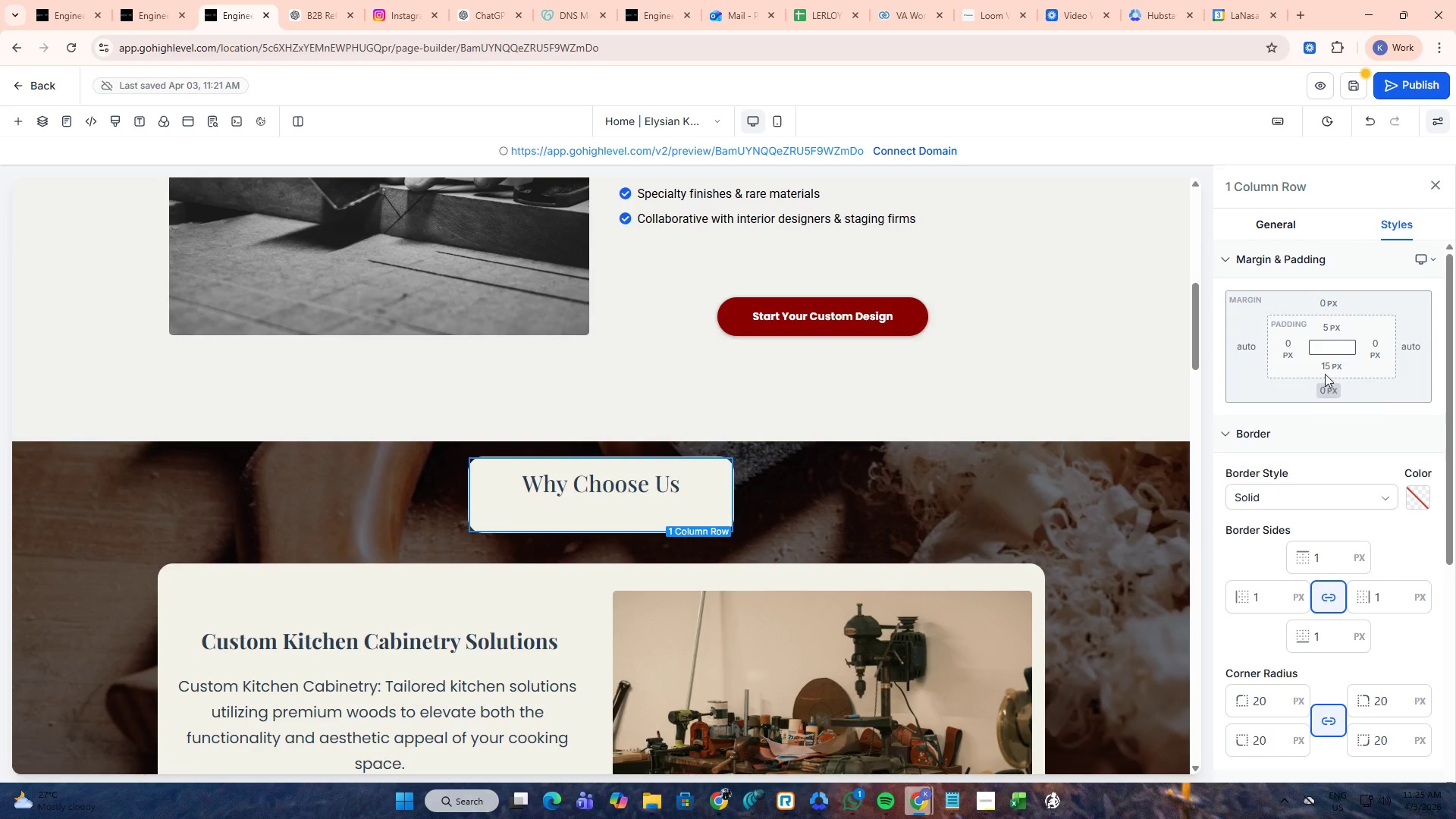 
left_click([1325, 368])
 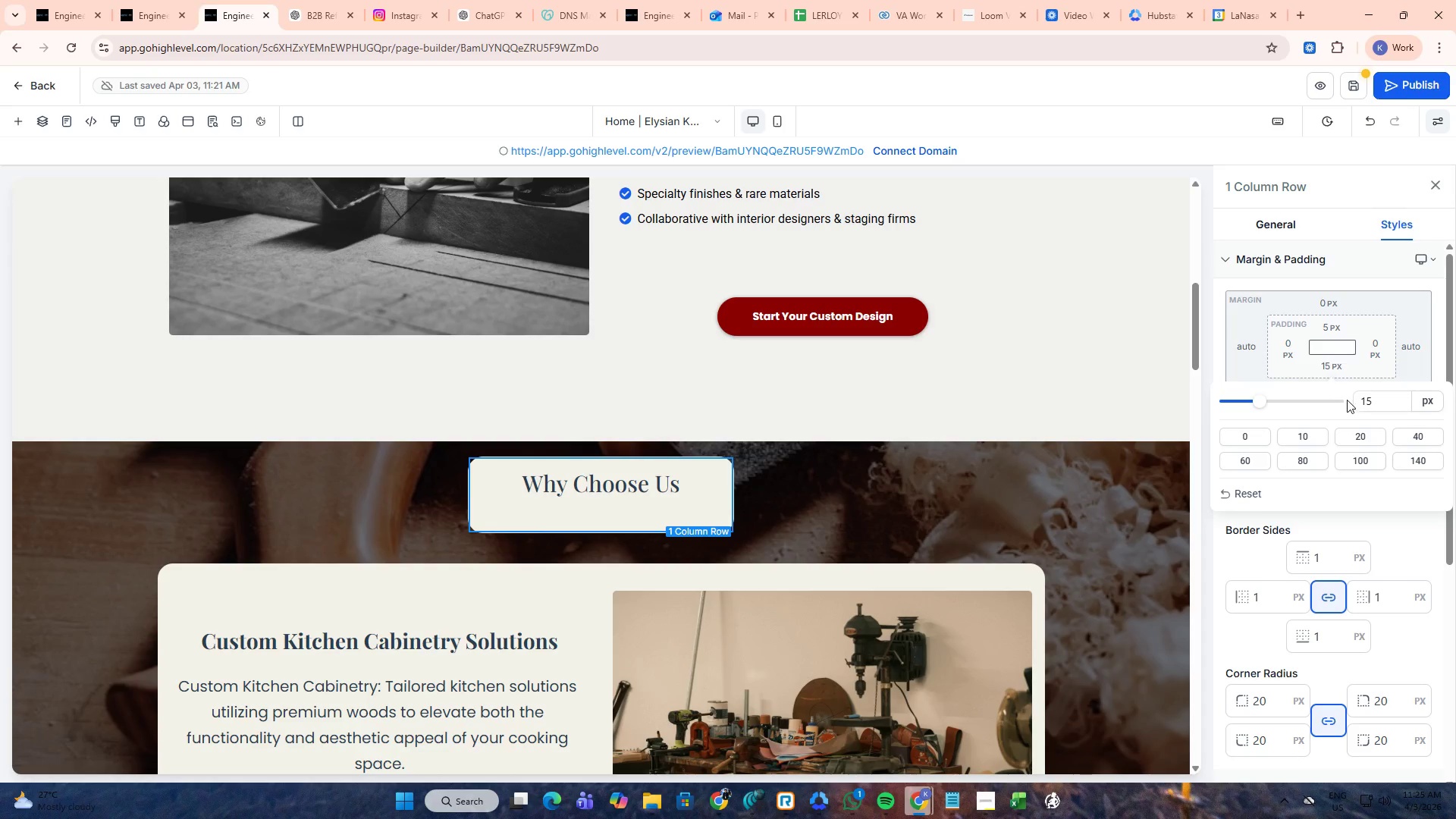 
left_click([1371, 399])
 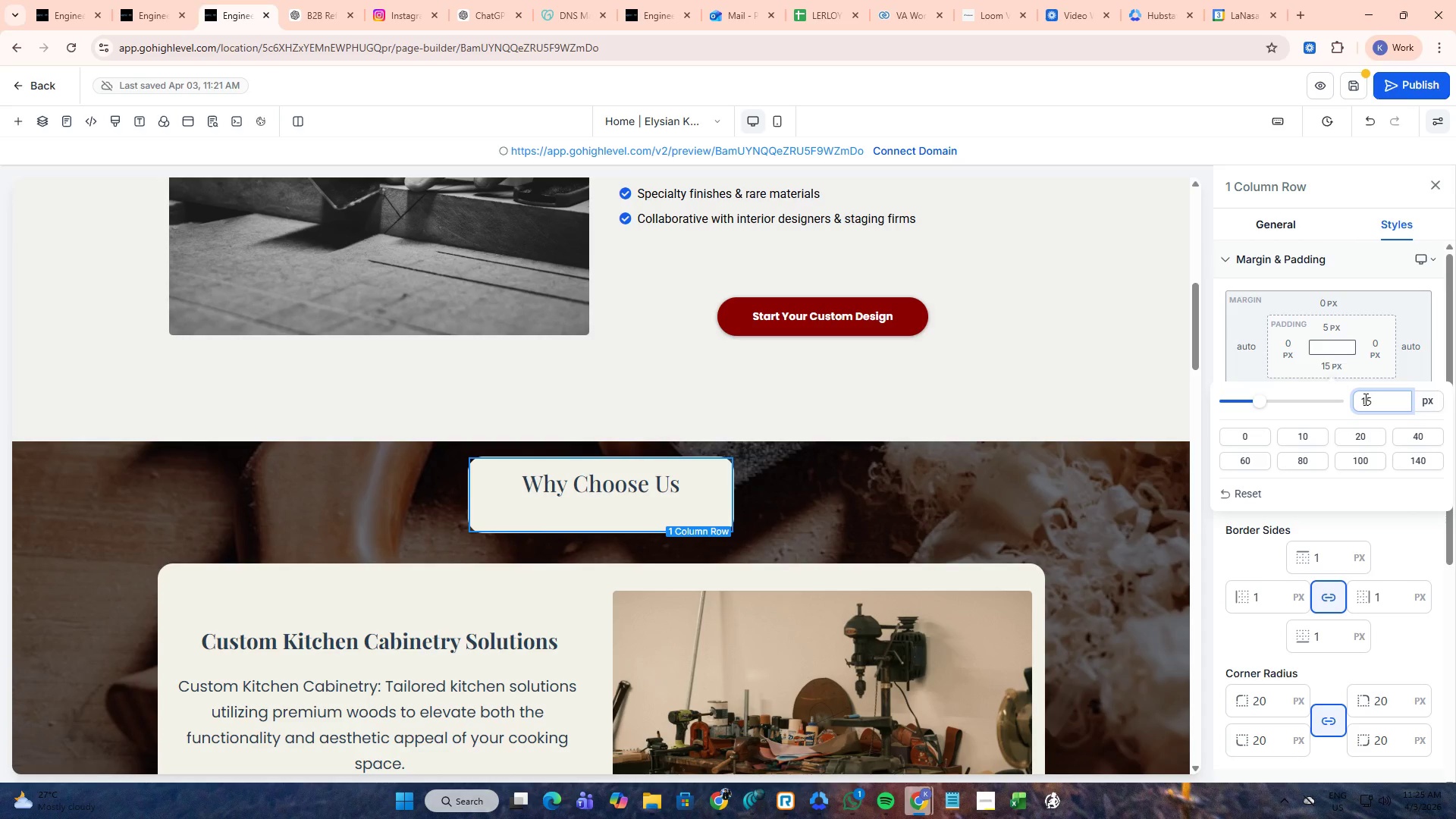 
key(ArrowLeft)
 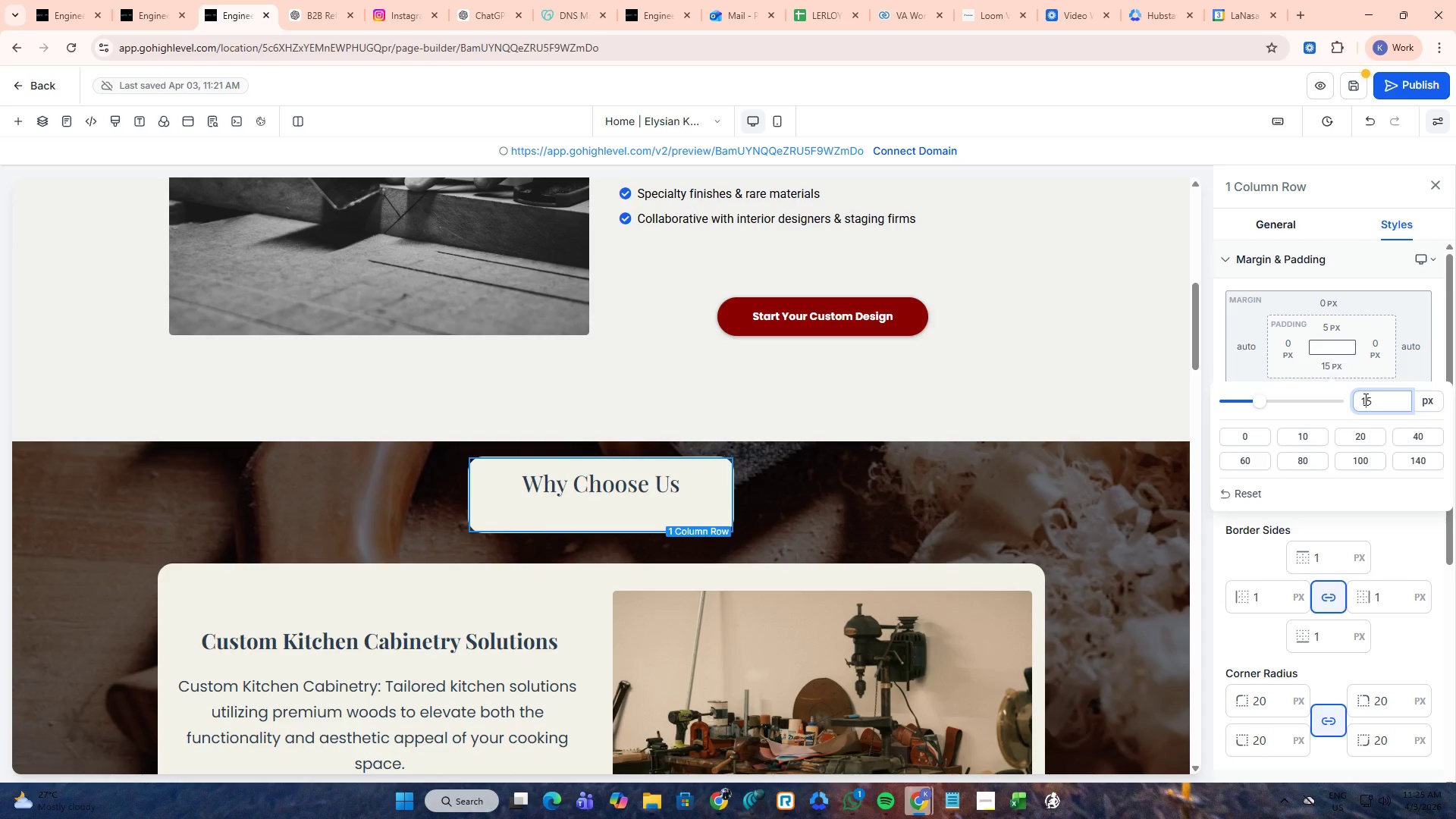 
key(Backspace)
 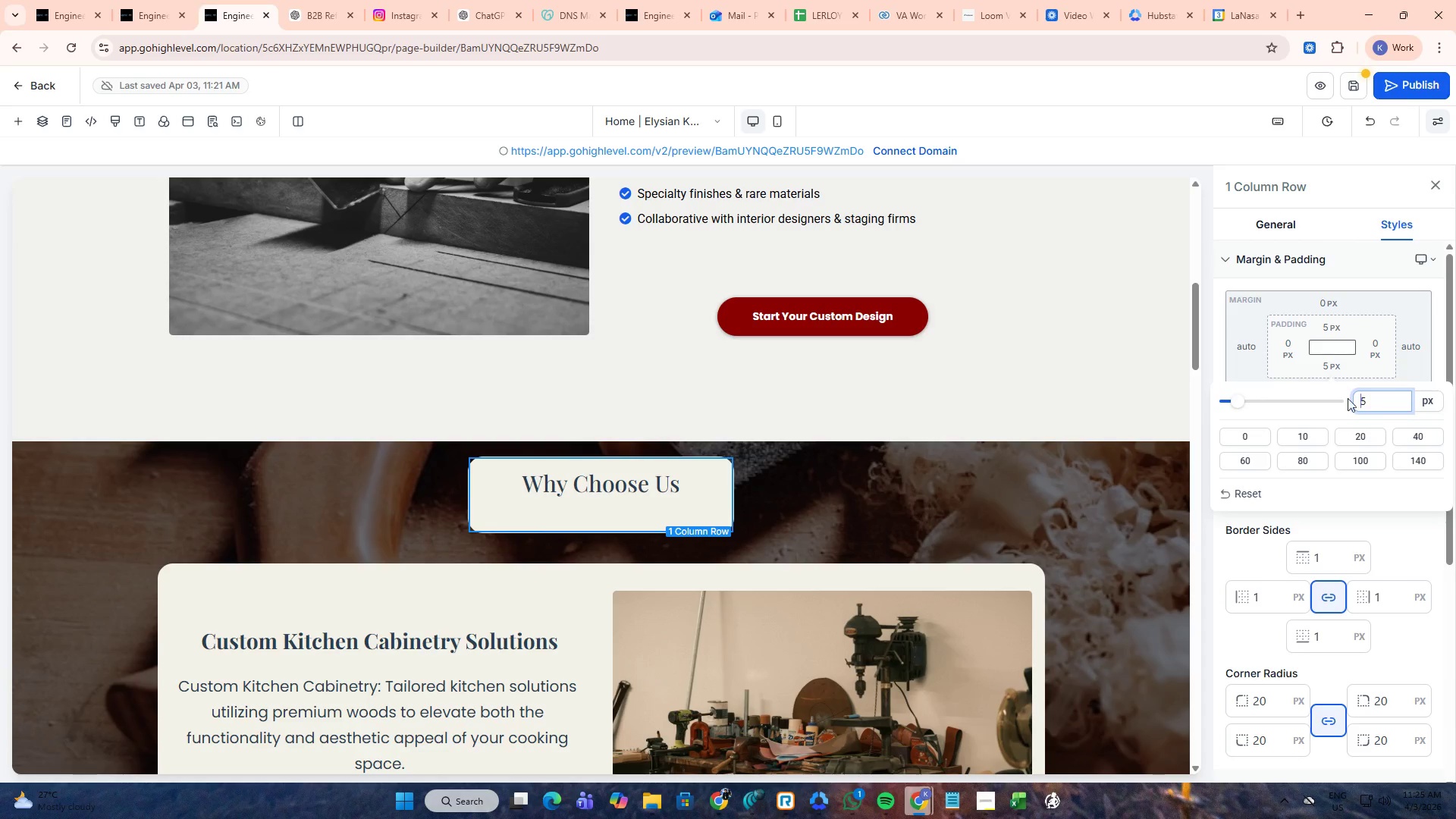 
left_click([1269, 366])
 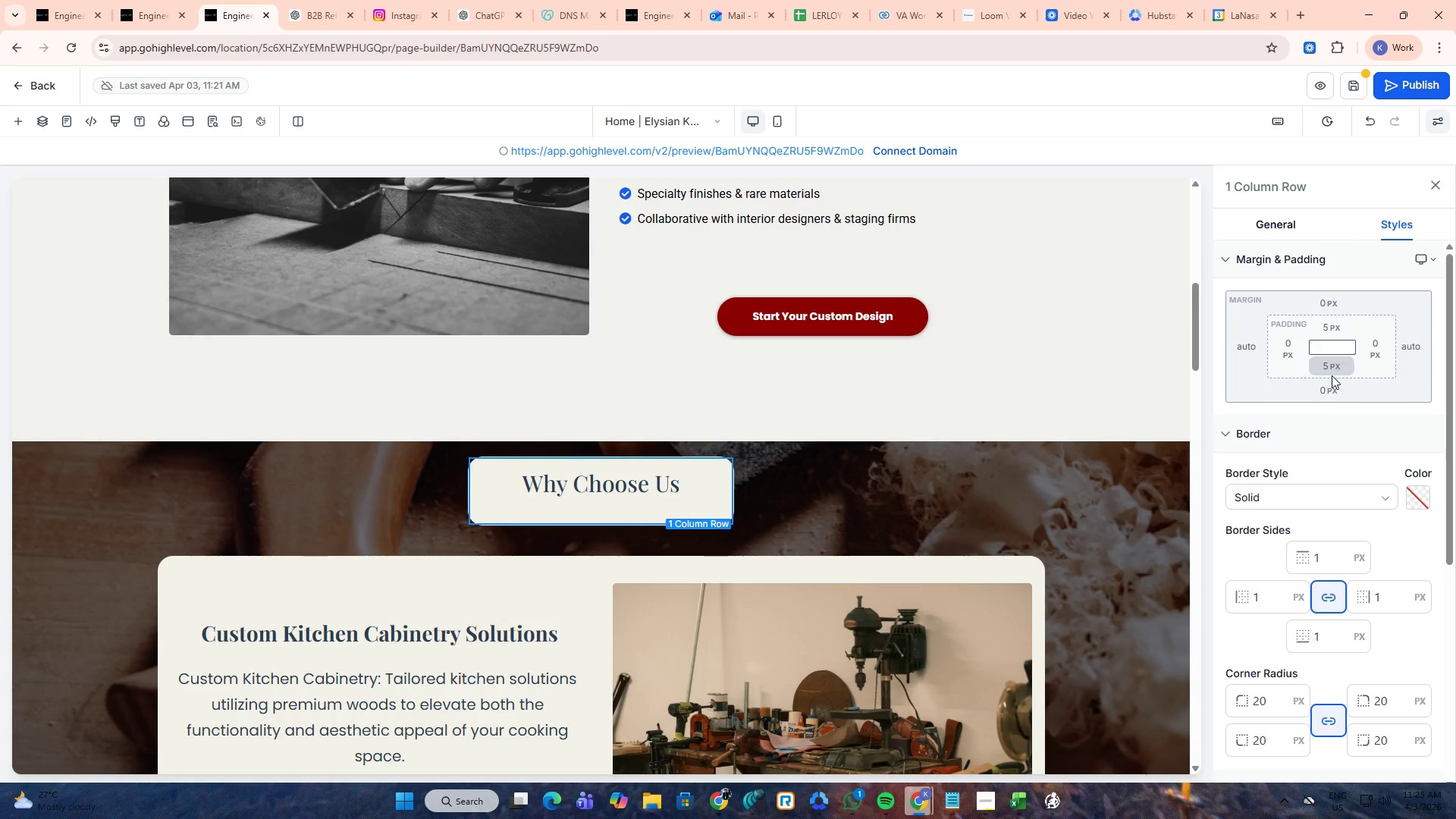 
left_click([1332, 388])
 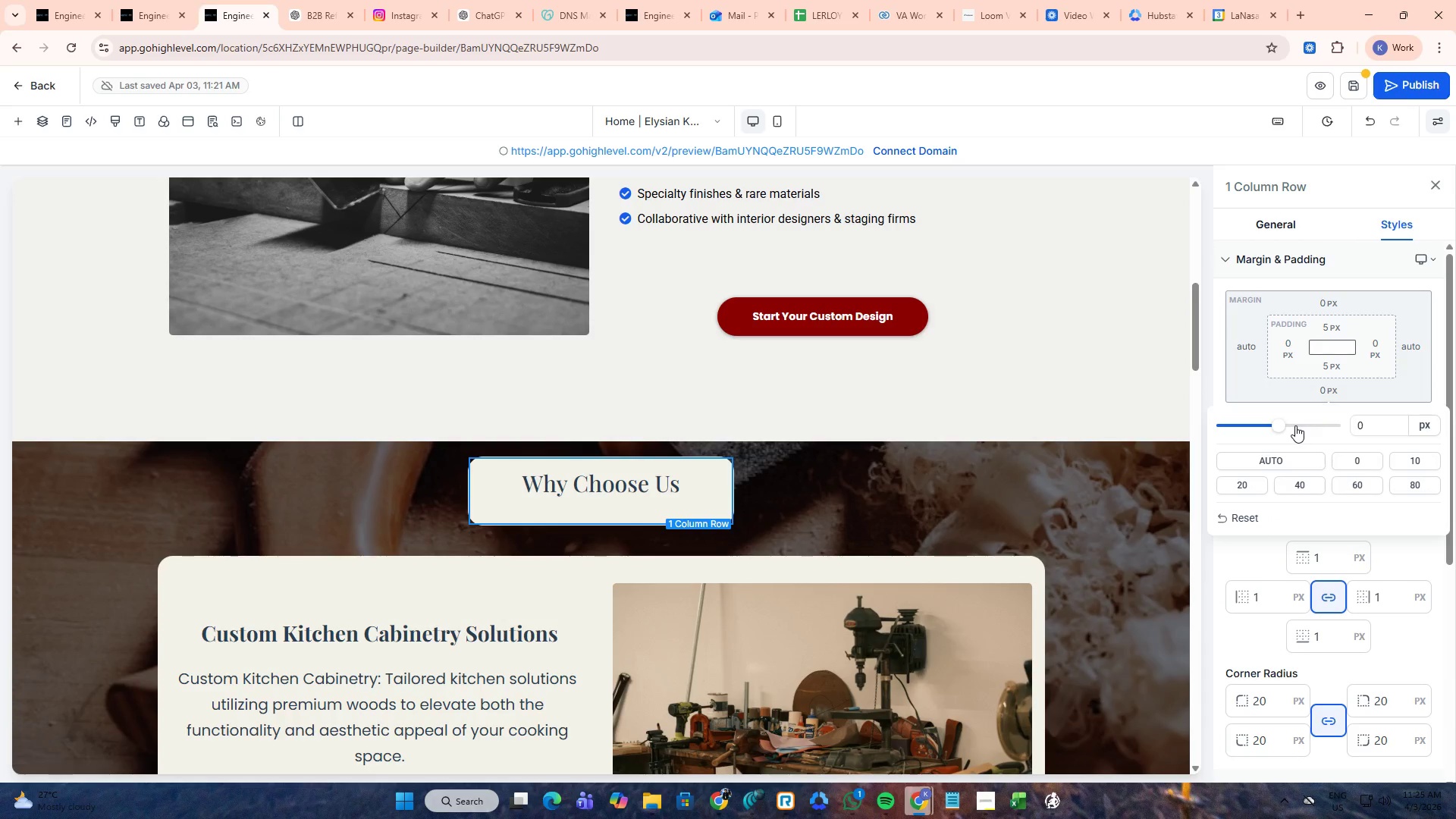 
left_click([1293, 425])
 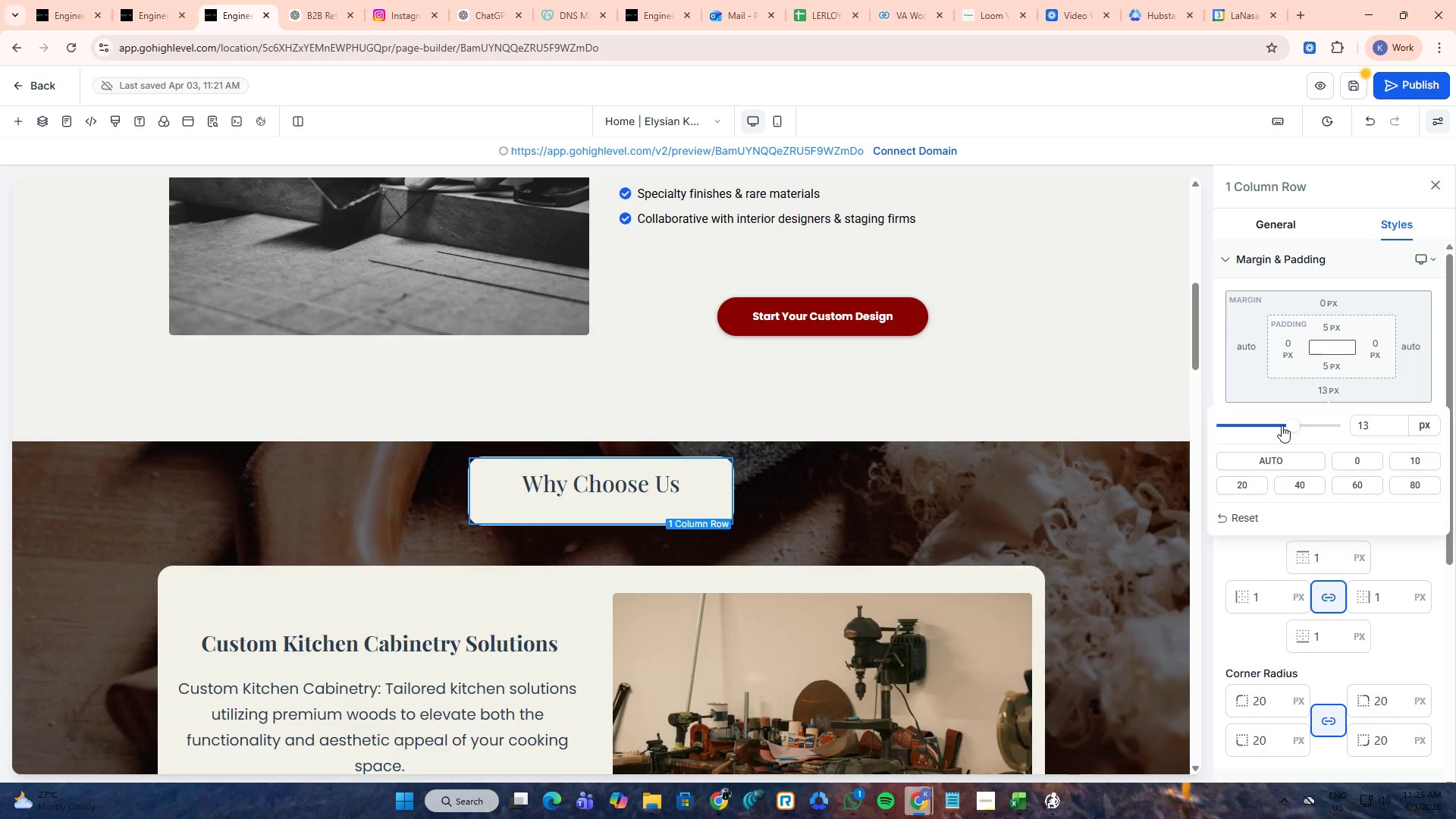 
left_click([1272, 425])
 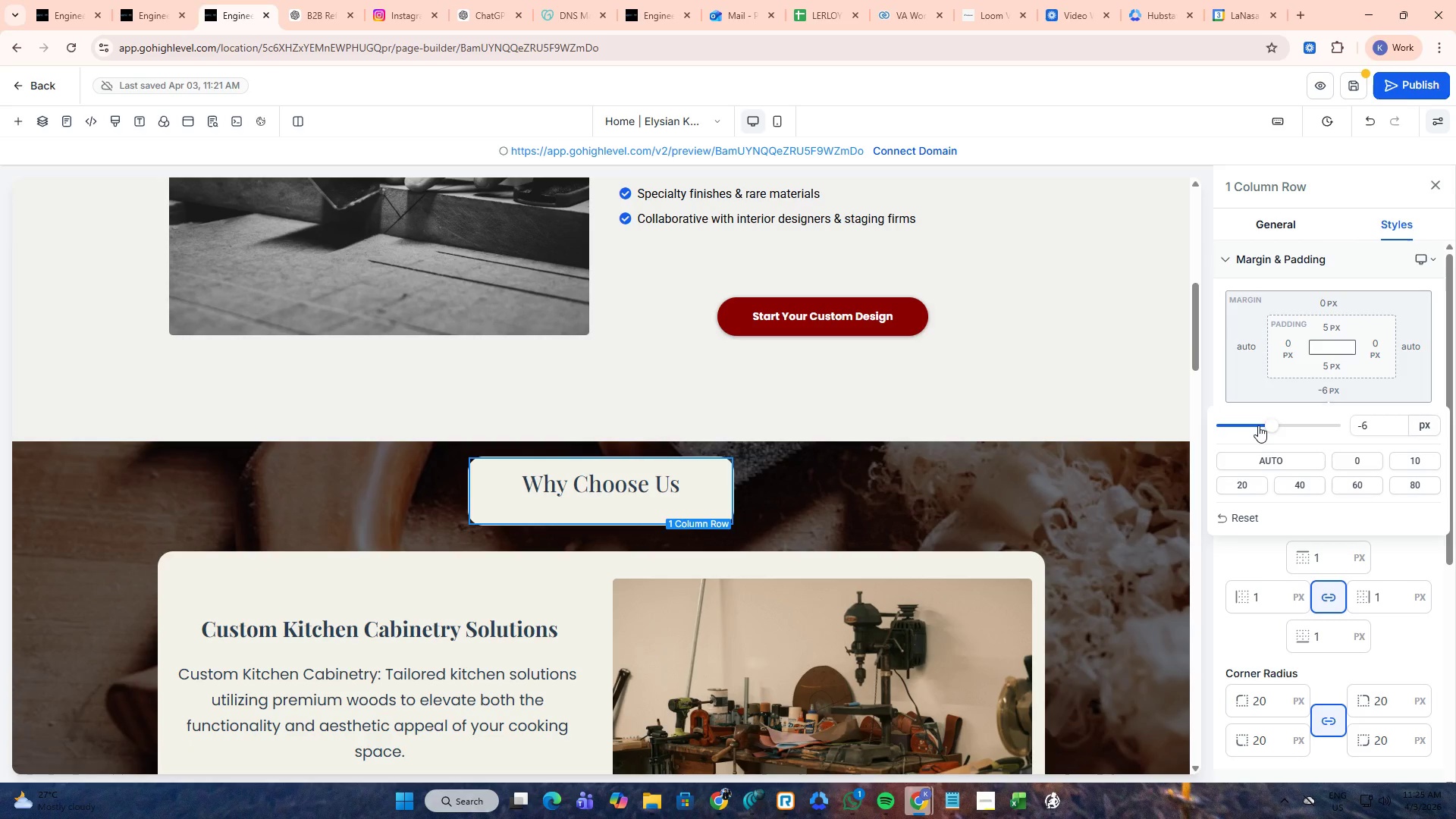 
key(Control+Z)
 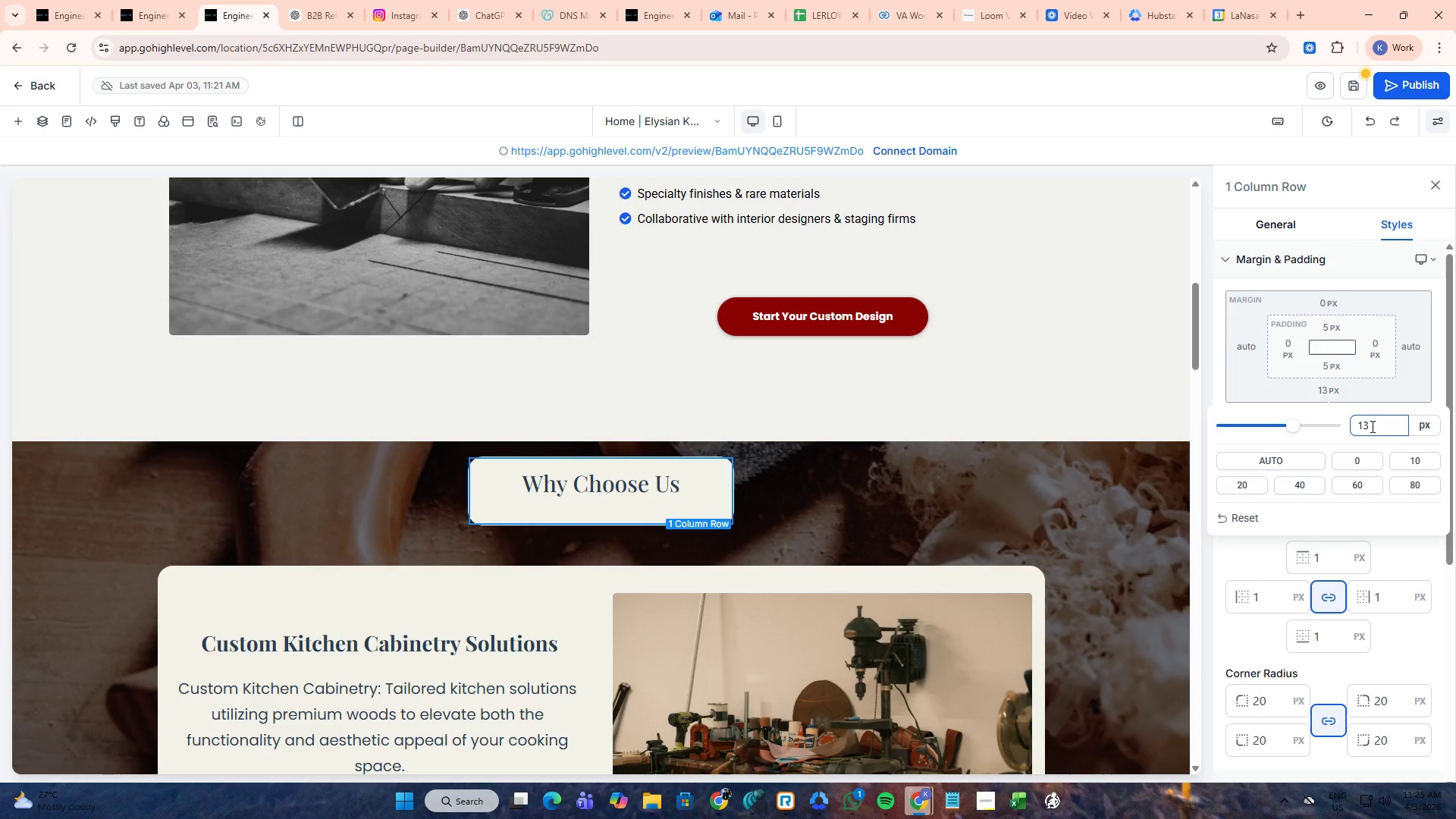 
left_click_drag(start_coordinate=[1371, 426], to_coordinate=[1338, 432])
 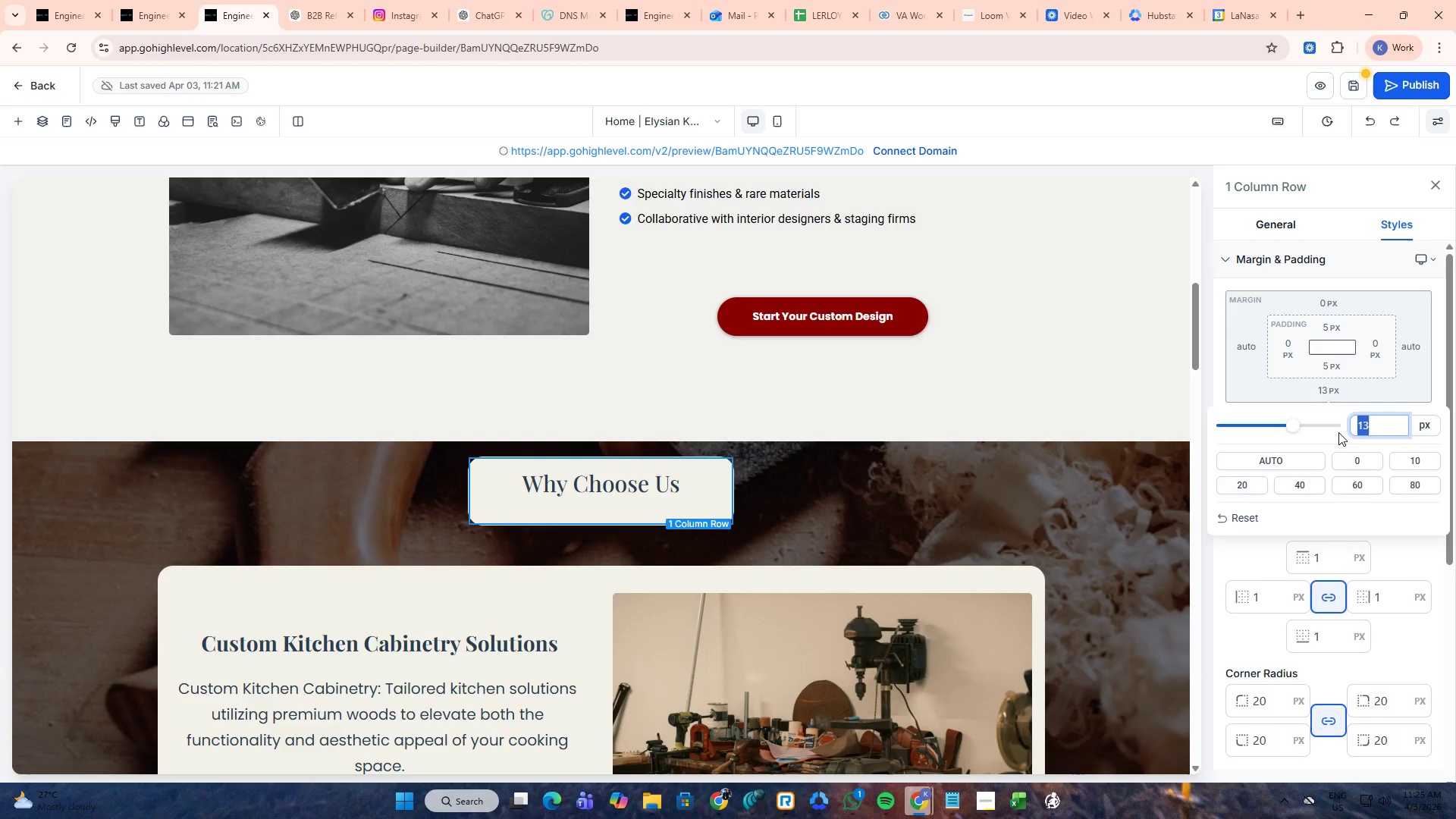 
key(Numpad0)
 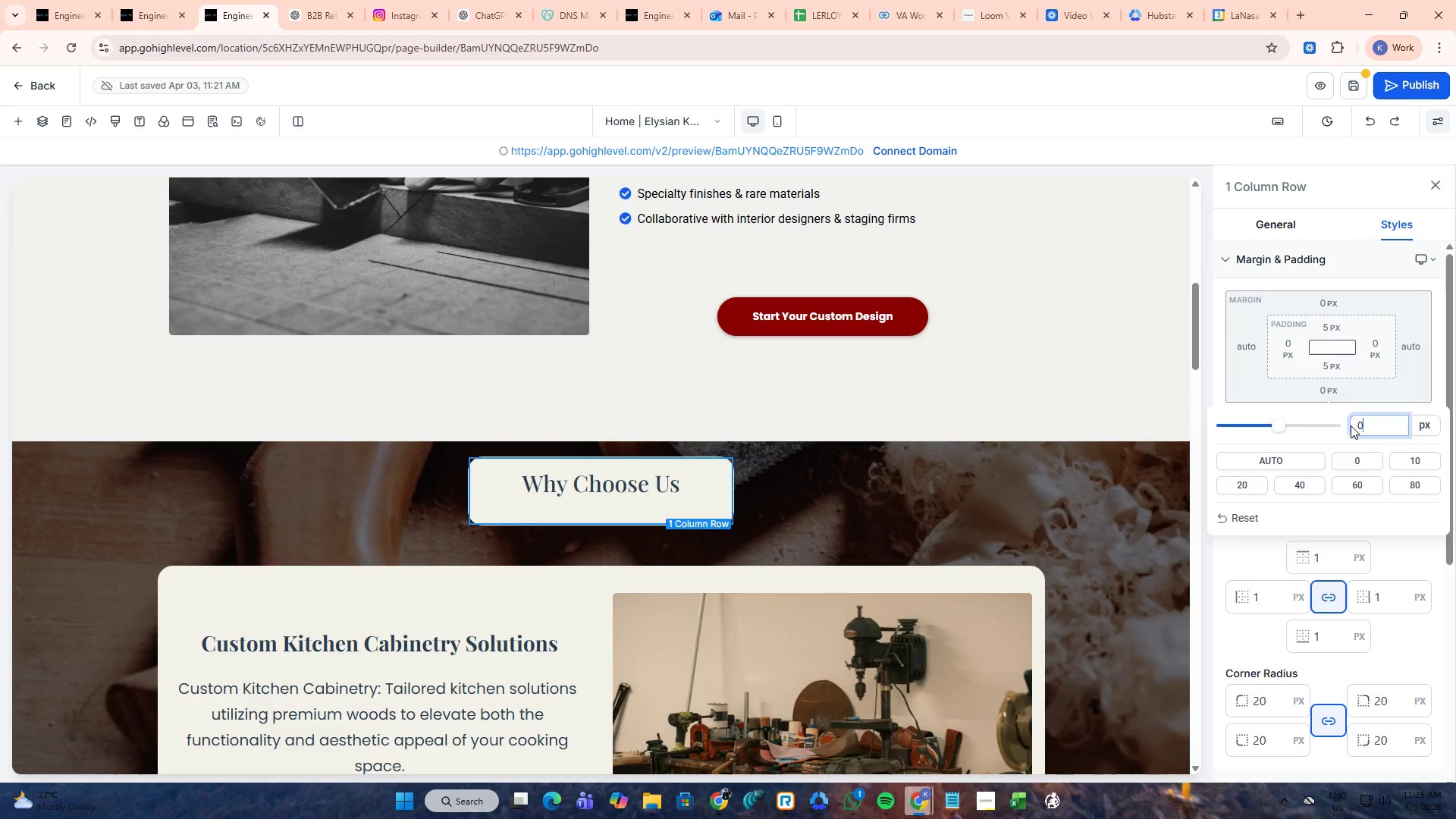 
left_click([1363, 453])
 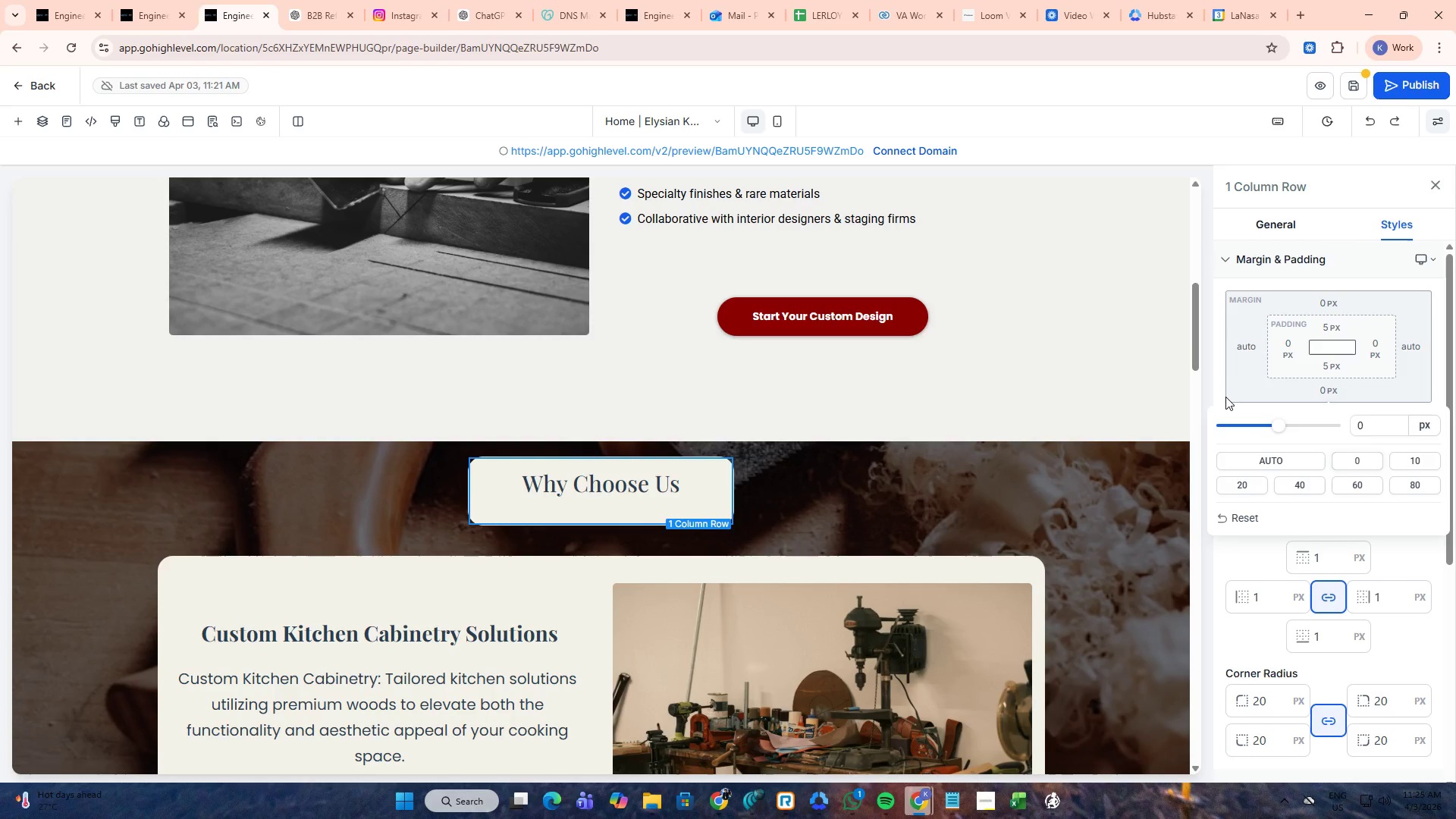 
left_click([1222, 396])
 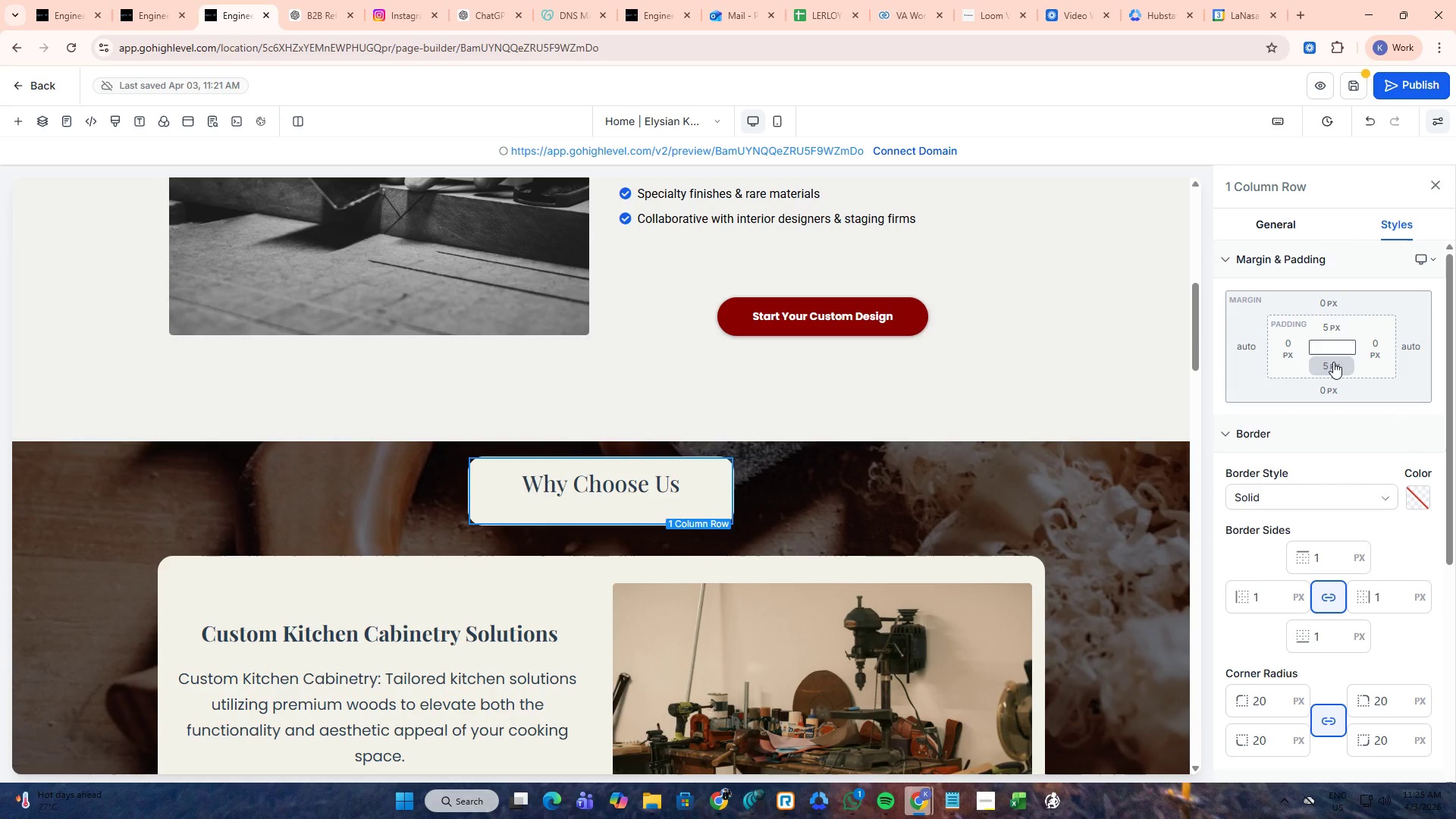 
left_click([1333, 362])
 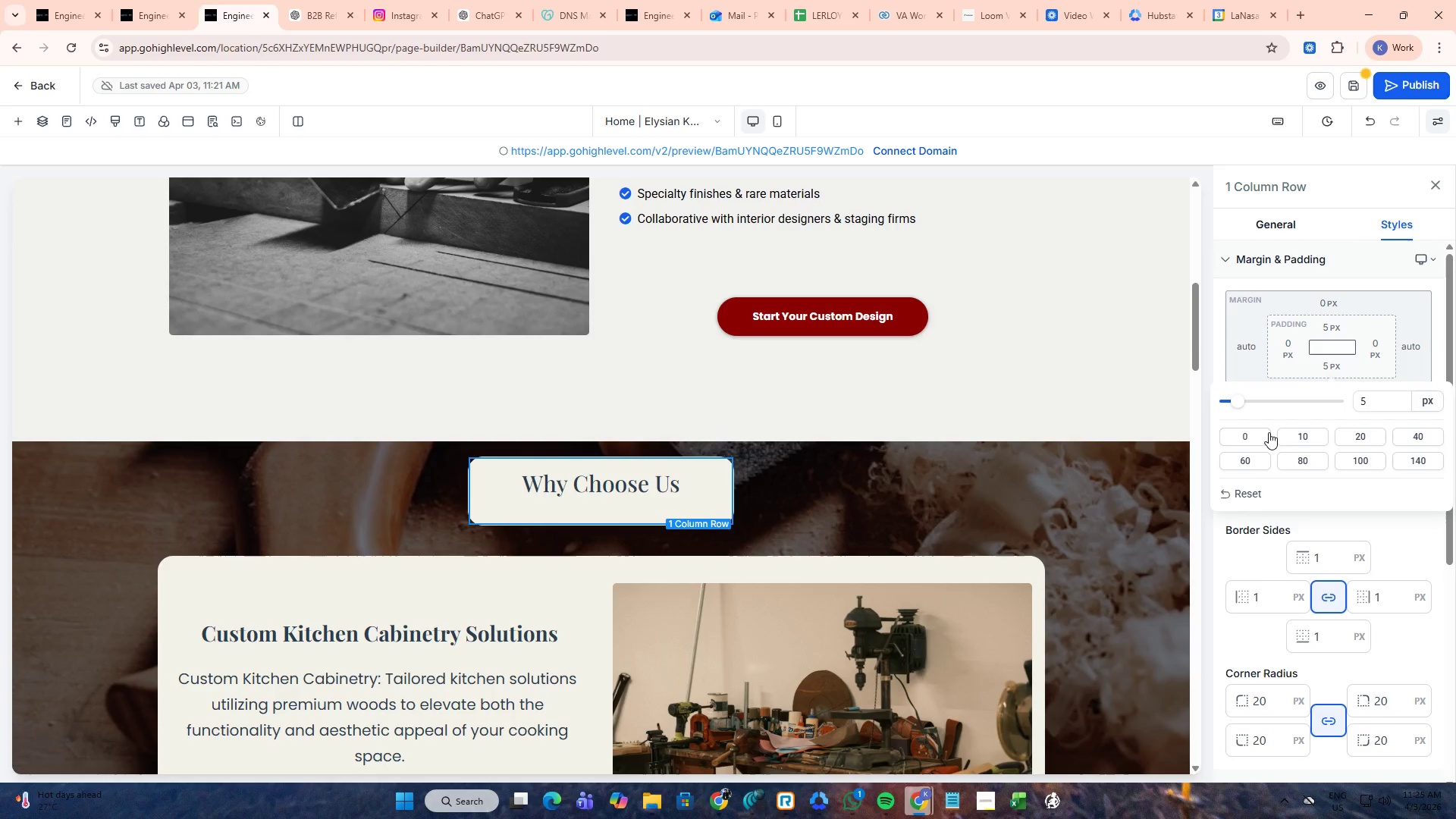 
left_click([1257, 434])
 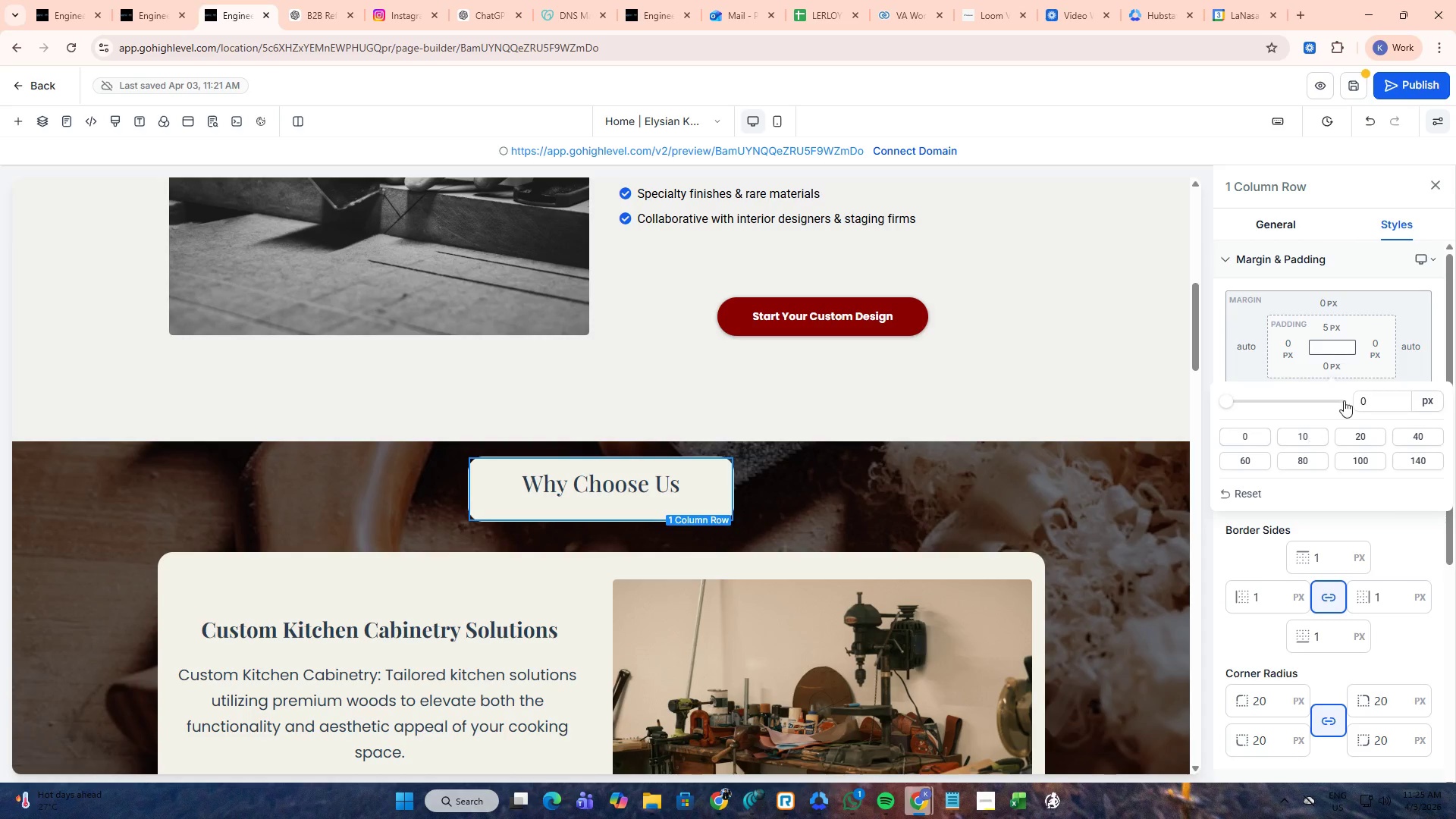 
left_click([1335, 328])
 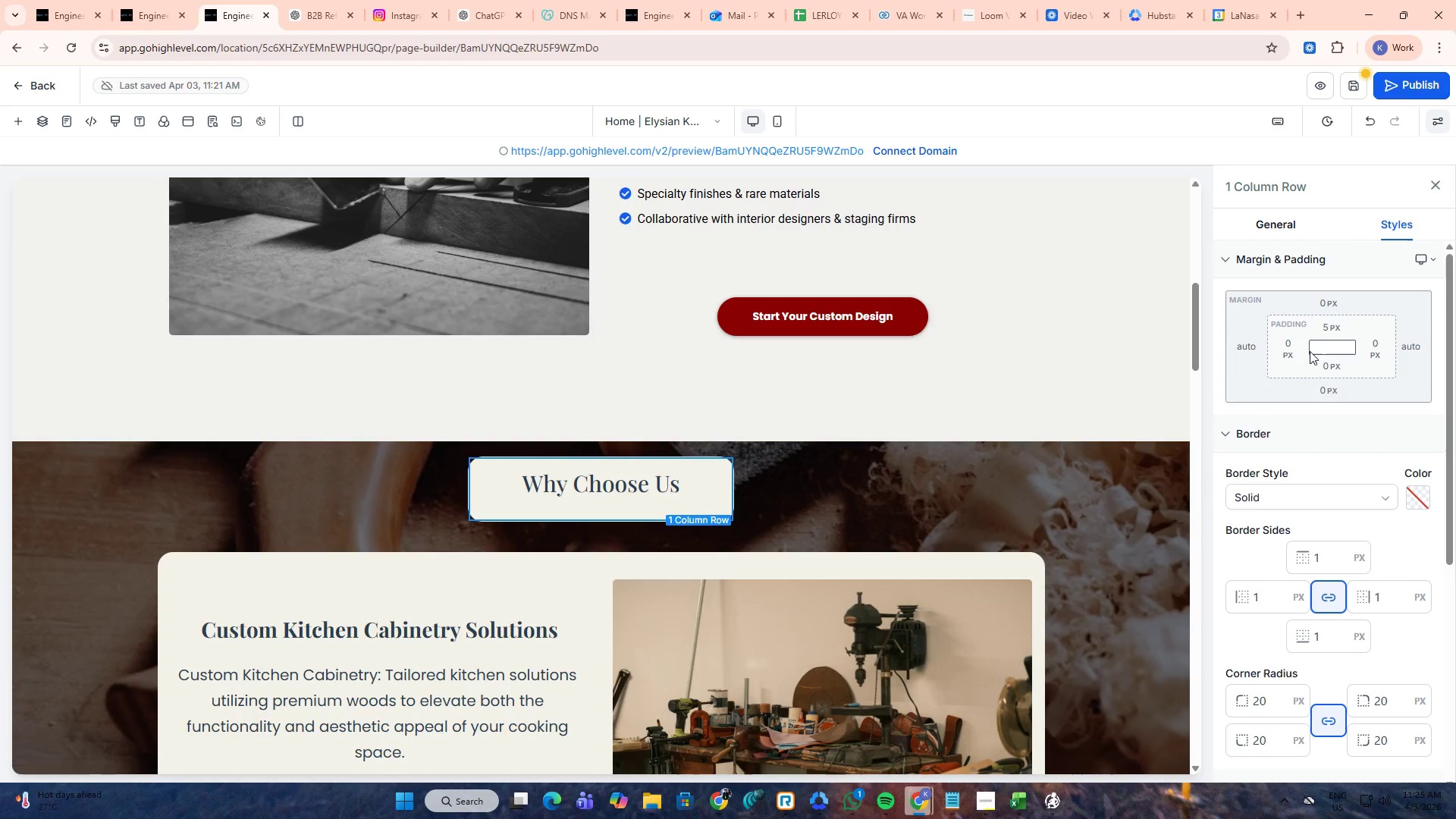 
left_click([1339, 322])
 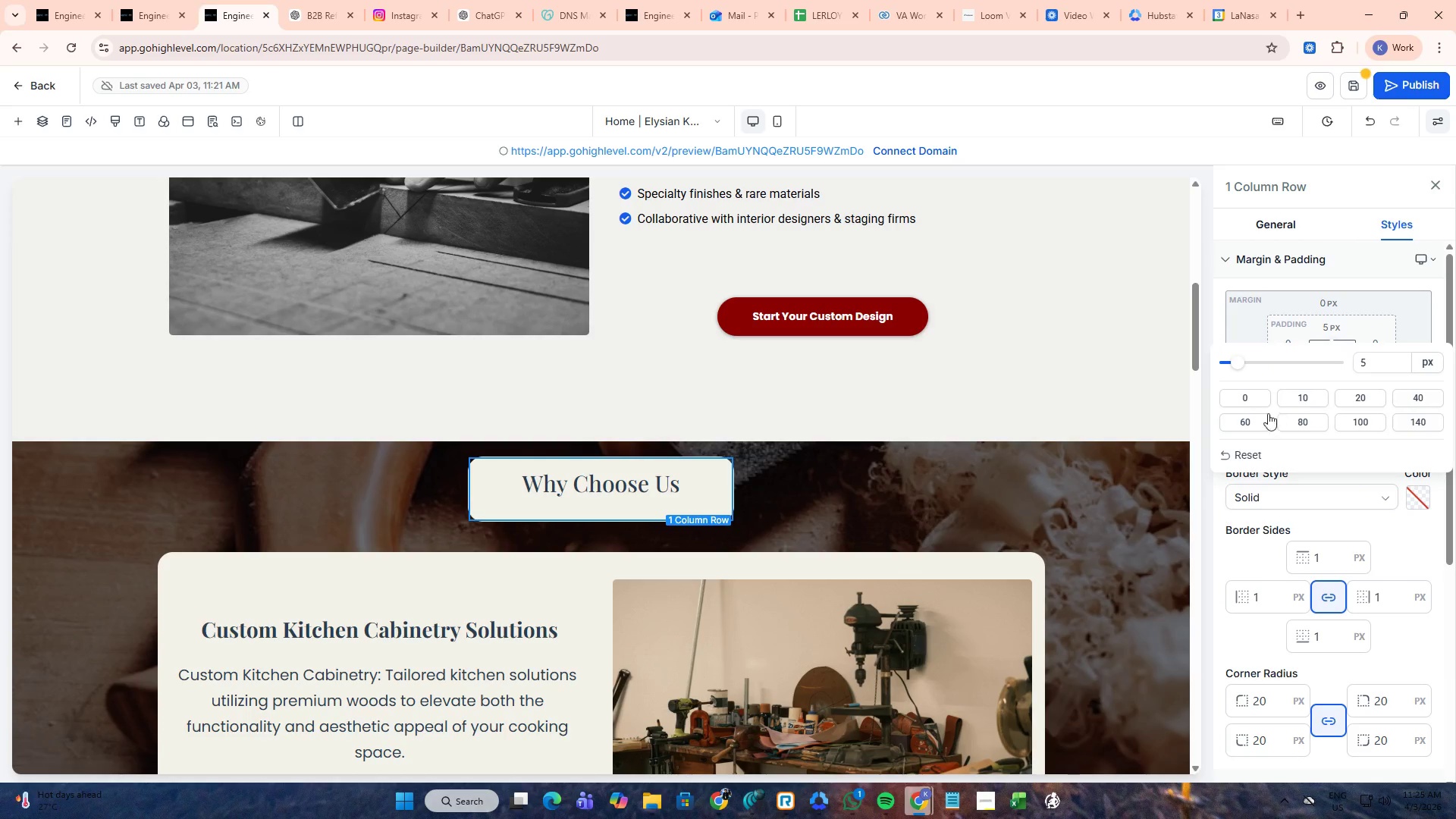 
left_click([1260, 401])
 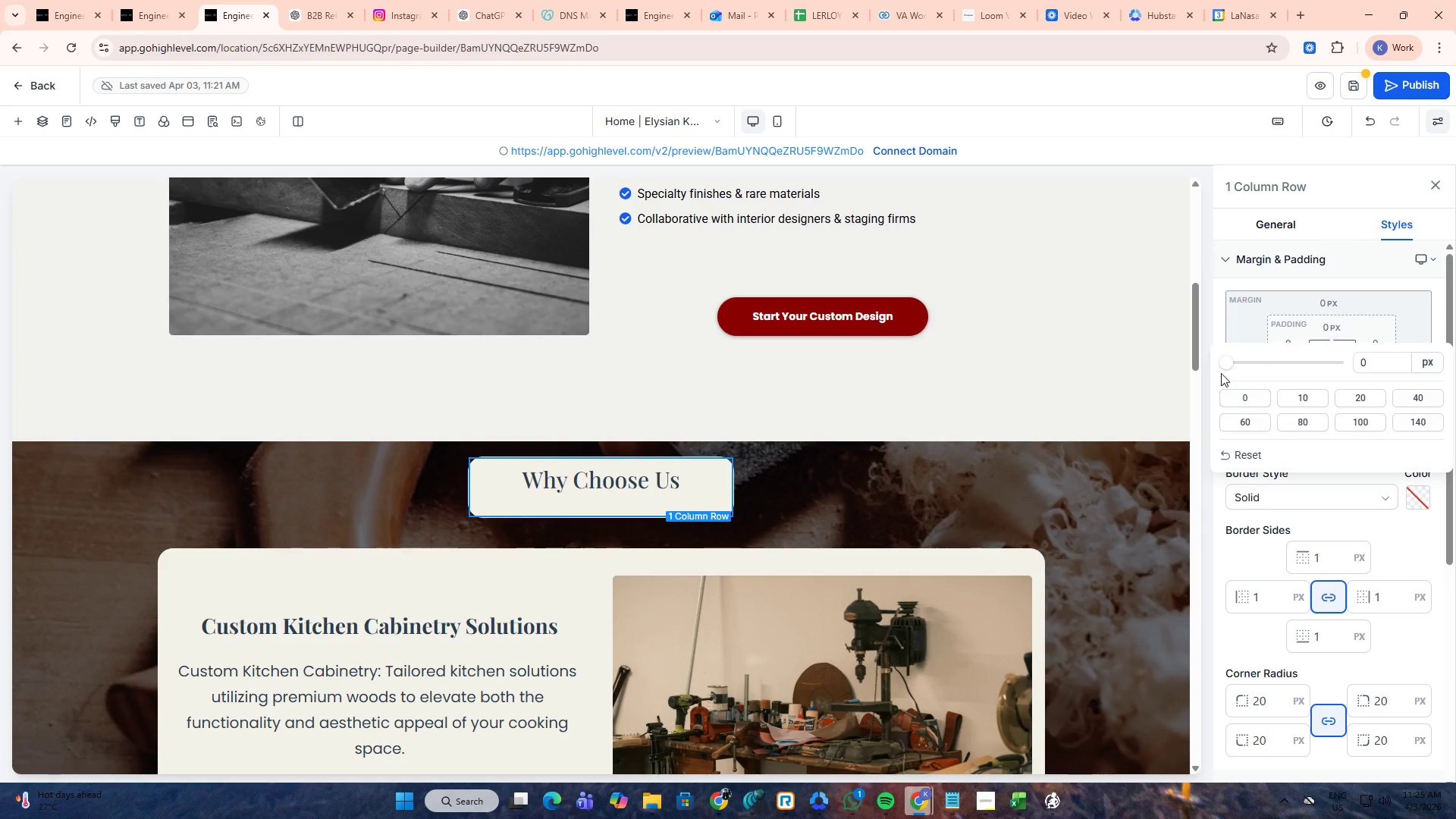 
left_click([1215, 325])
 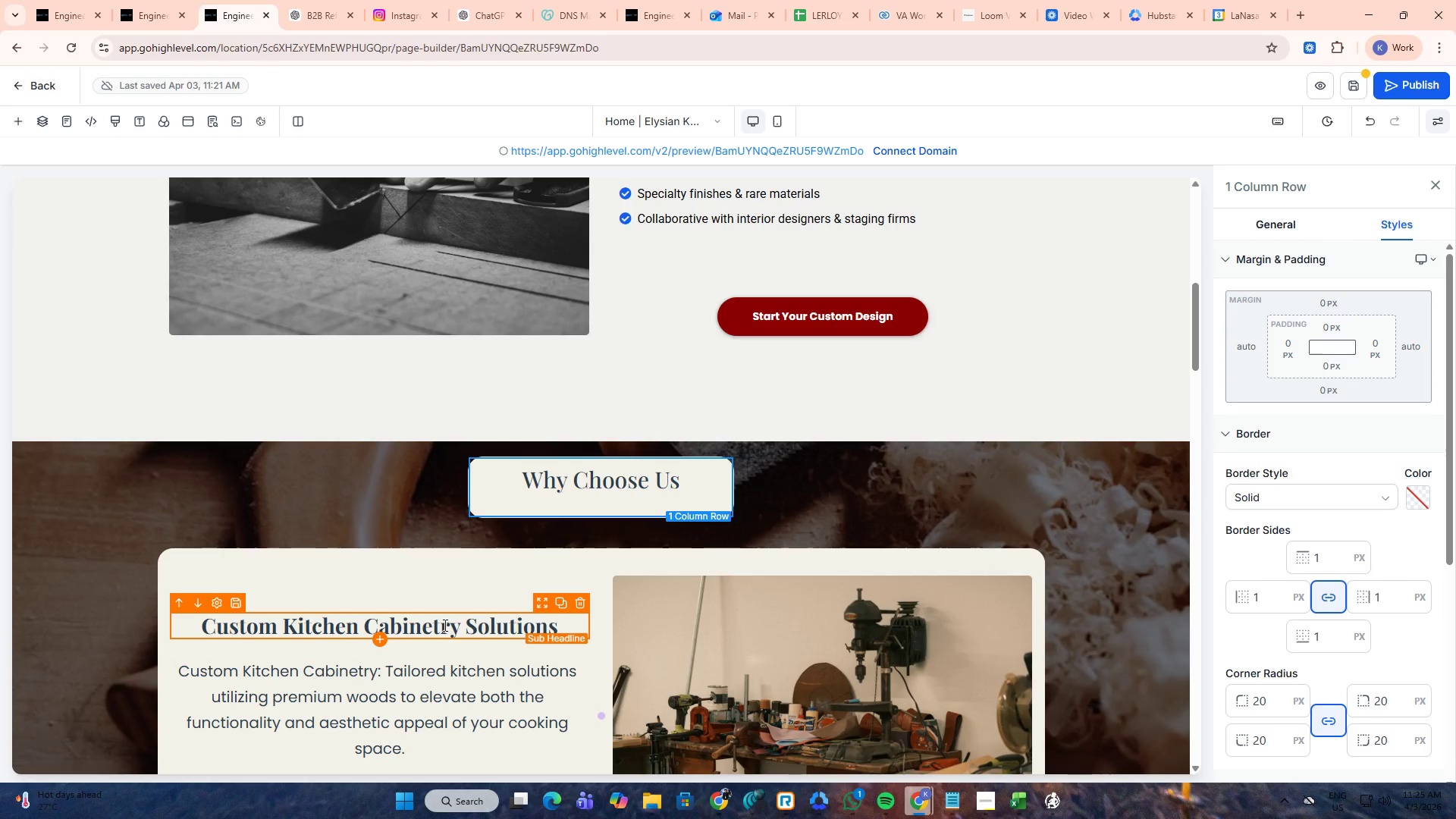 
left_click([323, 0])
 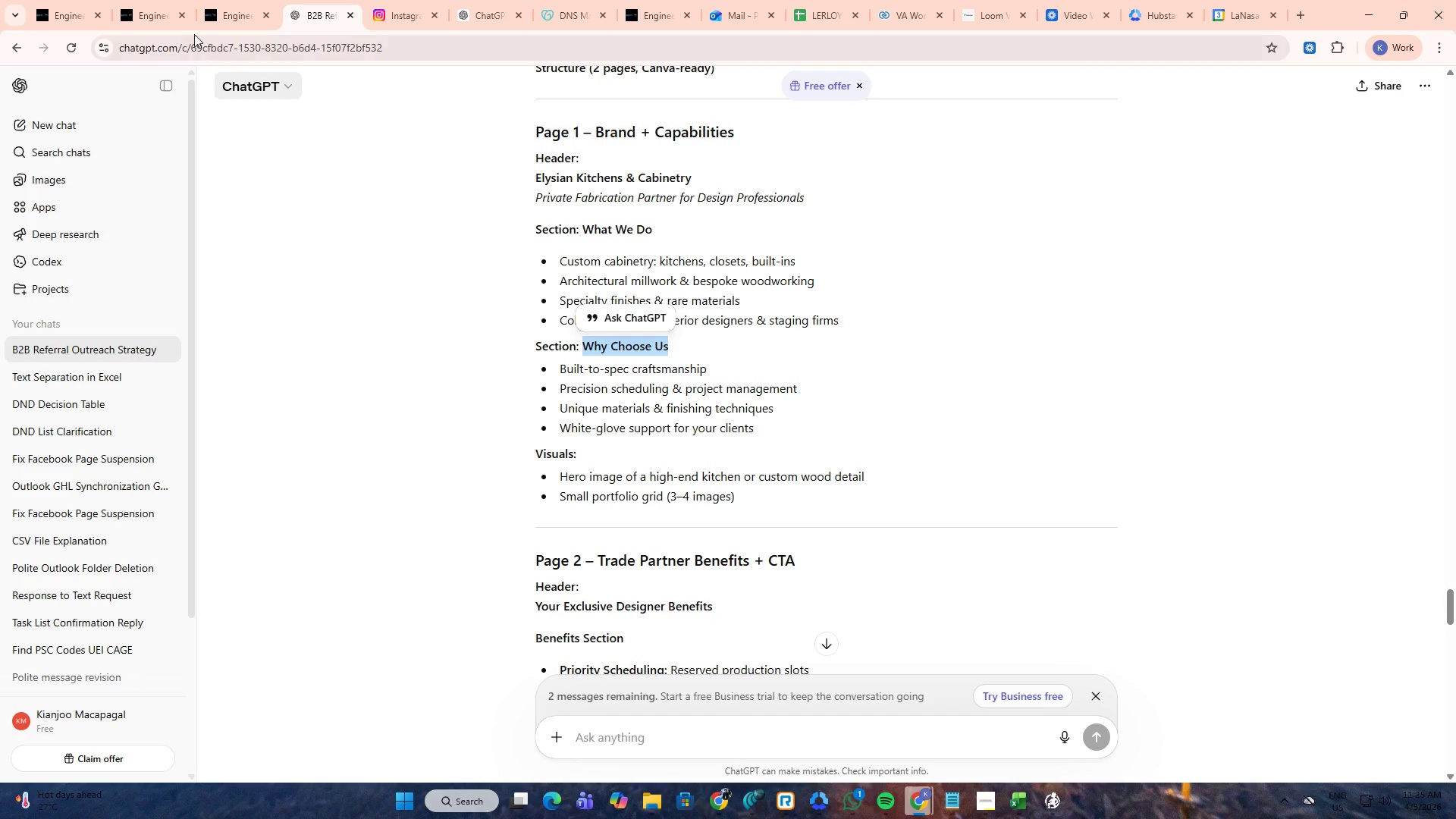 
left_click([227, 0])
 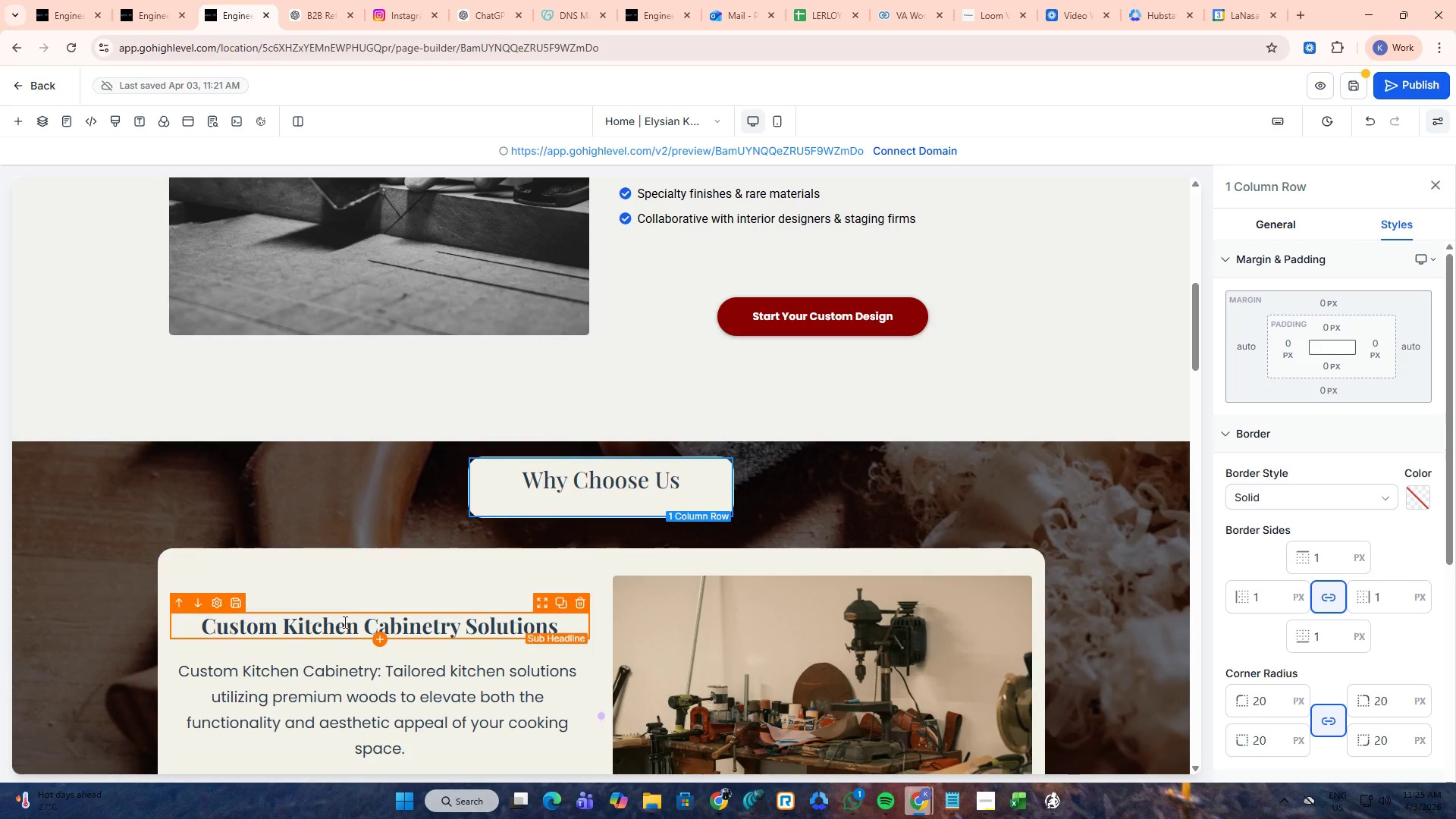 
left_click([344, 620])
 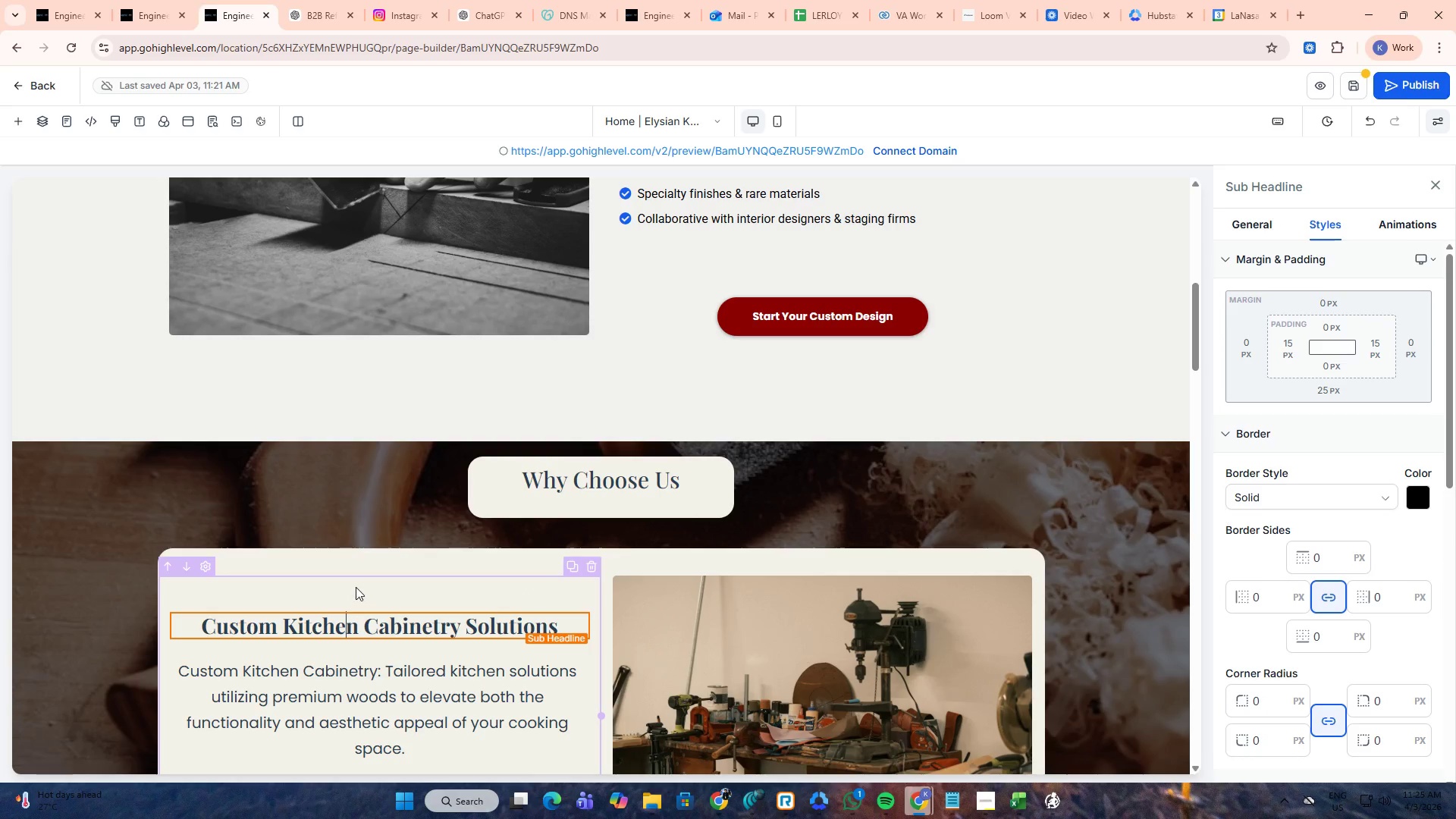 
scroll: coordinate [356, 587], scroll_direction: down, amount: 2.0
 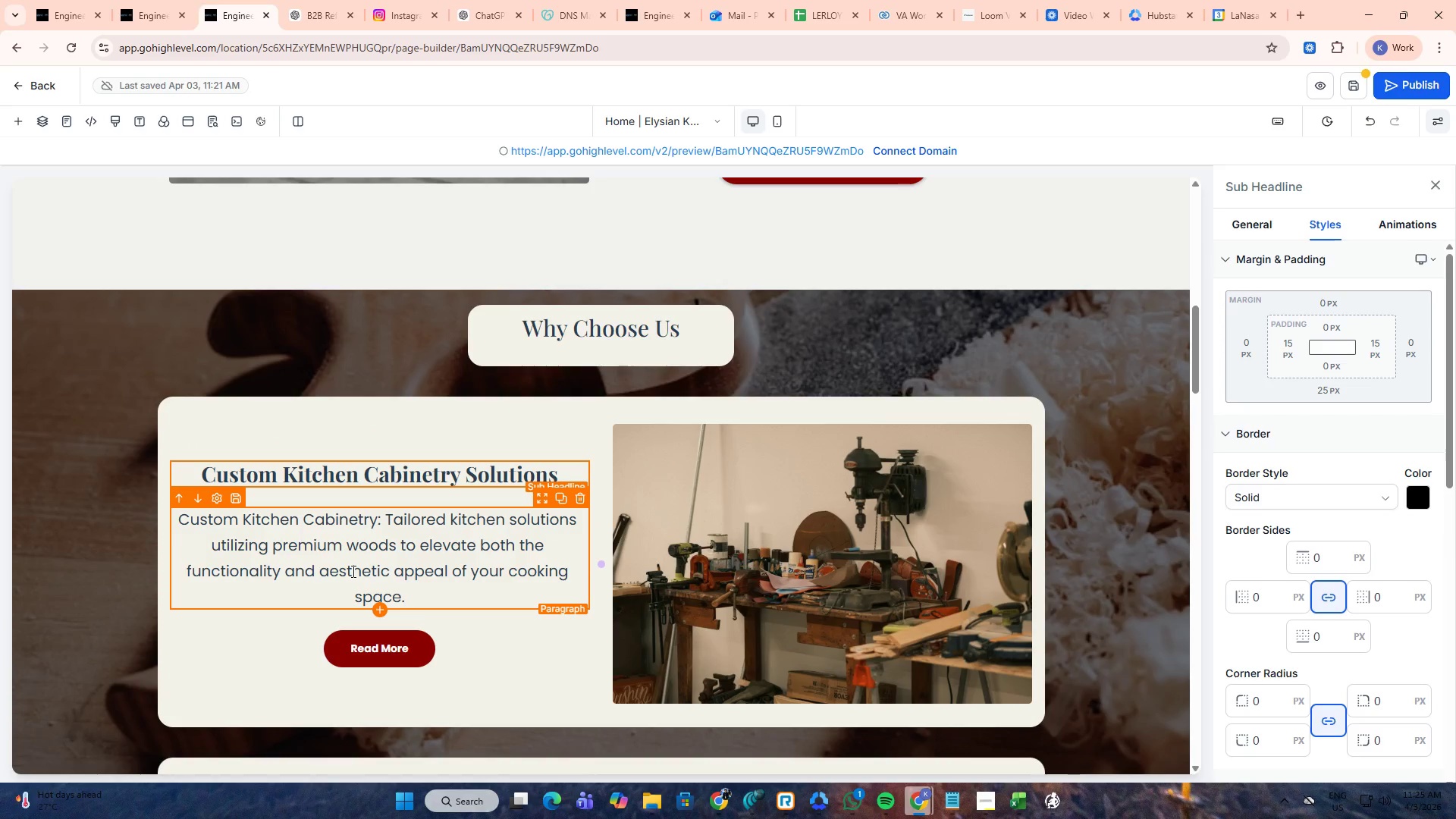 
key(Delete)
 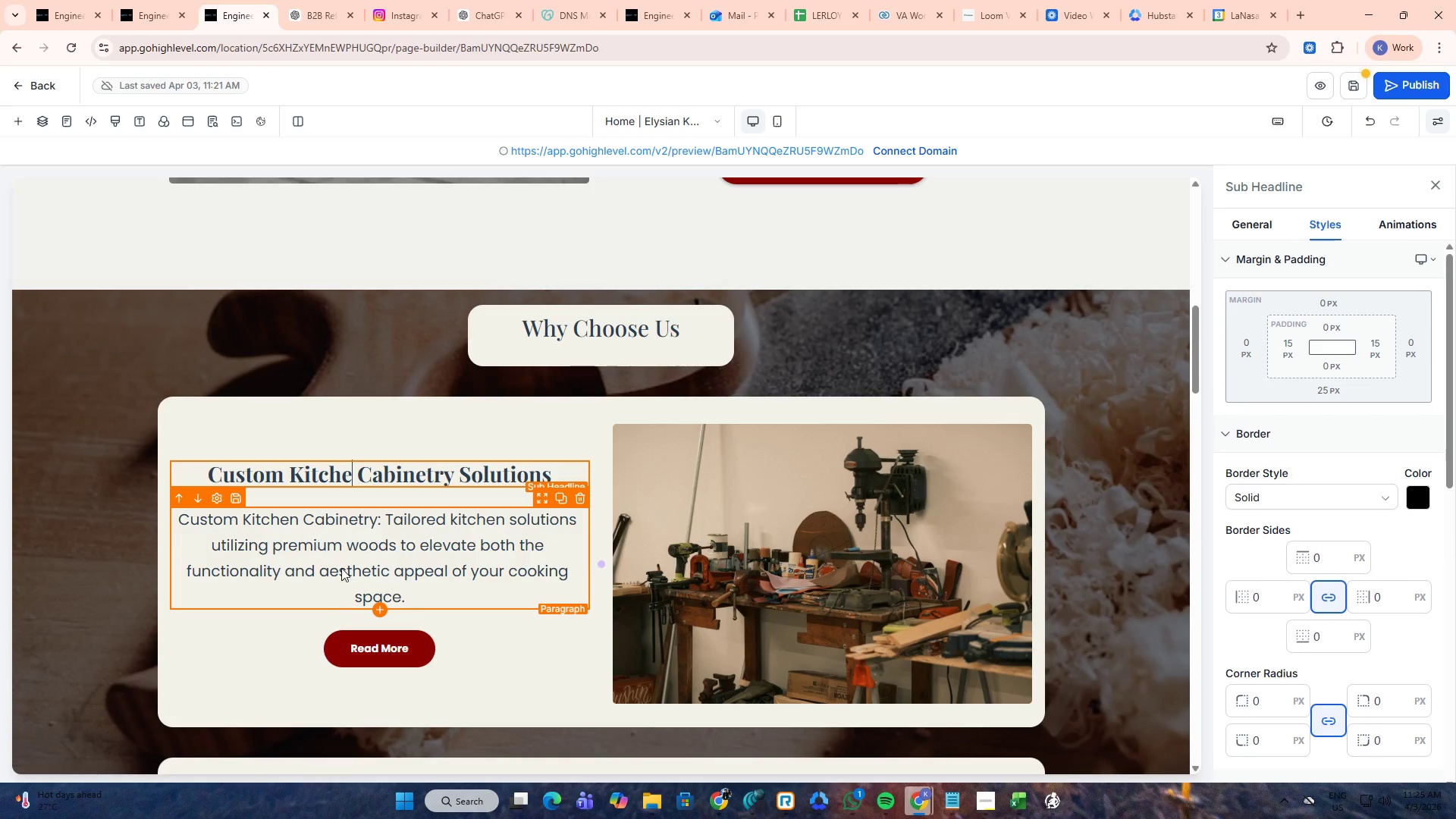 
left_click([343, 553])
 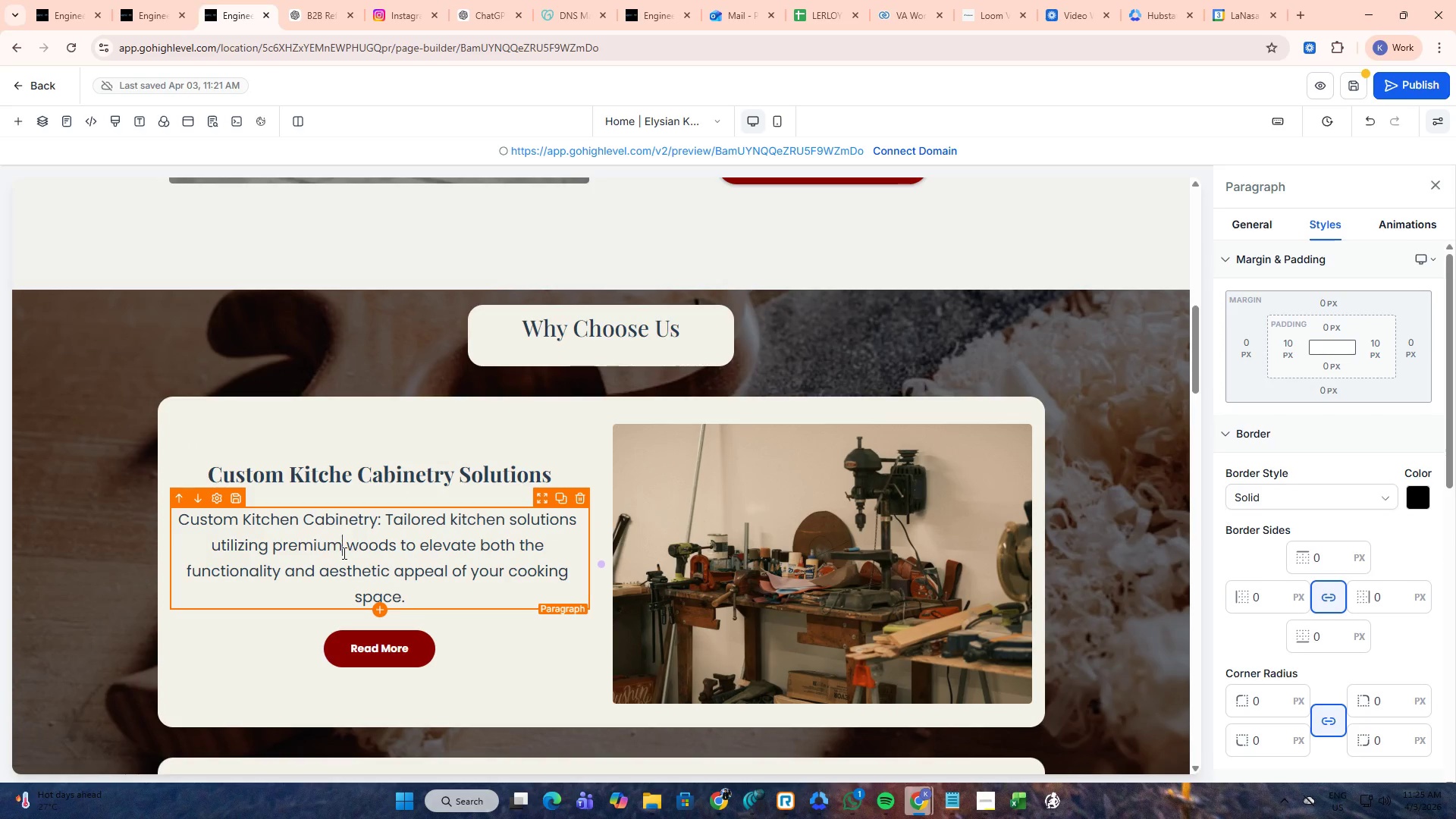 
key(Delete)
 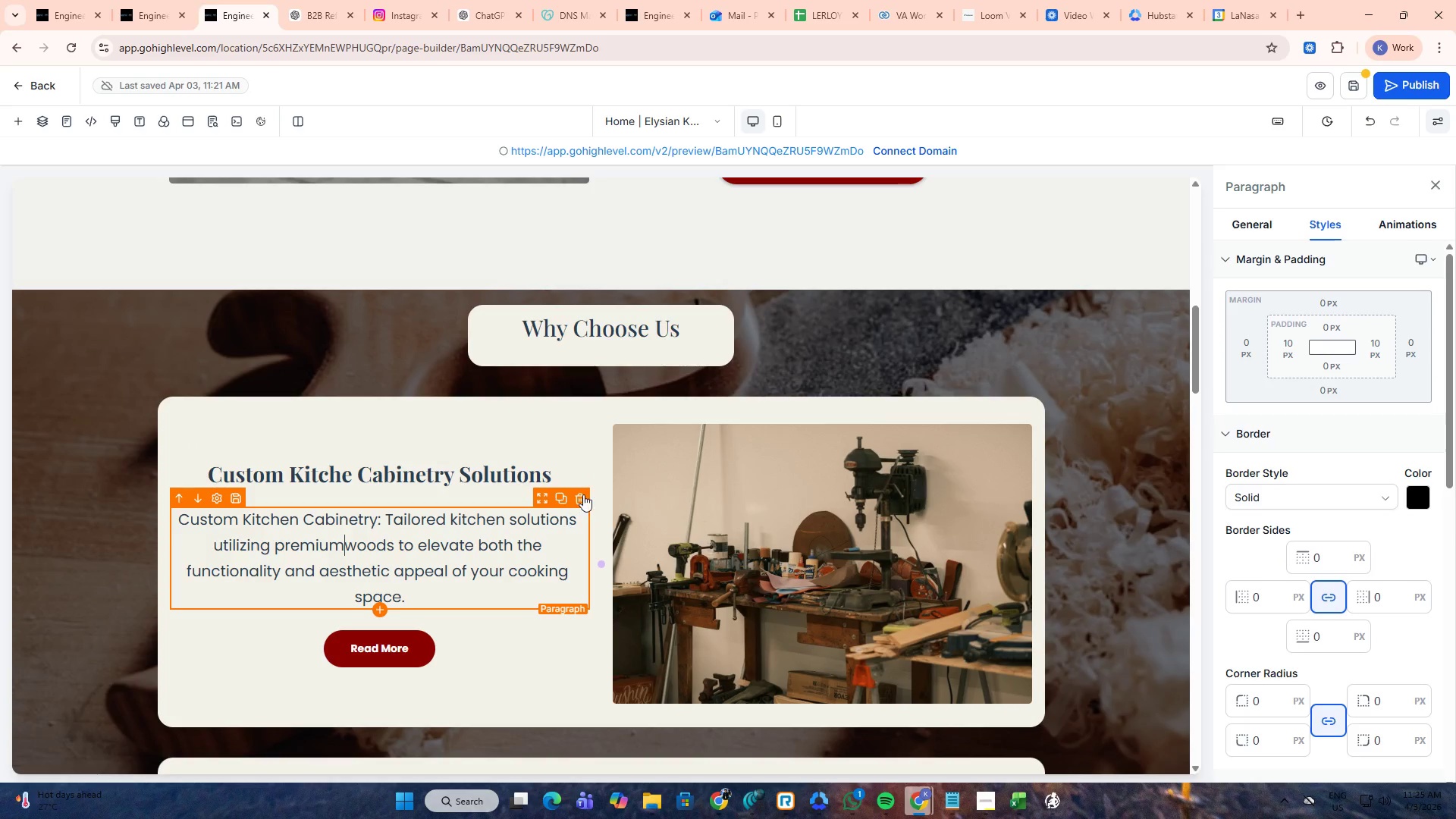 
left_click([586, 491])
 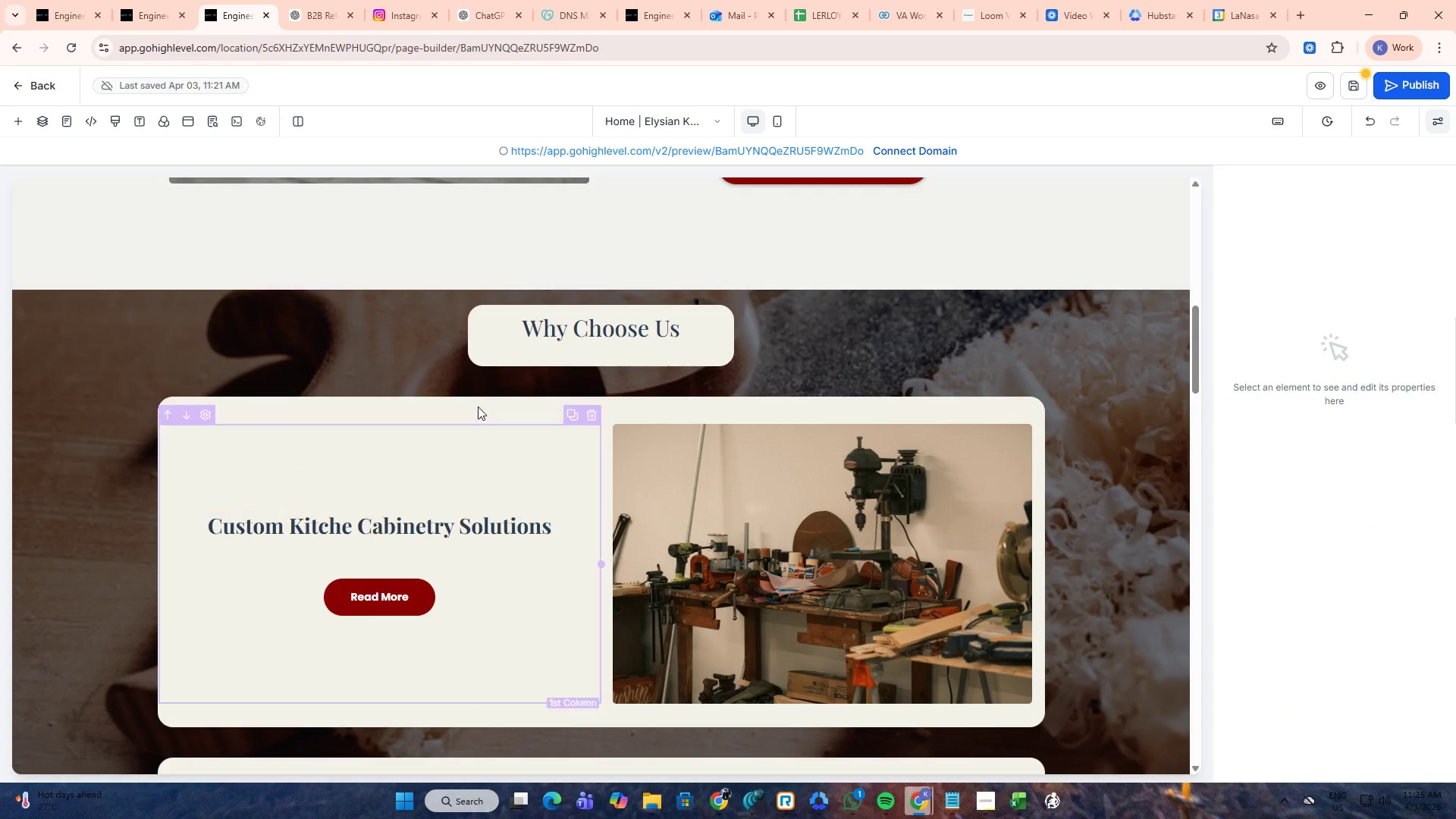 
left_click([663, 447])
 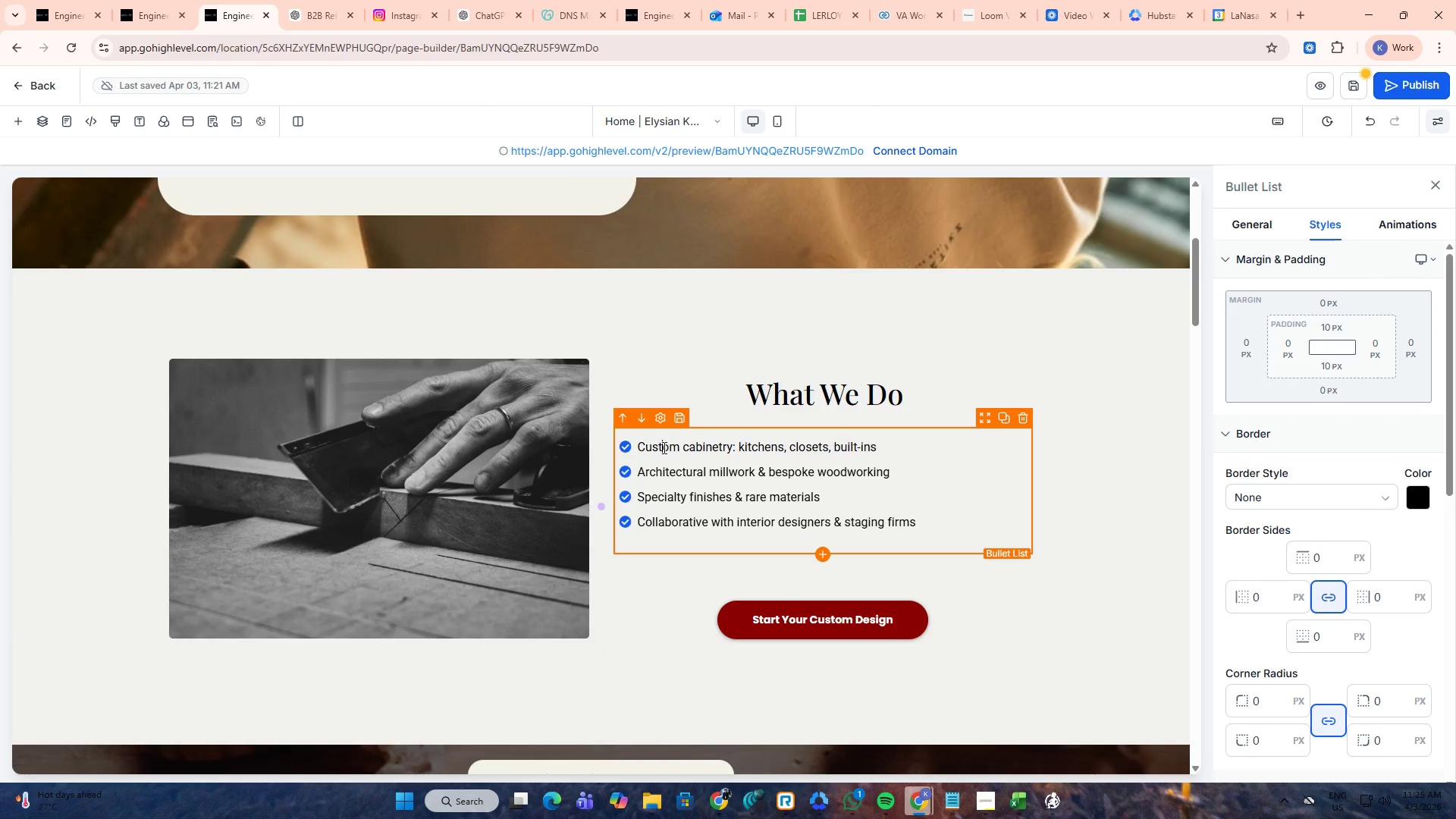 
scroll: coordinate [604, 307], scroll_direction: up, amount: 6.0
 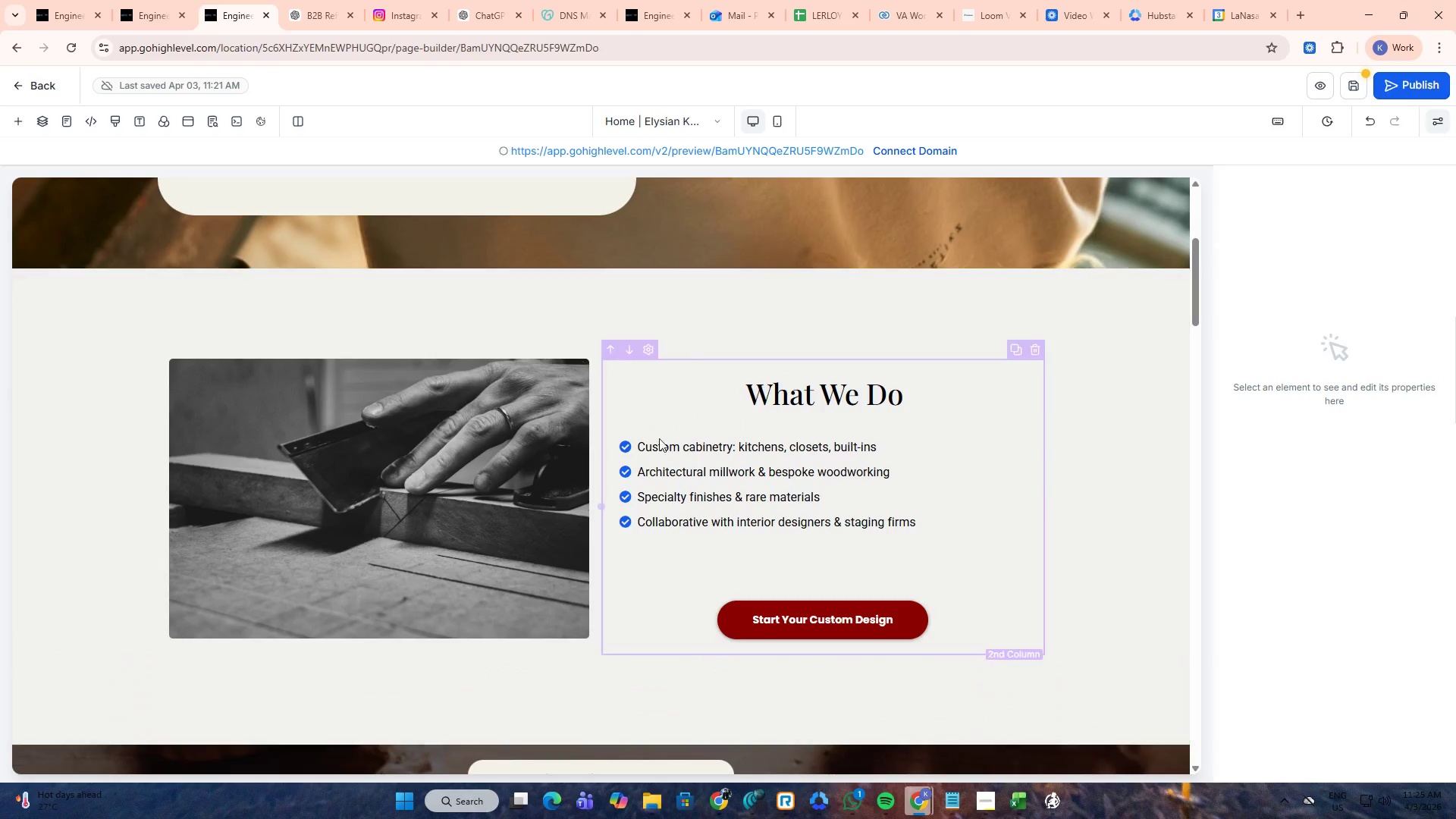 
key(Control+C)
 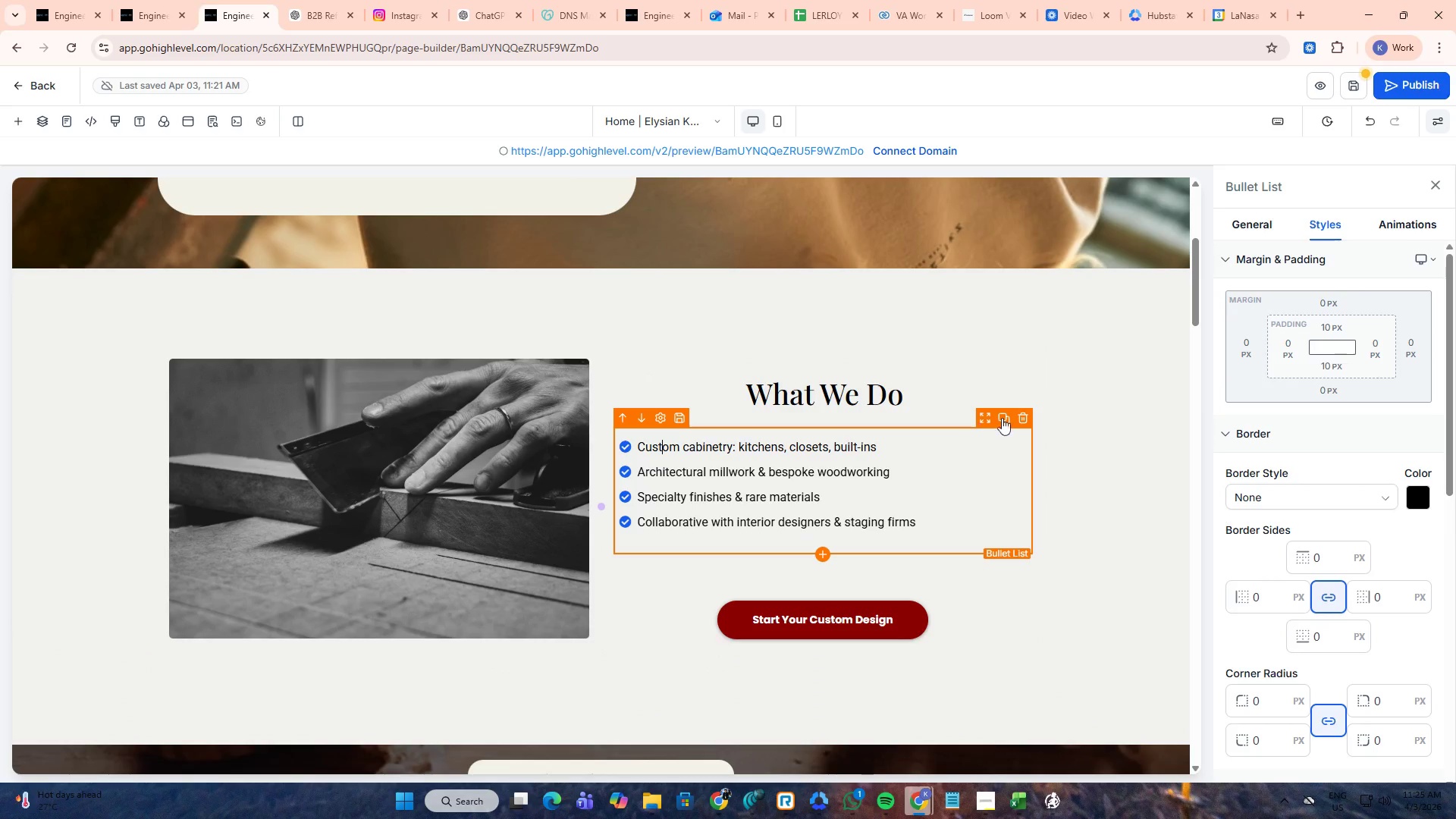 
left_click([1008, 416])
 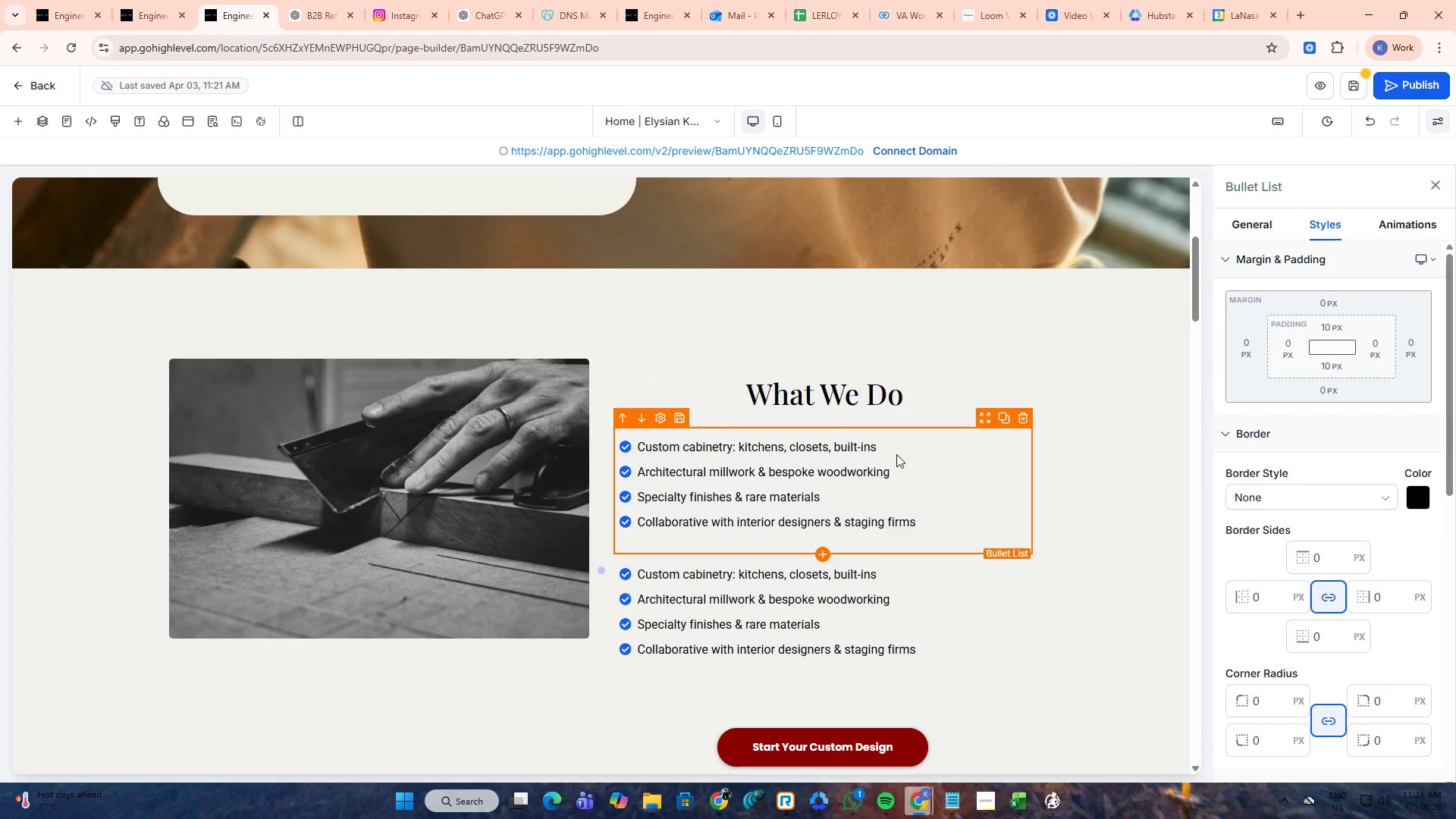 
scroll: coordinate [761, 496], scroll_direction: down, amount: 3.0
 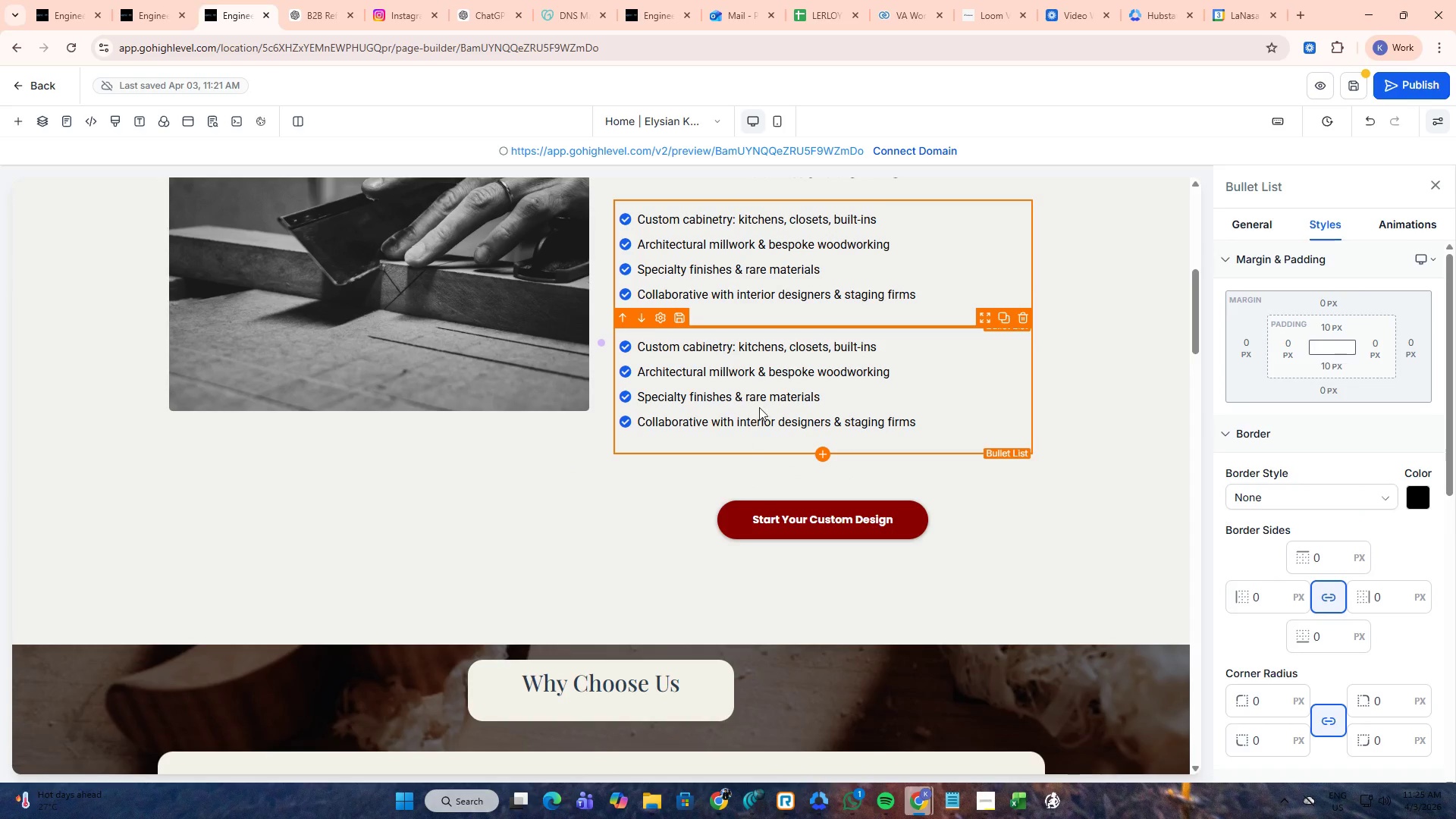 
left_click_drag(start_coordinate=[760, 403], to_coordinate=[367, 428])
 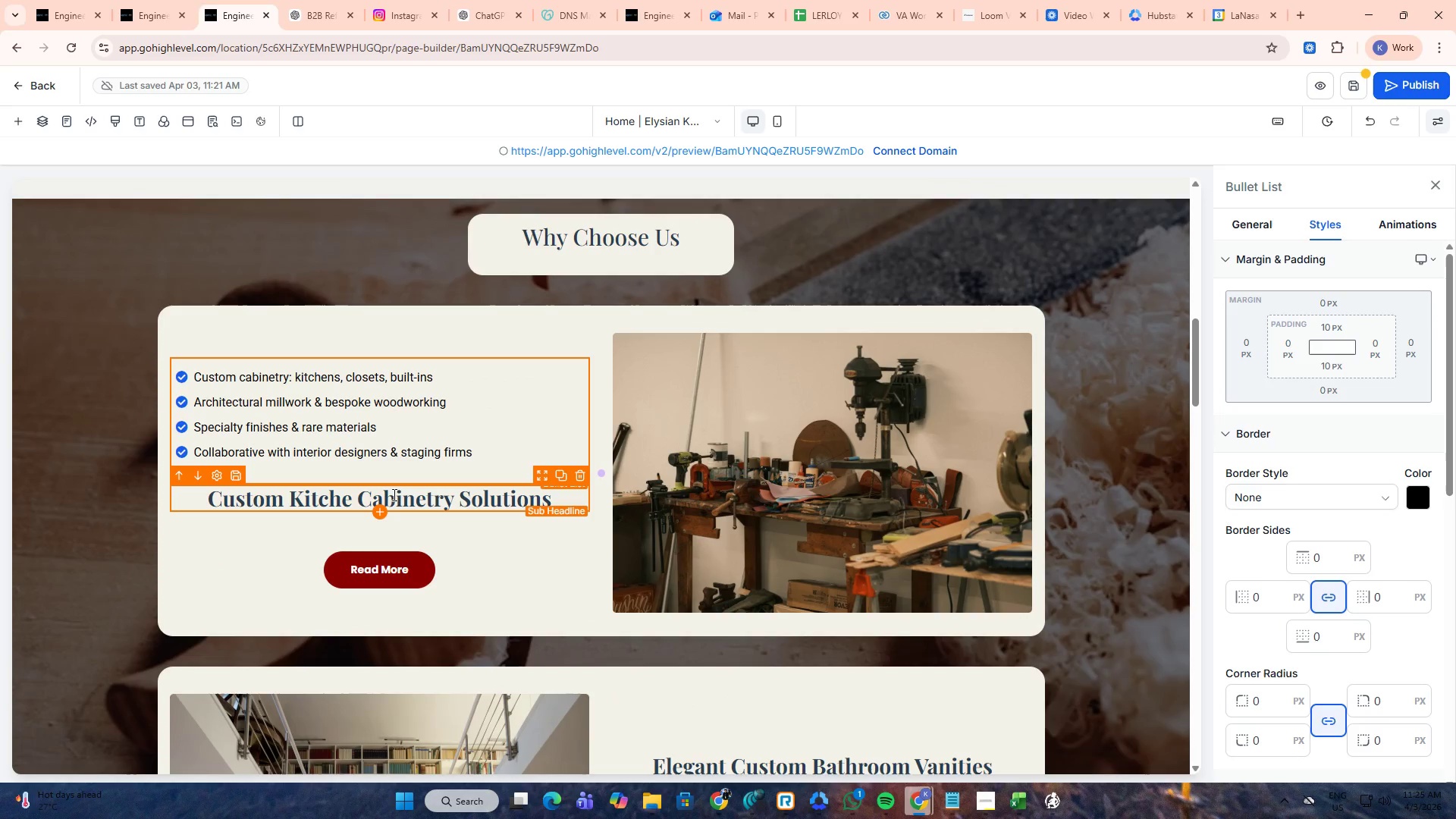 
left_click([393, 495])
 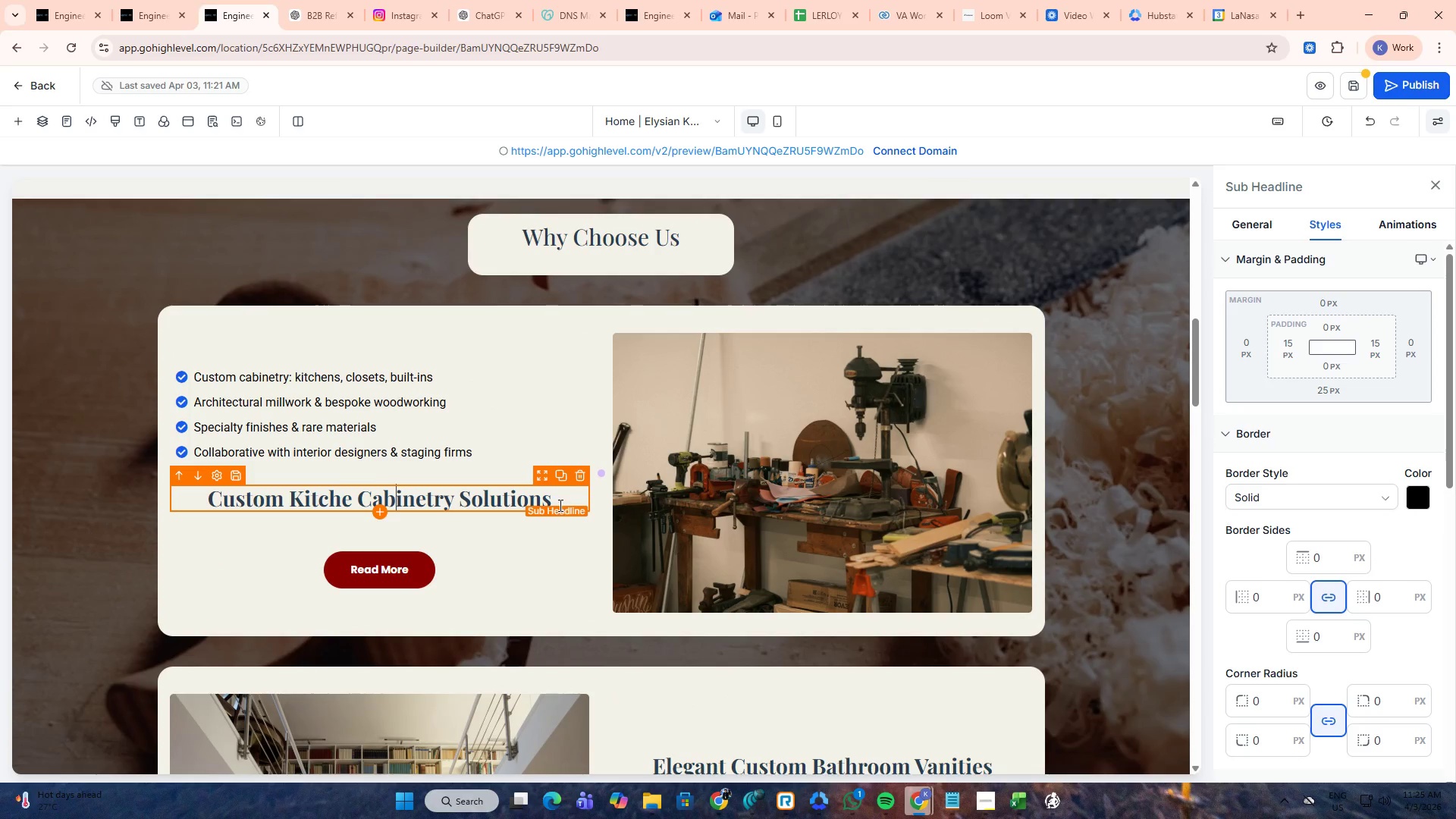 
left_click([581, 478])
 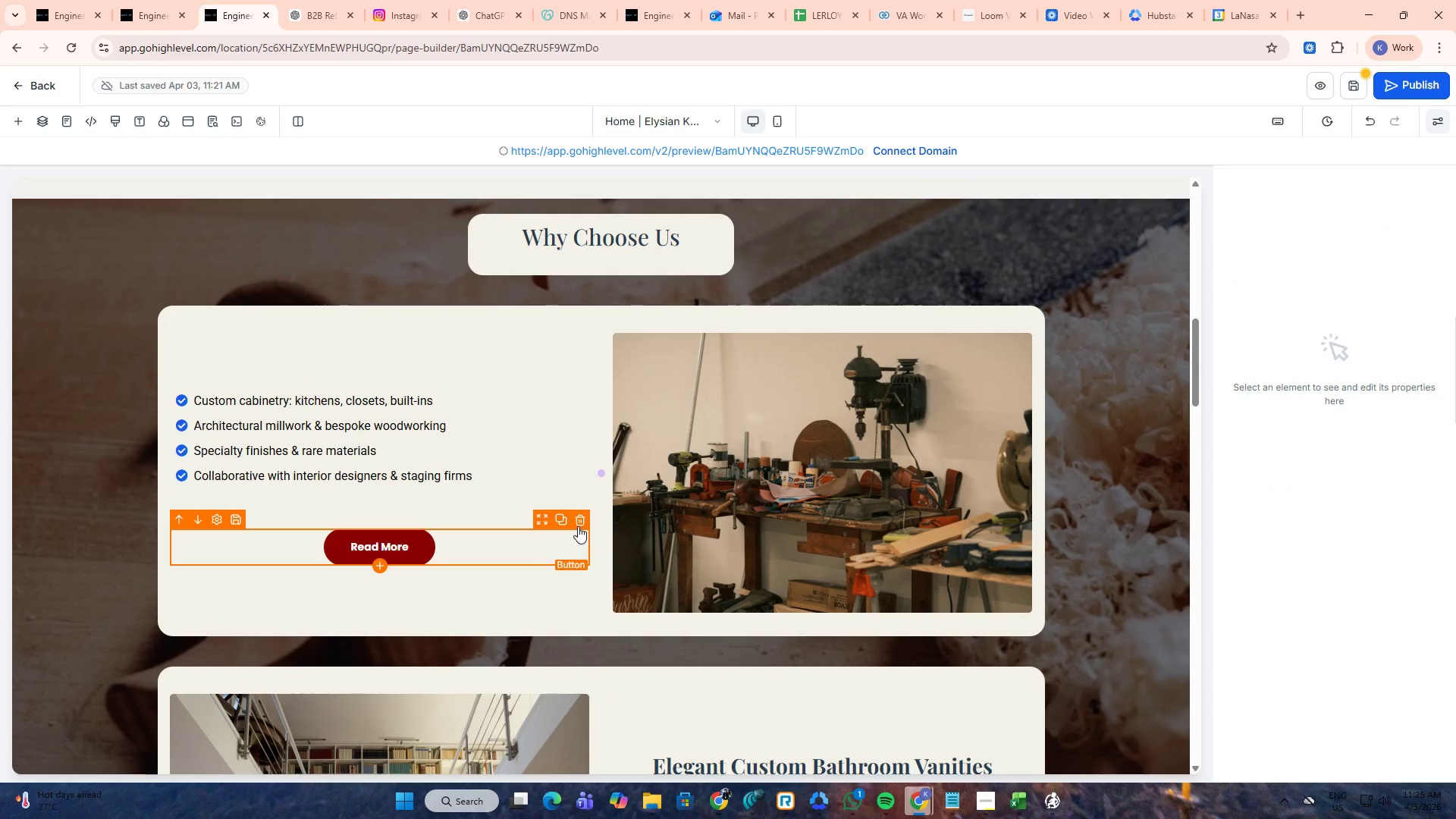 
left_click([582, 522])
 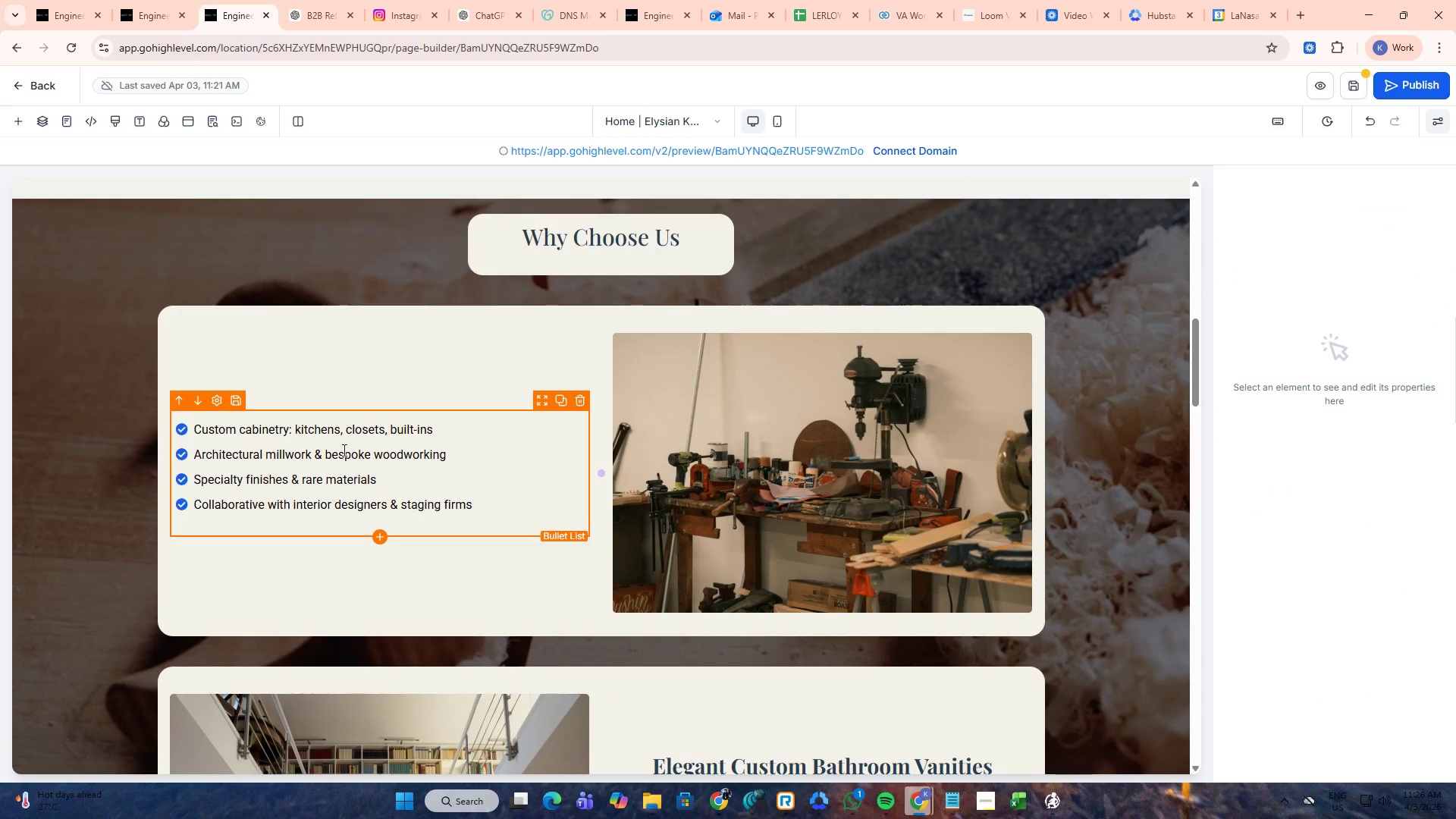 
left_click([303, 0])
 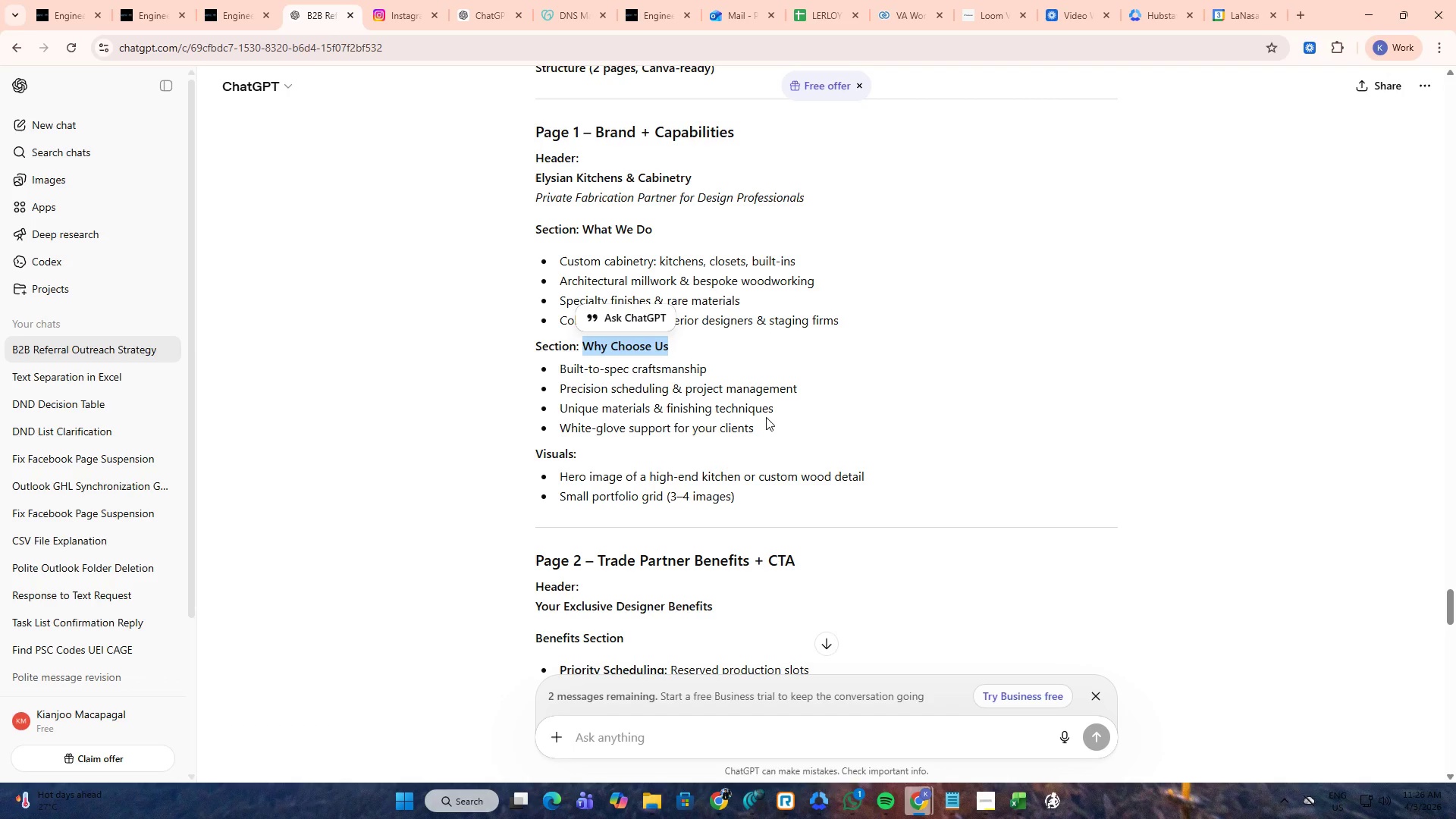 
left_click_drag(start_coordinate=[769, 426], to_coordinate=[556, 376])
 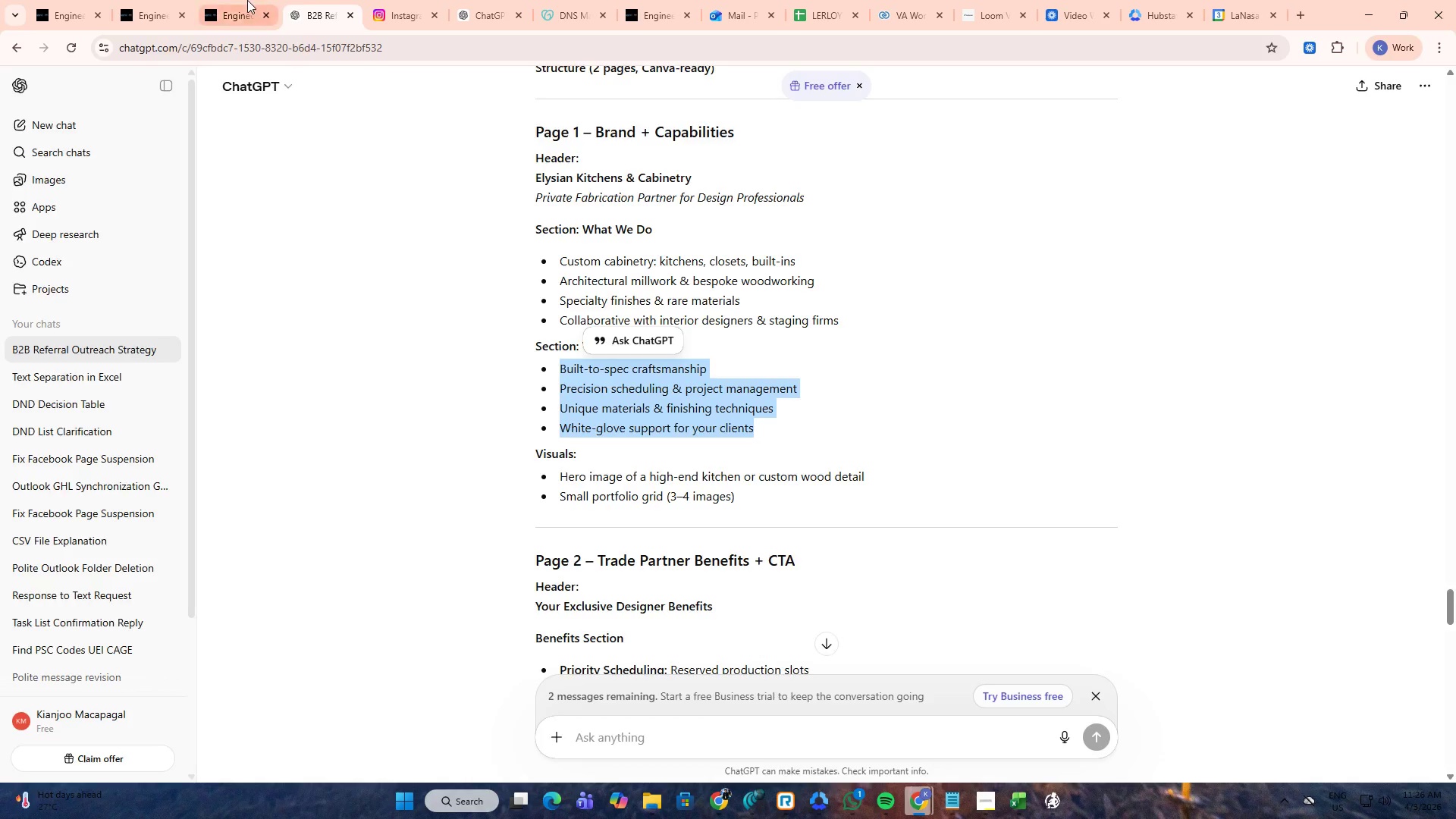 
key(Control+ControlLeft)
 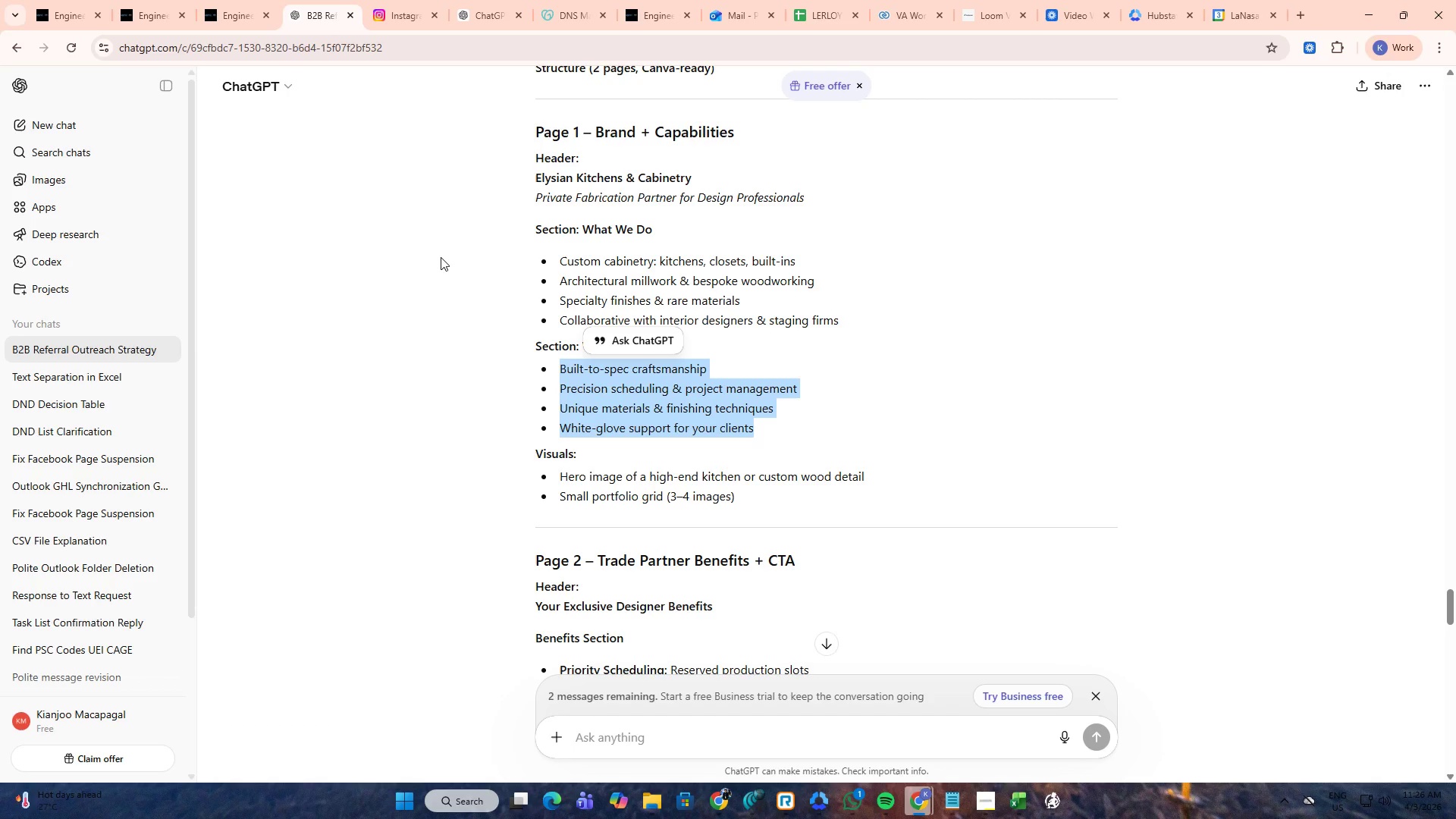 
key(Control+C)
 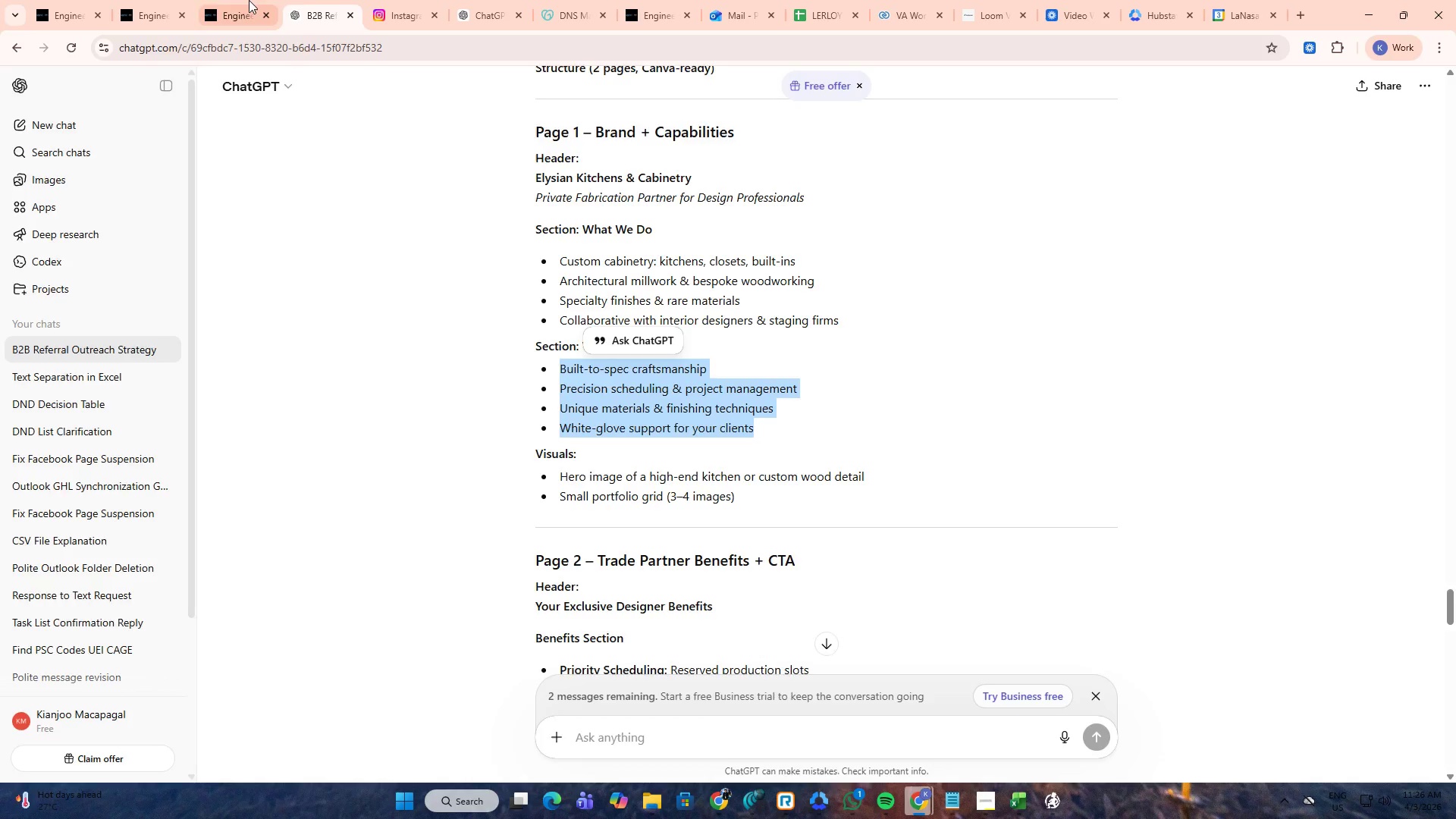 
left_click([247, 0])
 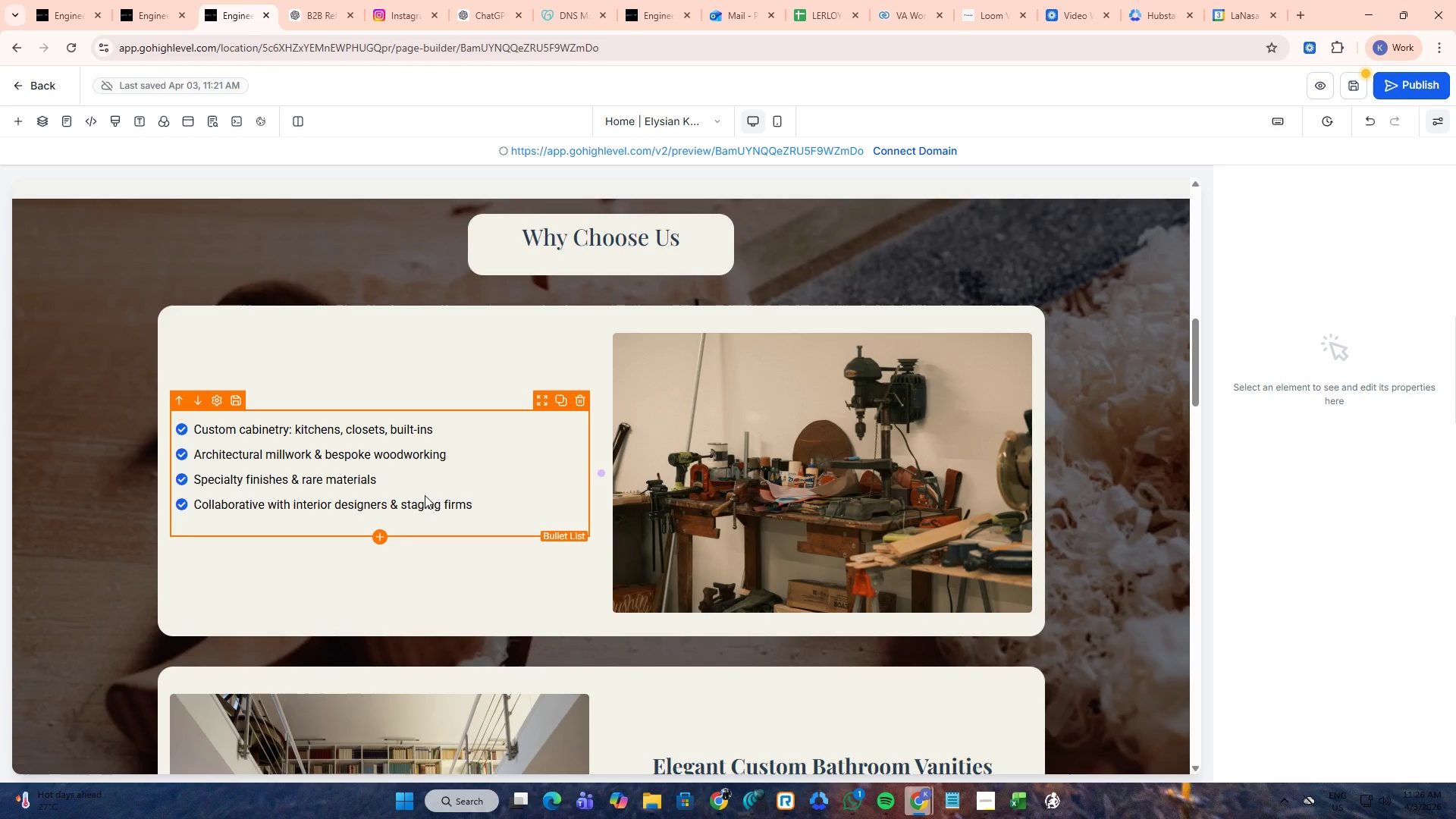 
double_click([482, 509])
 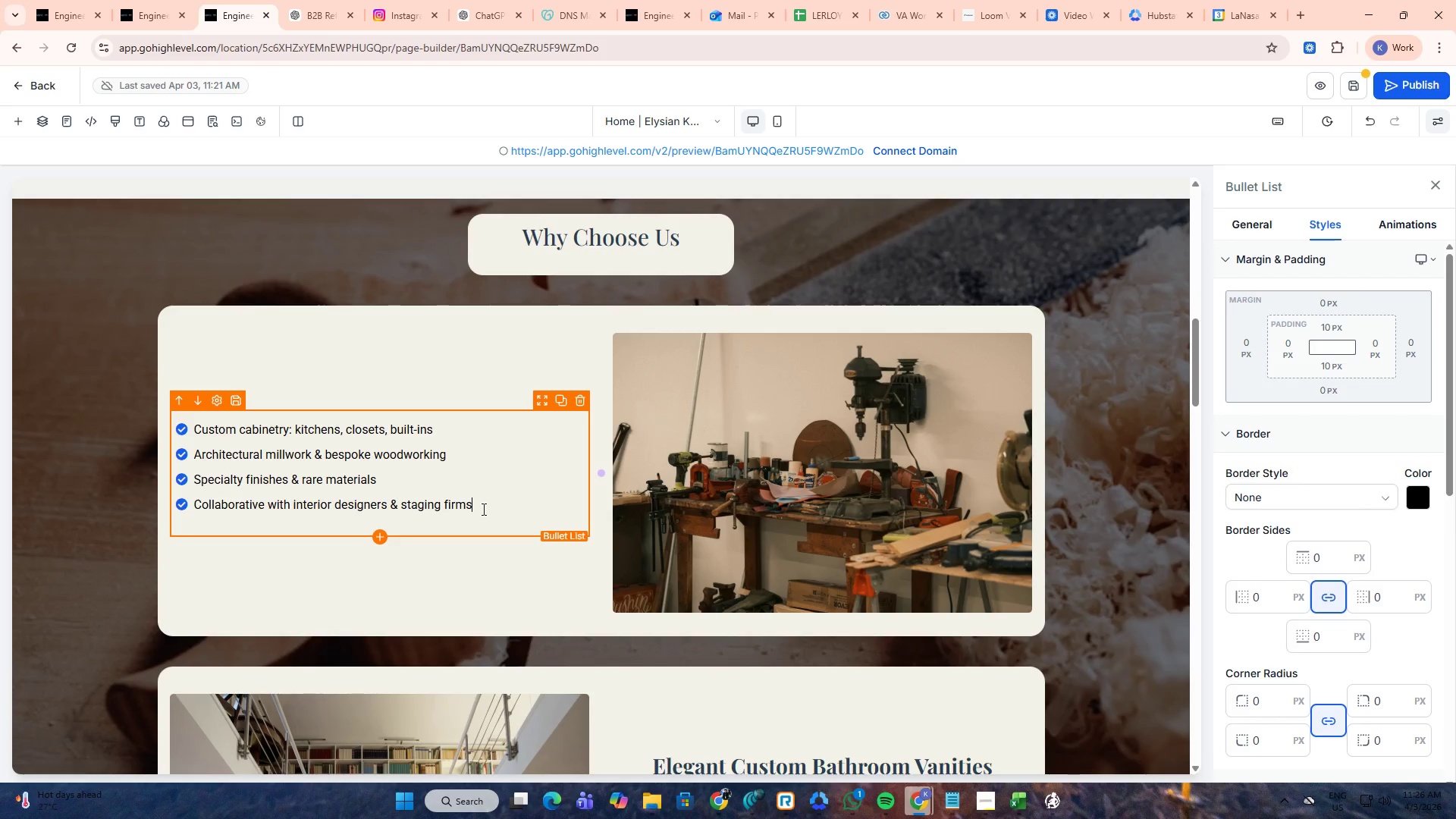 
key(Control+A)
 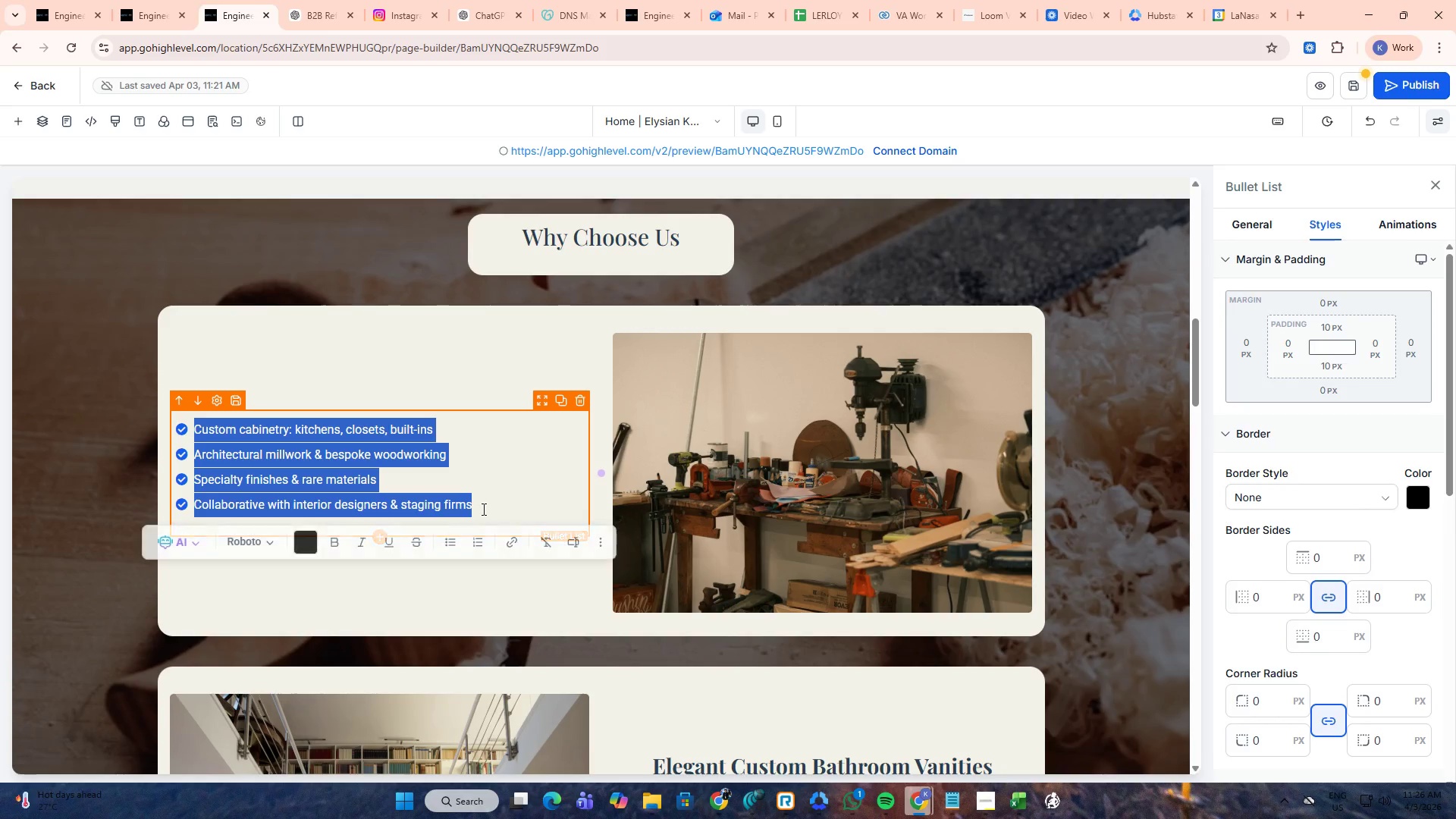 
key(Control+V)
 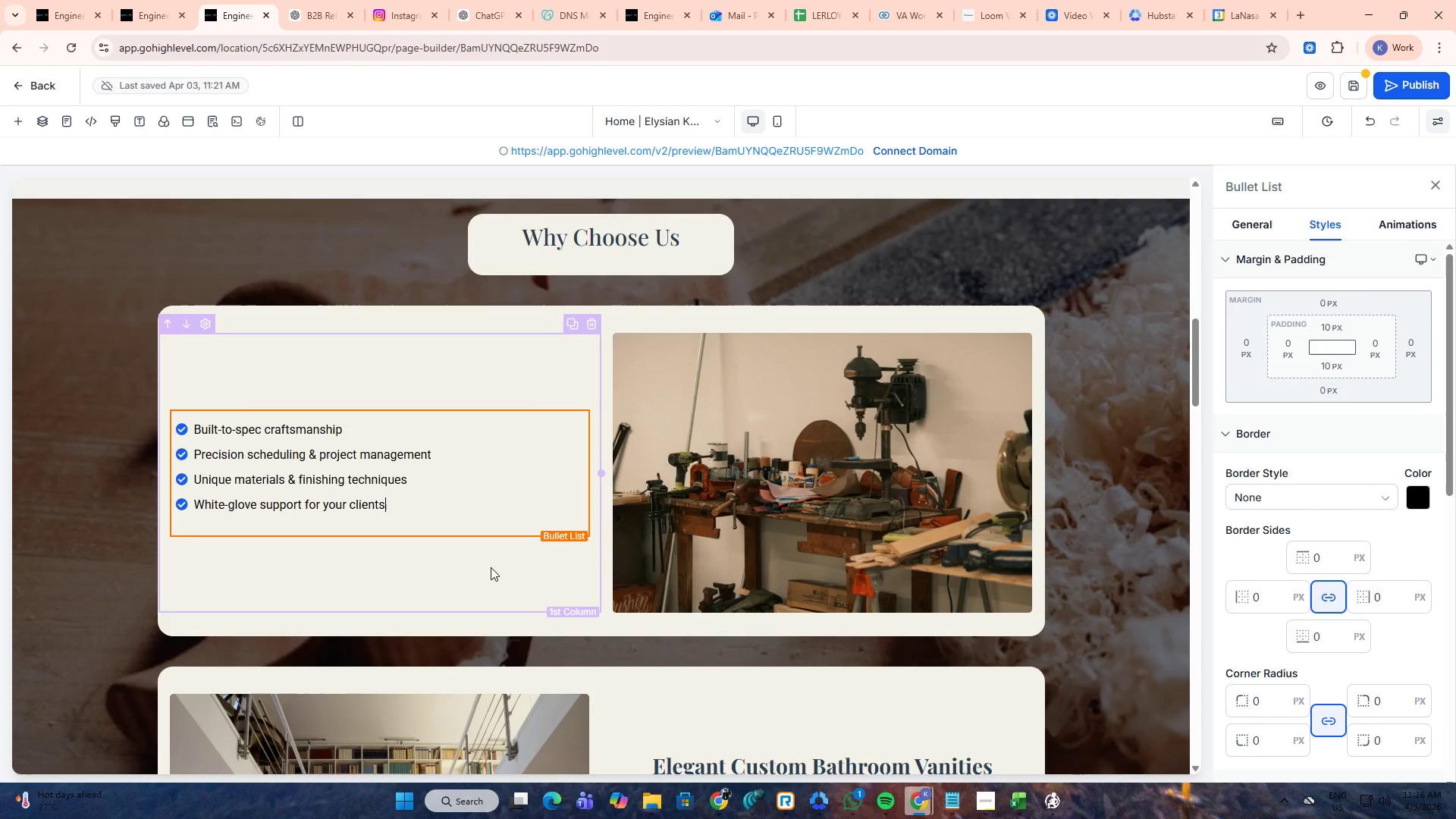 
left_click([1094, 481])
 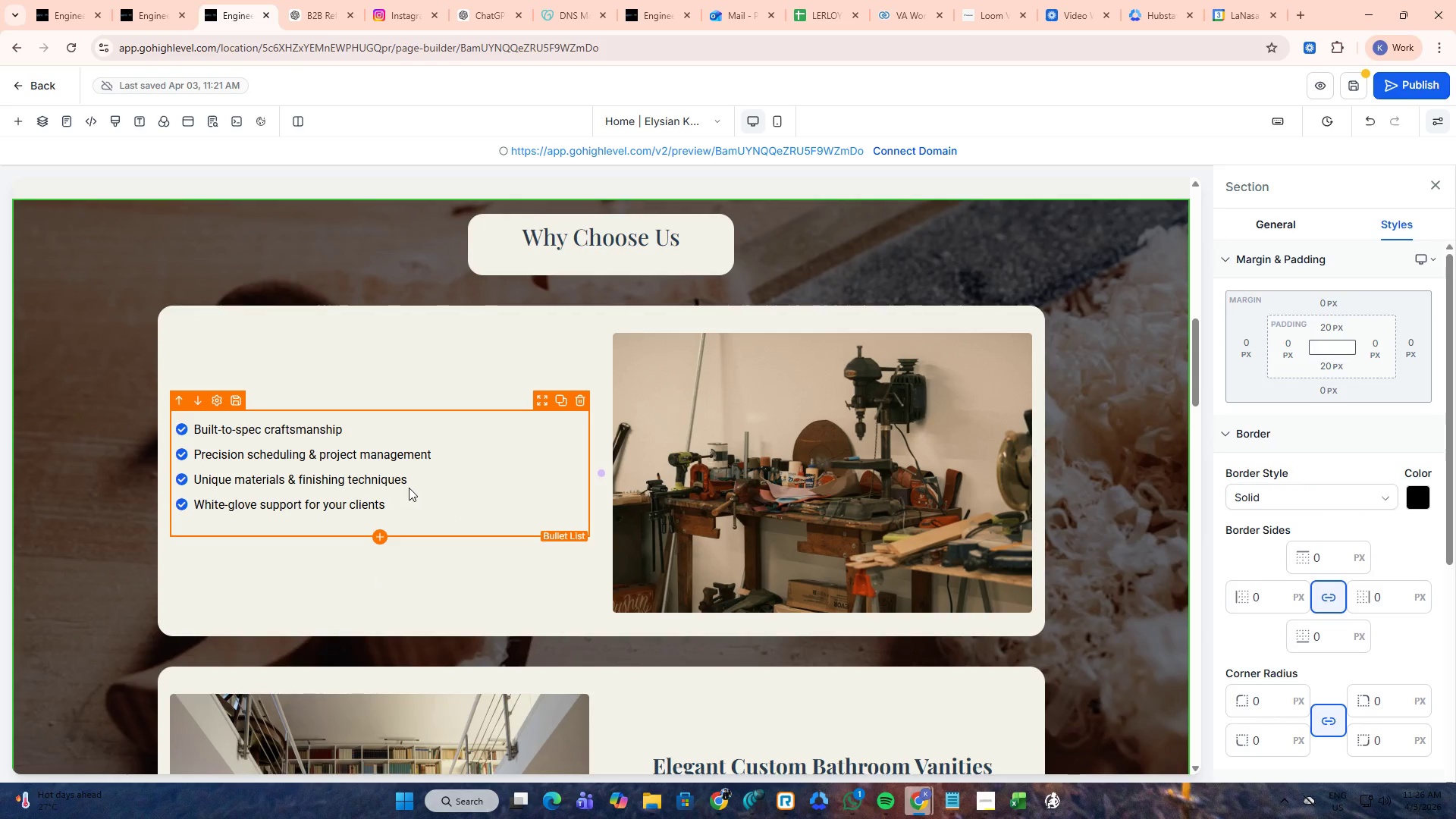 
scroll: coordinate [409, 488], scroll_direction: up, amount: 1.0
 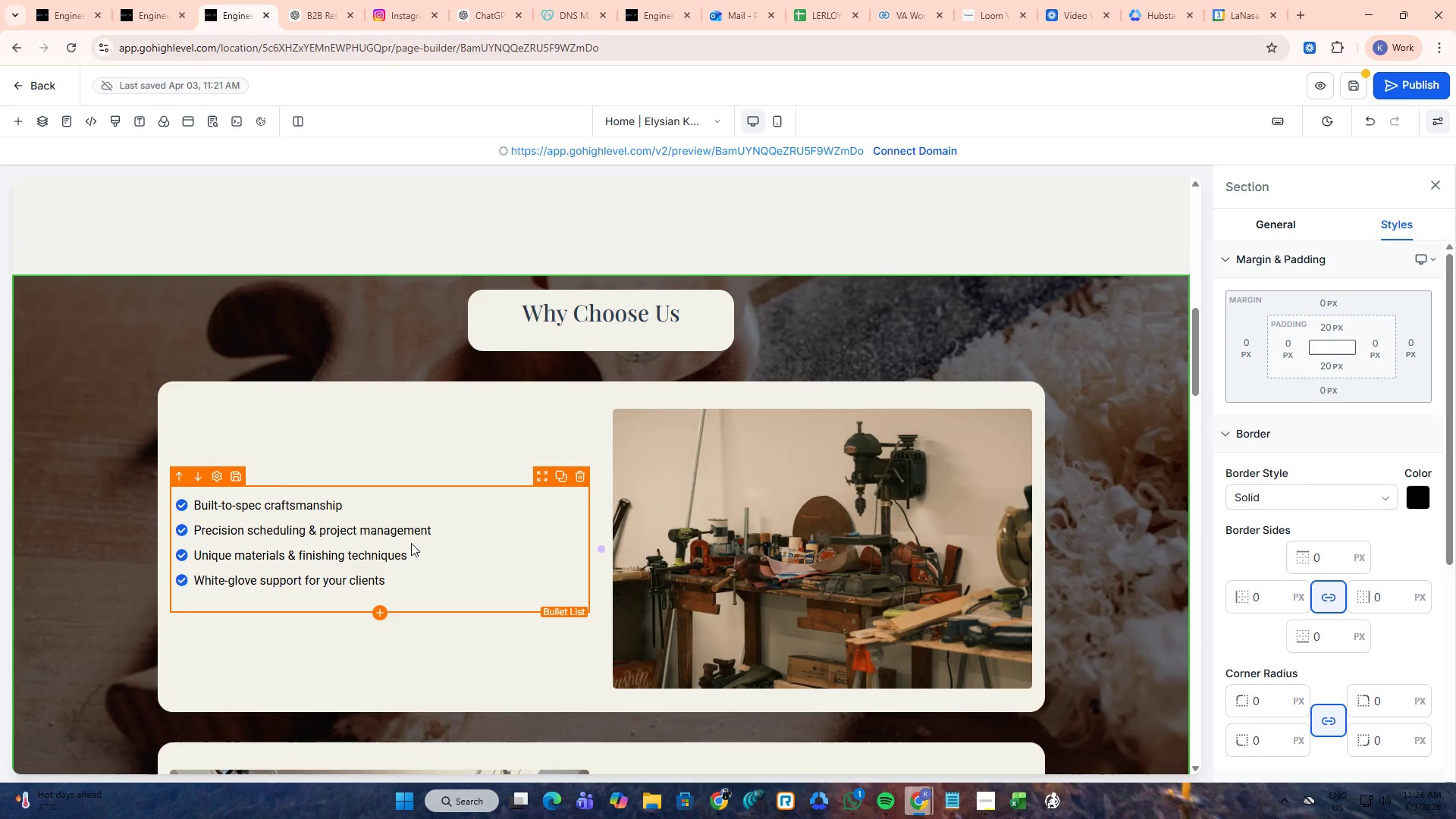 
left_click([410, 544])
 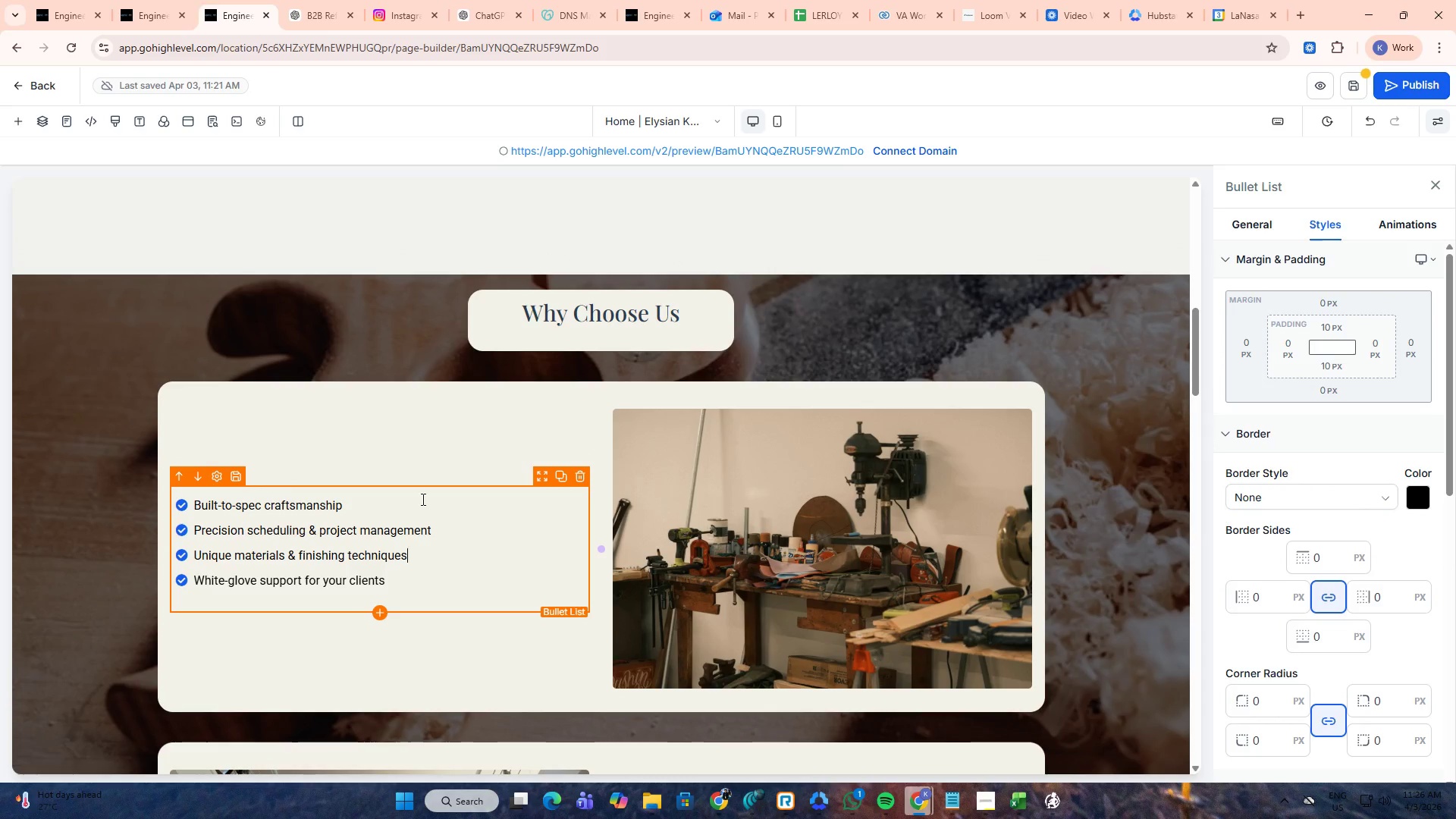 
left_click([422, 499])
 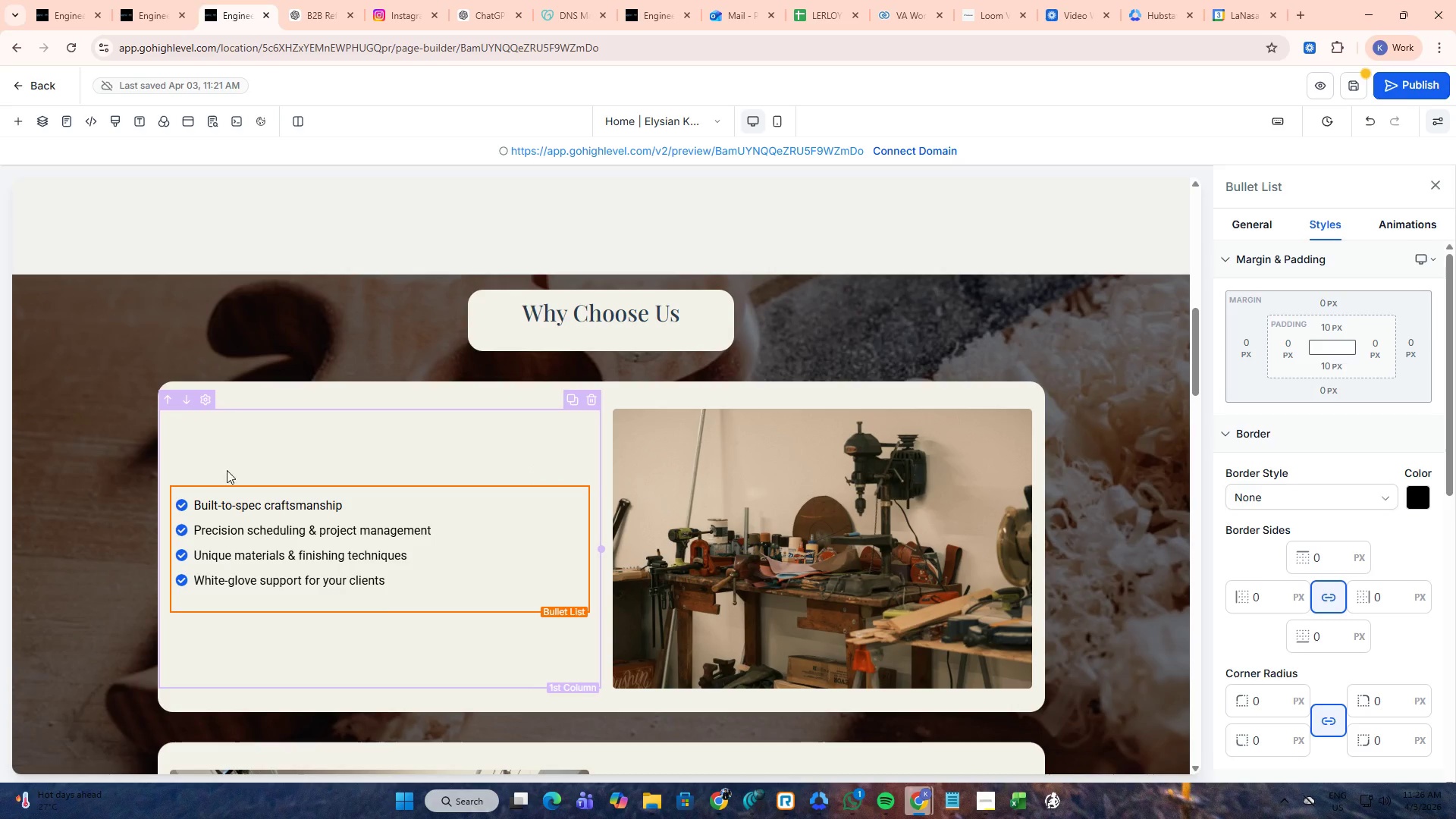 
left_click([219, 498])
 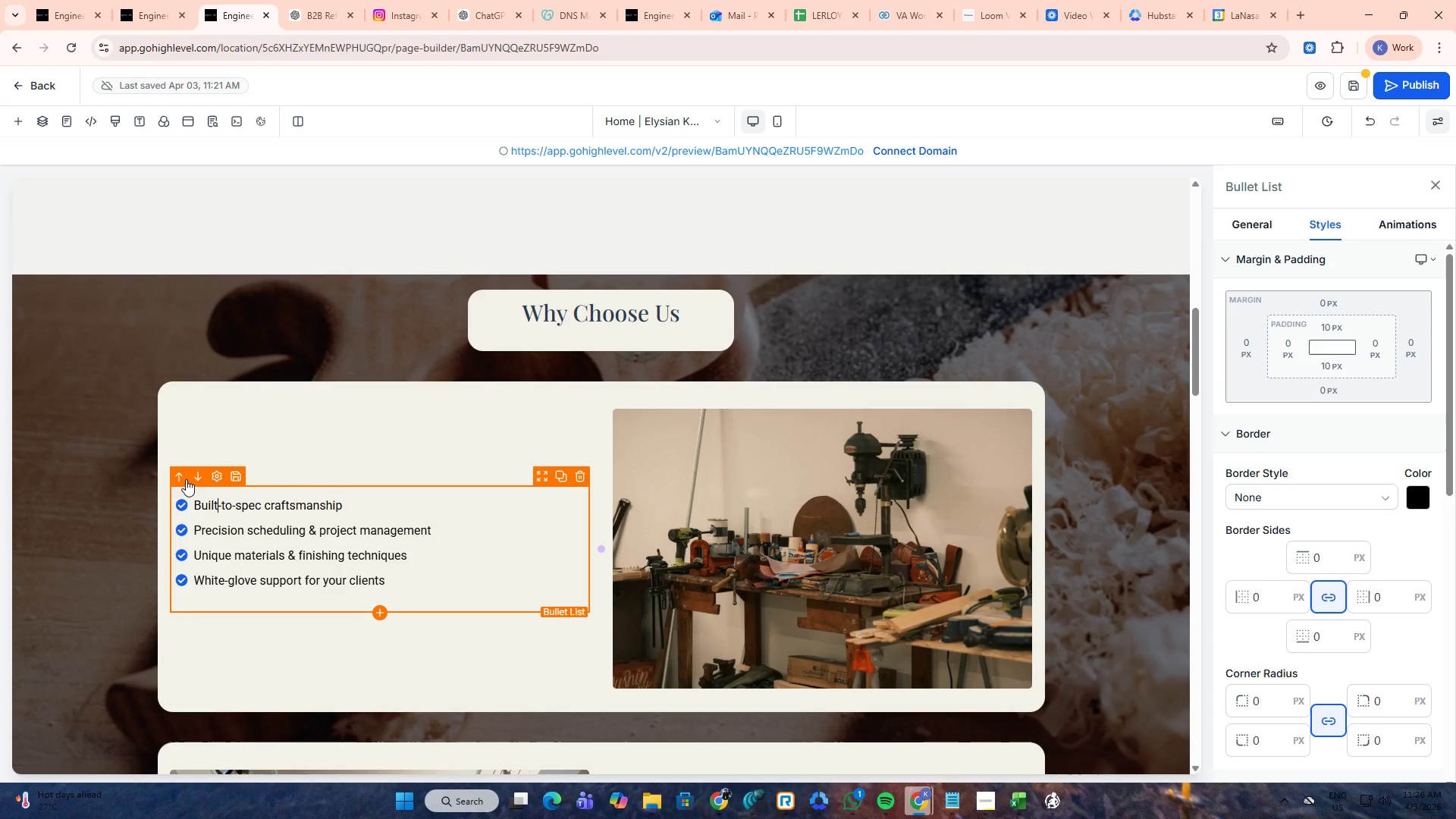 
left_click([183, 477])
 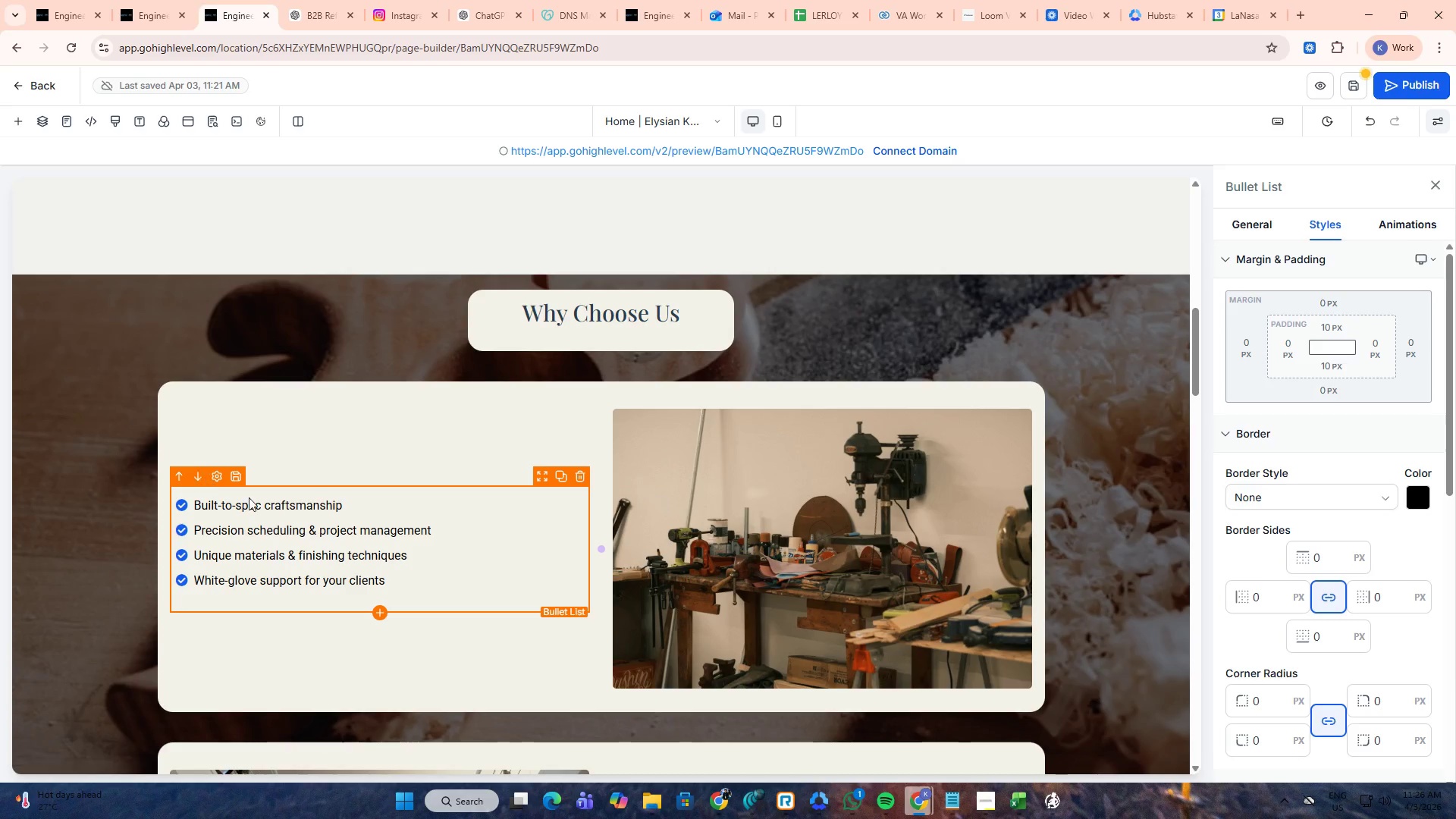 
left_click_drag(start_coordinate=[277, 494], to_coordinate=[279, 435])
 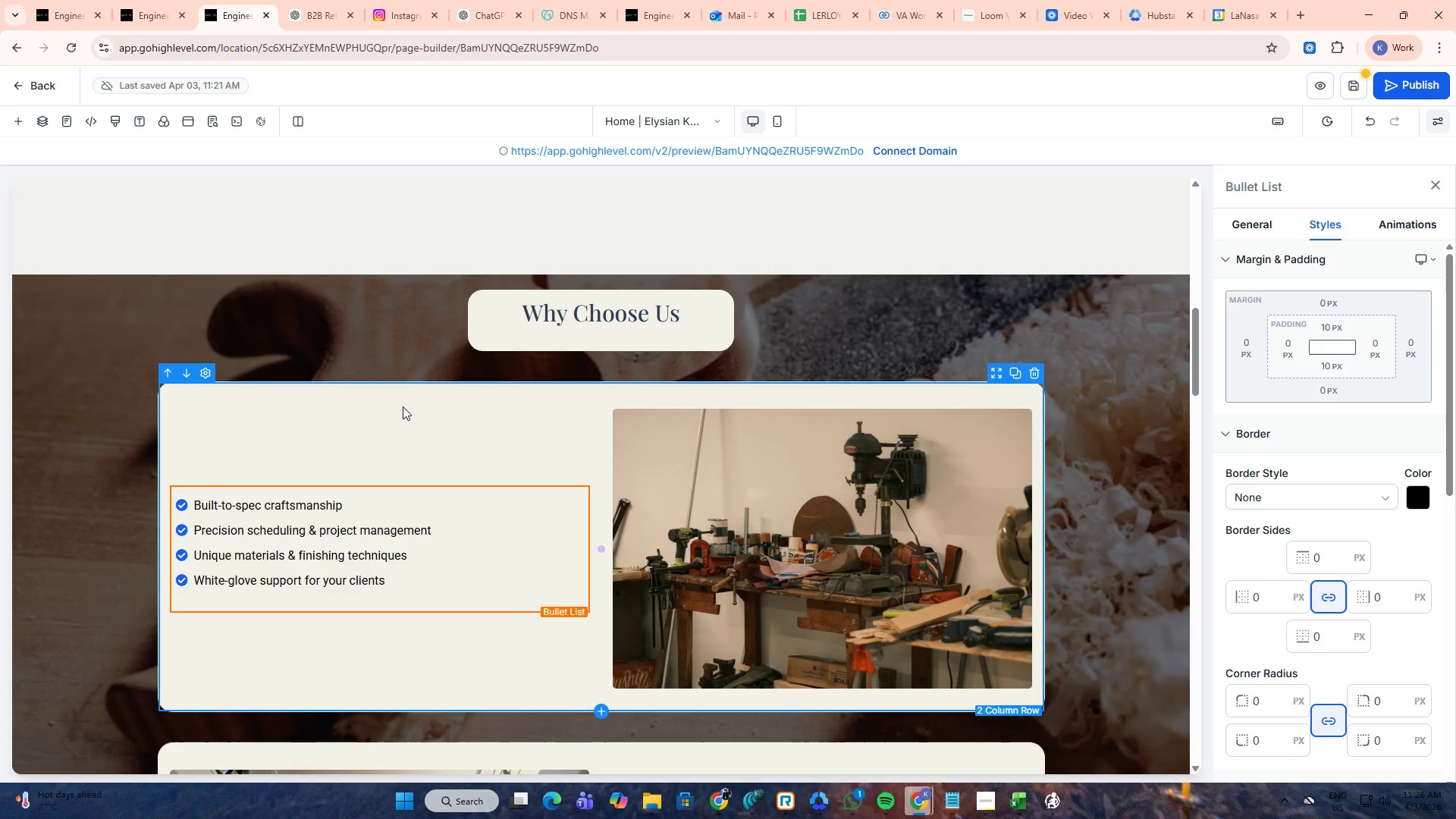 
left_click([401, 418])
 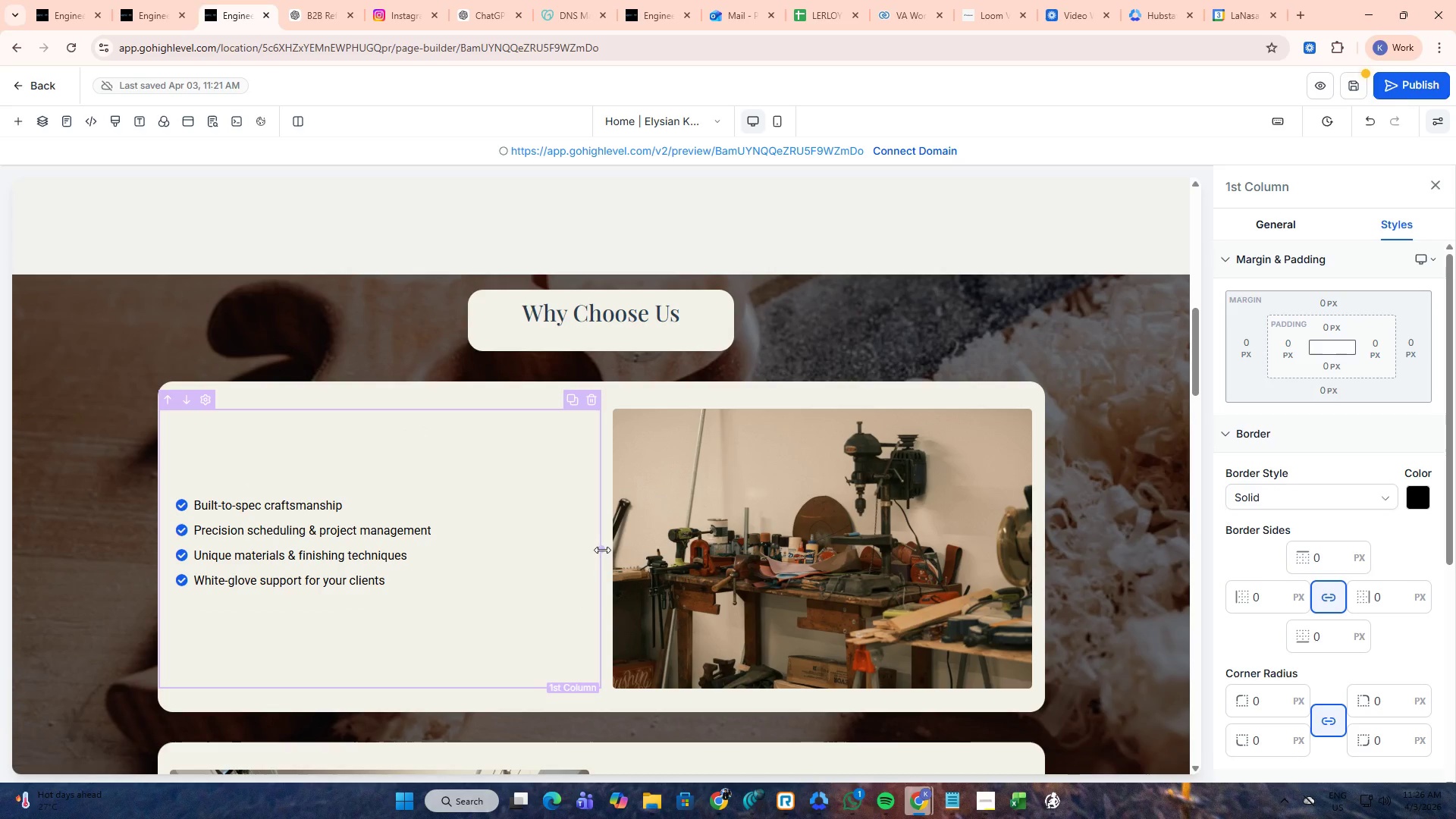 
left_click([1101, 511])
 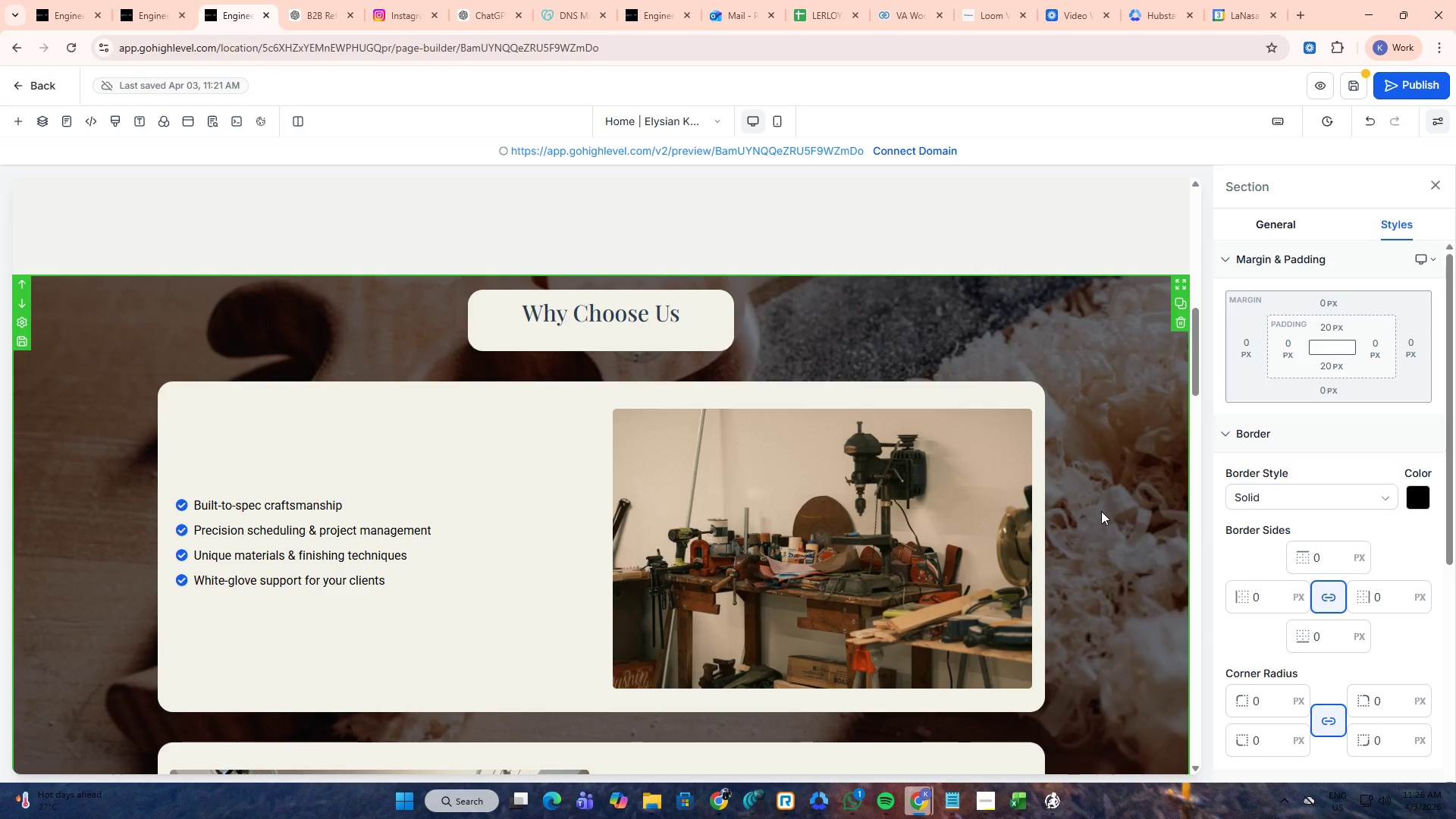 
scroll: coordinate [1101, 511], scroll_direction: up, amount: 2.0
 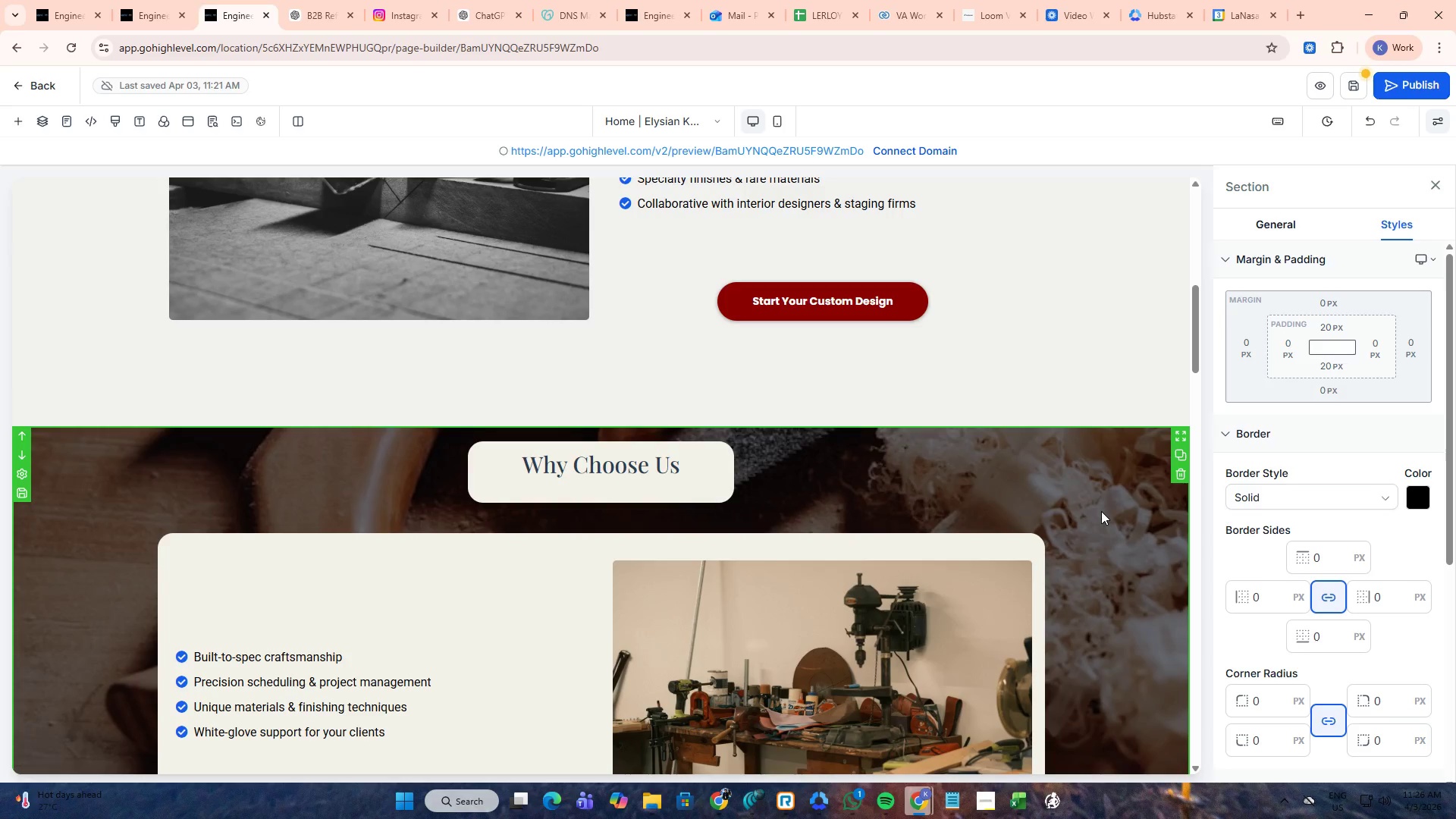 
scroll: coordinate [1101, 511], scroll_direction: down, amount: 8.0
 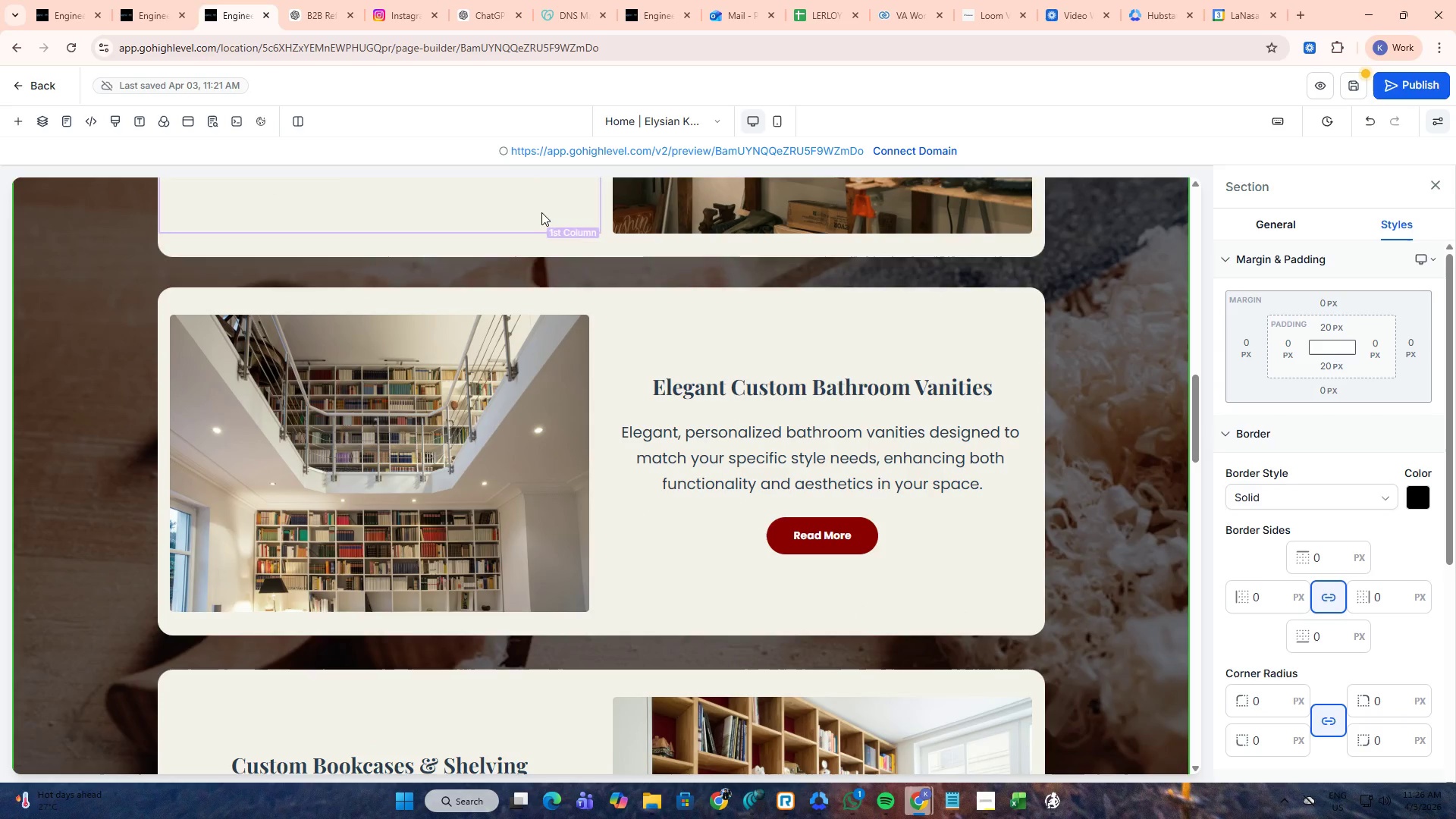 
scroll: coordinate [586, 448], scroll_direction: up, amount: 17.0
 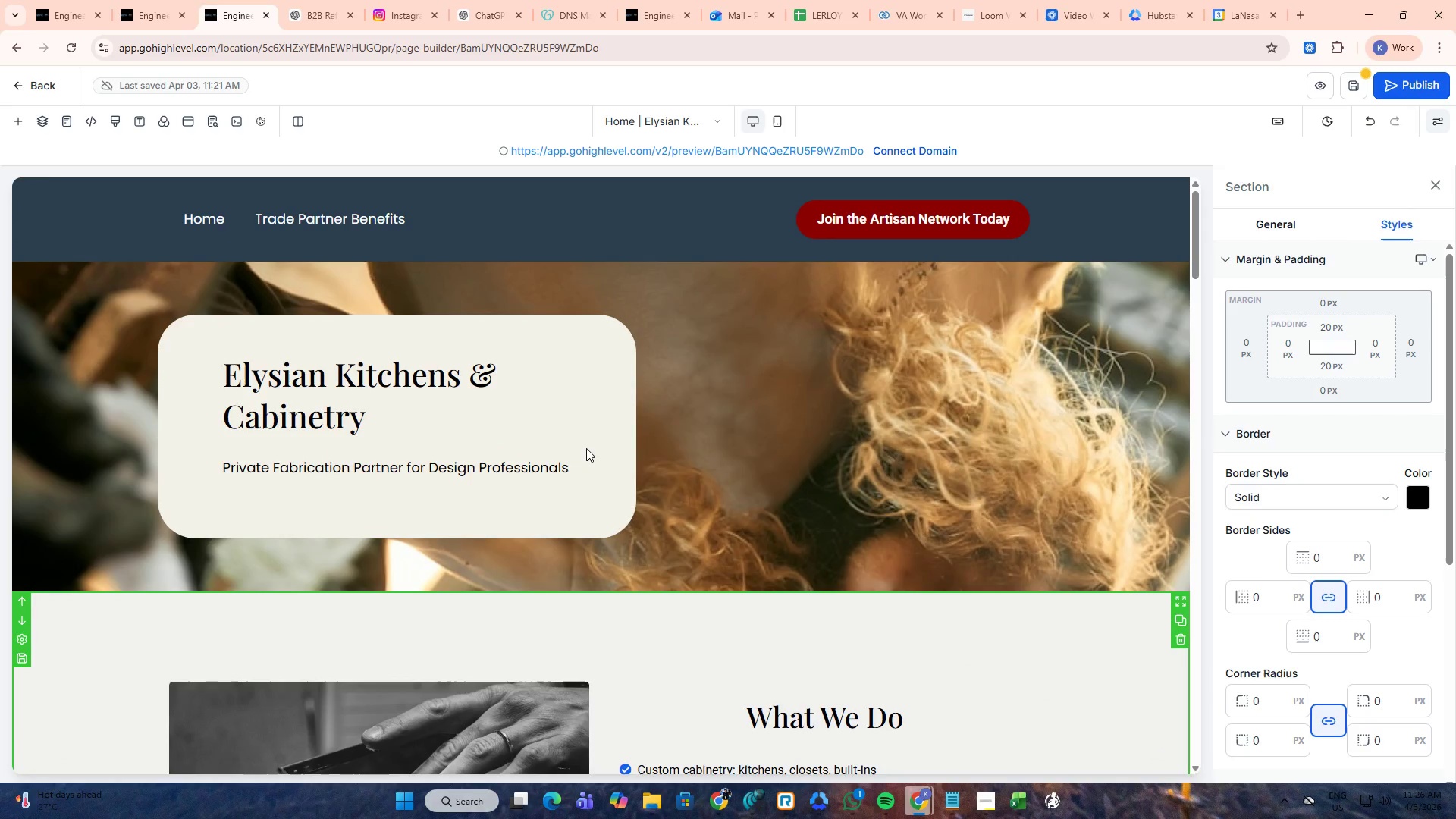 
scroll: coordinate [586, 443], scroll_direction: down, amount: 11.0
 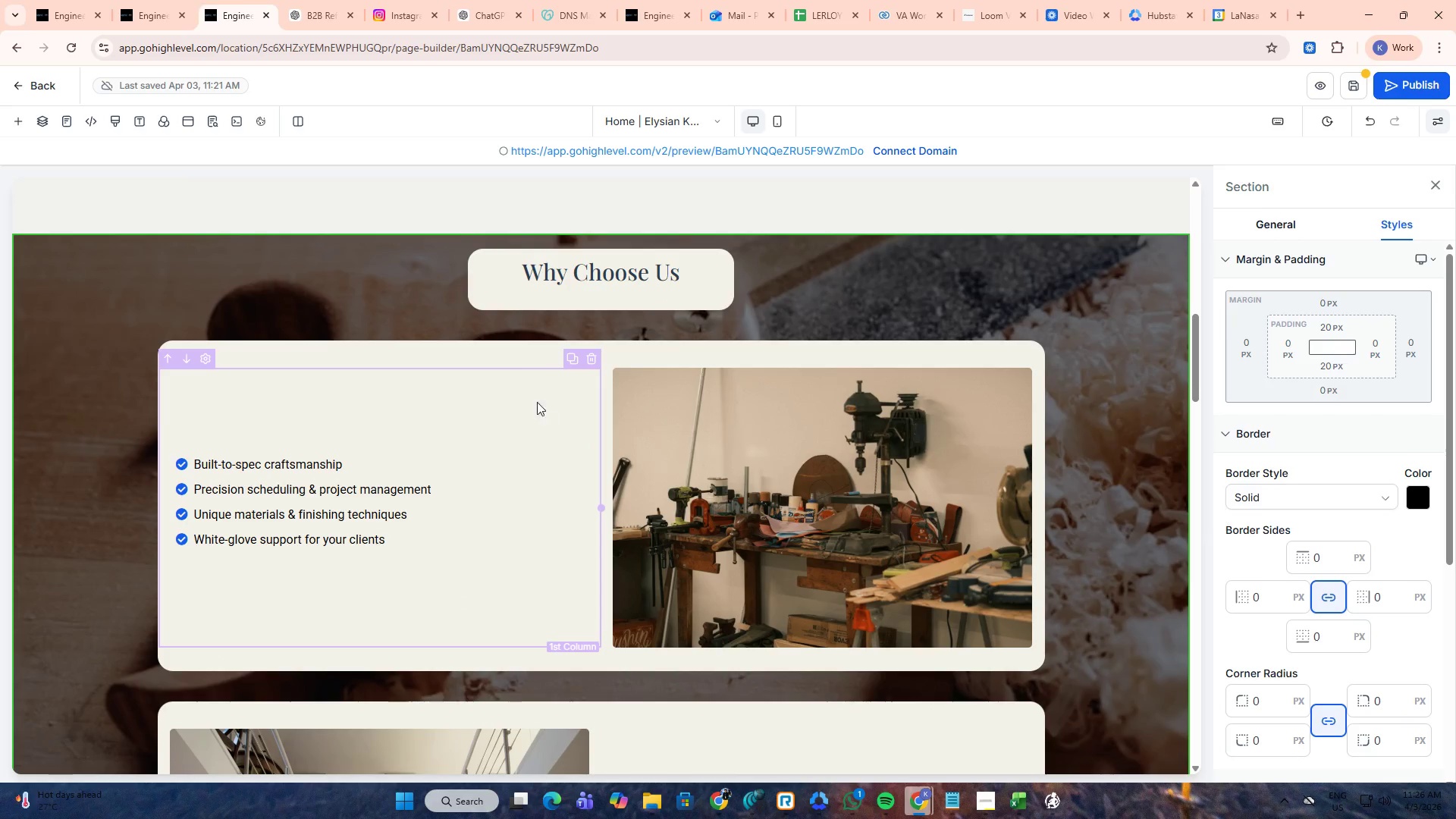 
left_click([300, 0])
 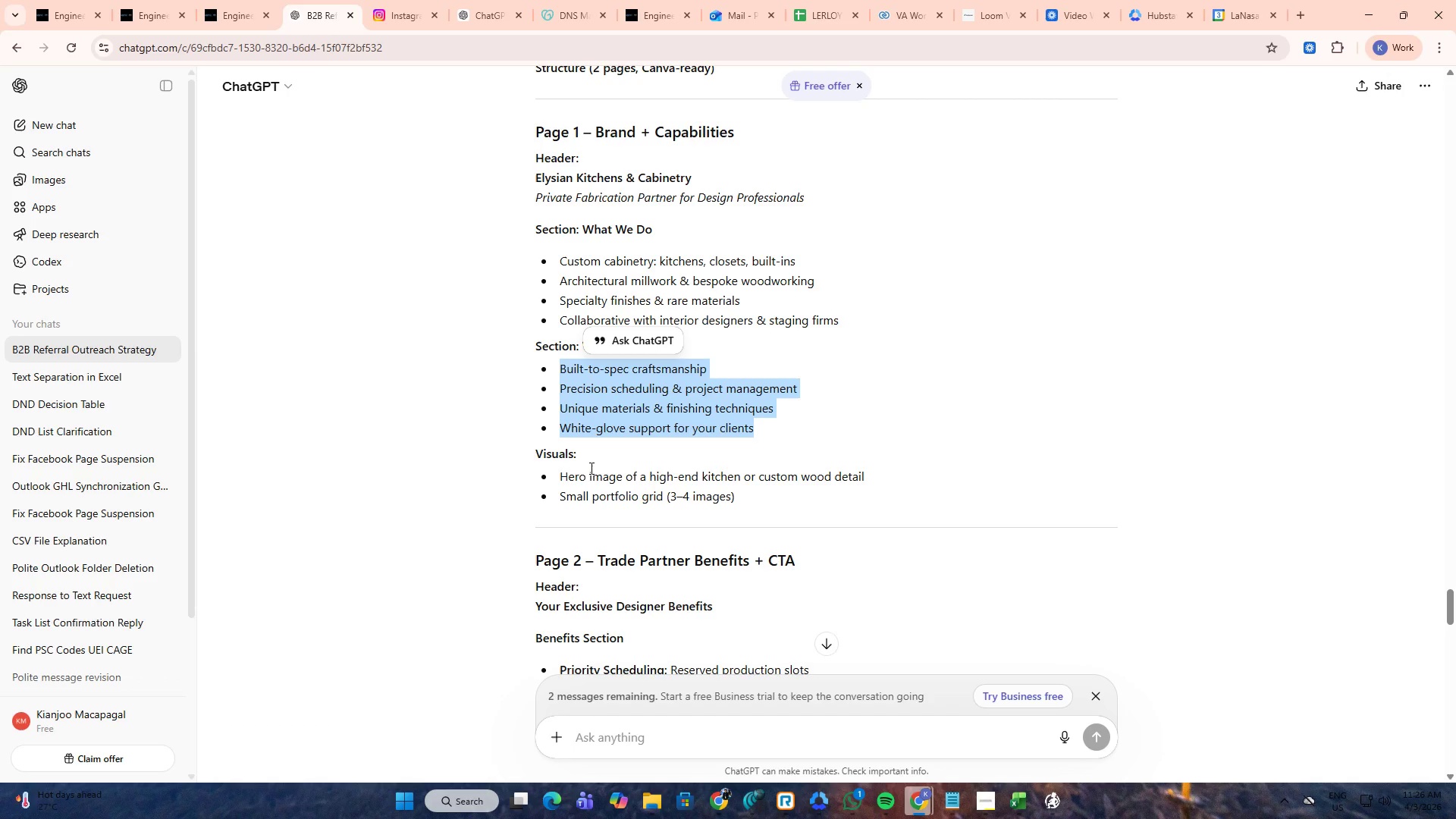 
left_click([619, 463])
 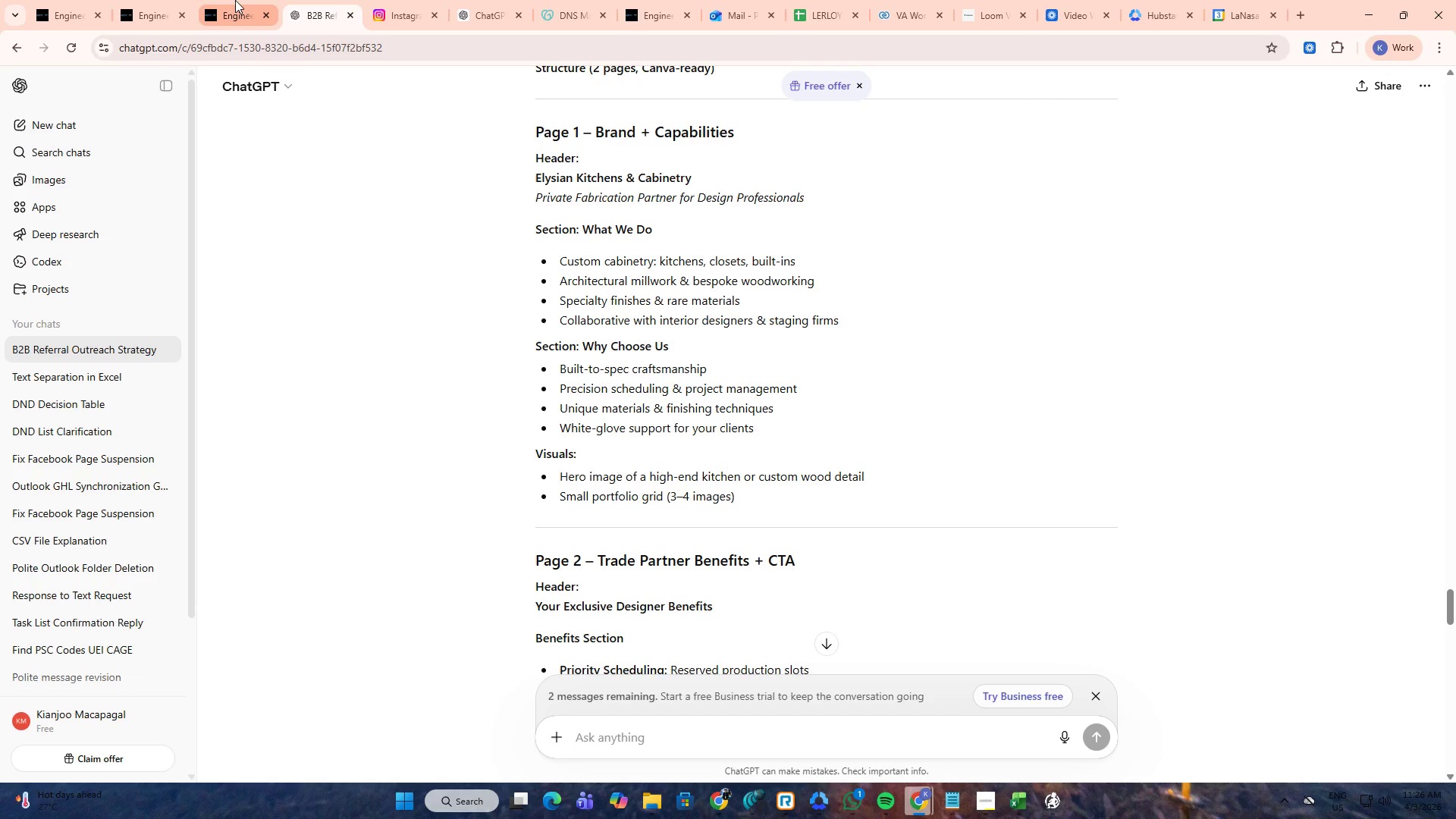 
wait(7.72)
 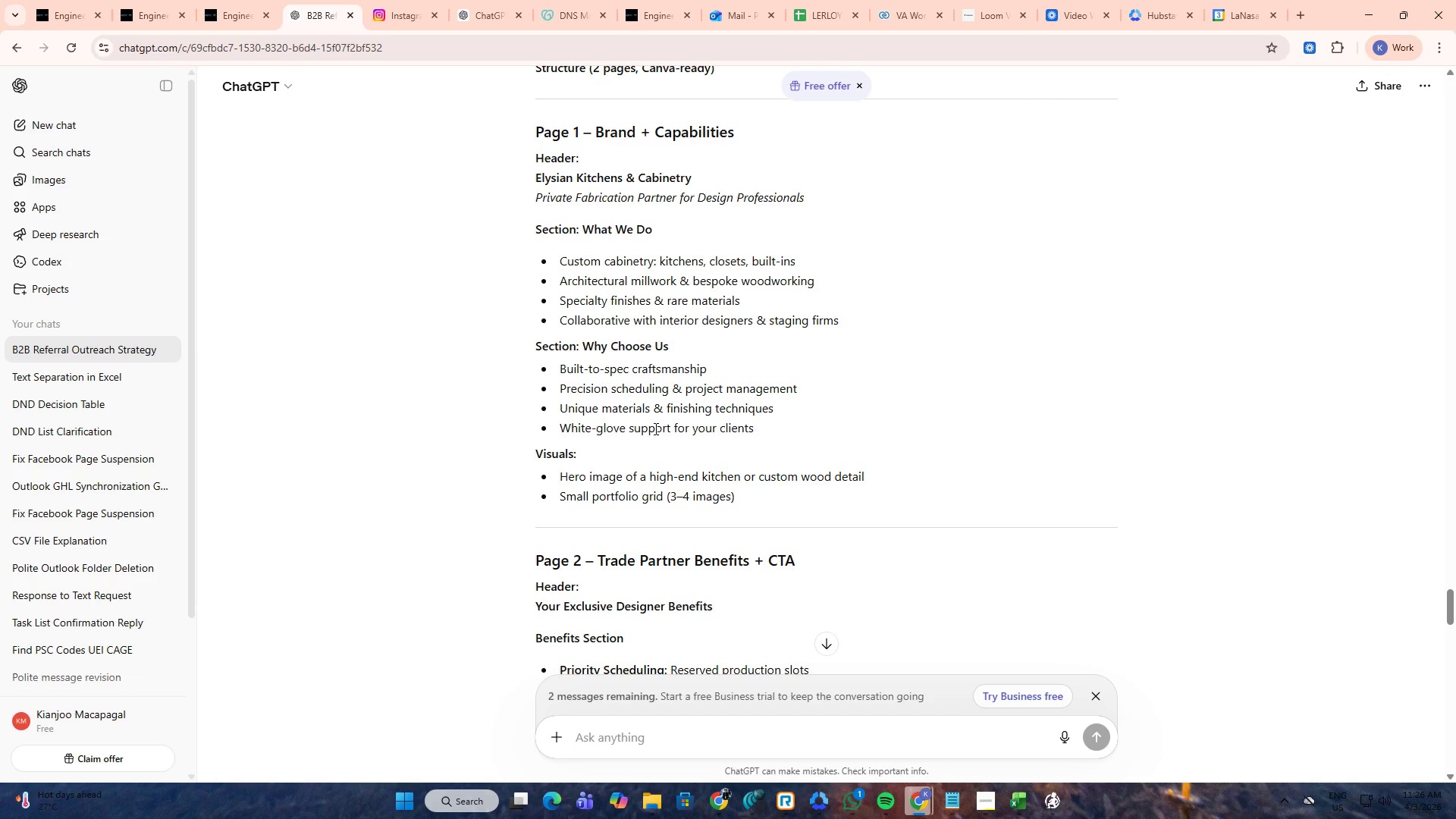 
left_click([256, 0])
 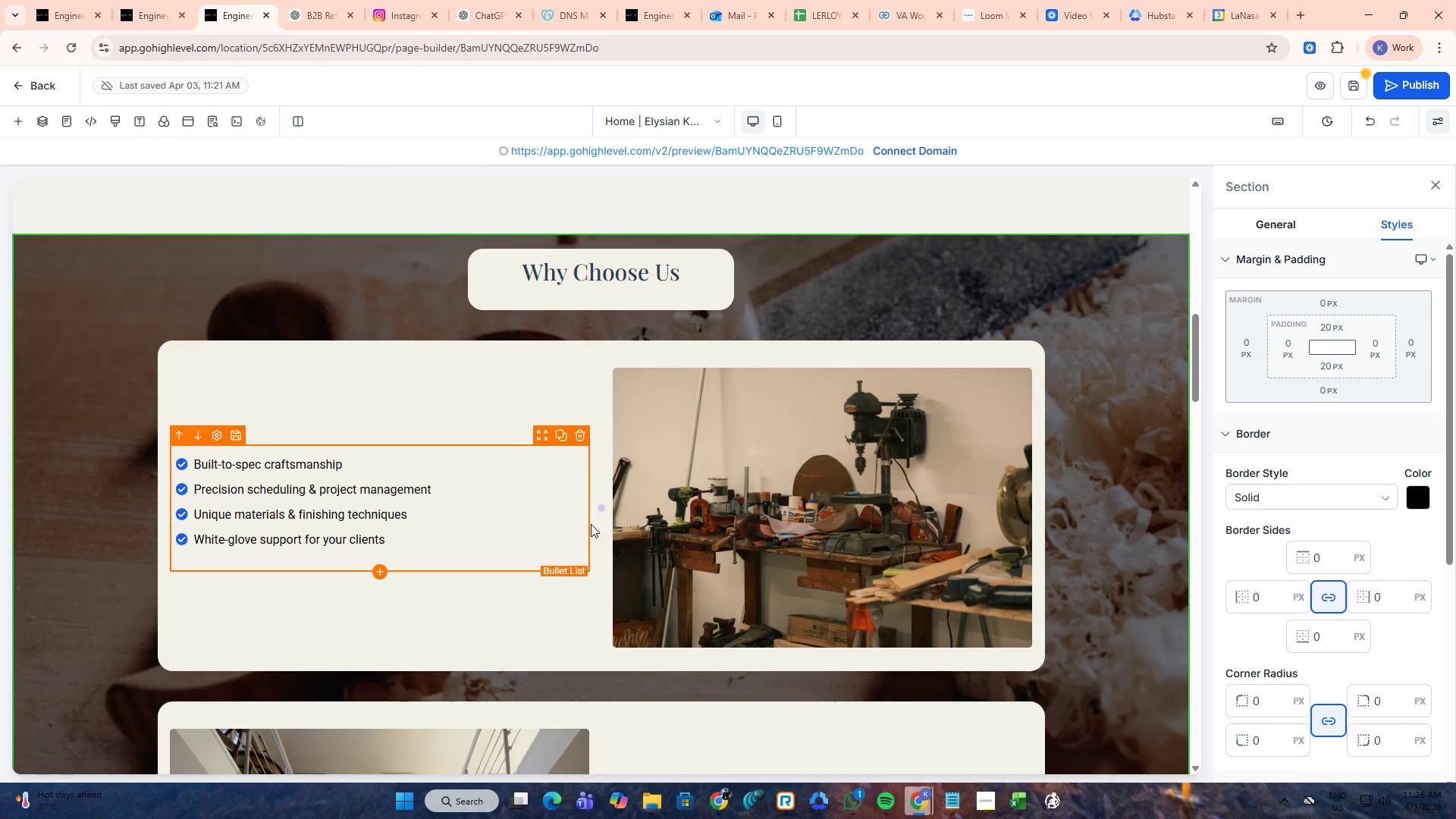 
scroll: coordinate [607, 531], scroll_direction: up, amount: 16.0
 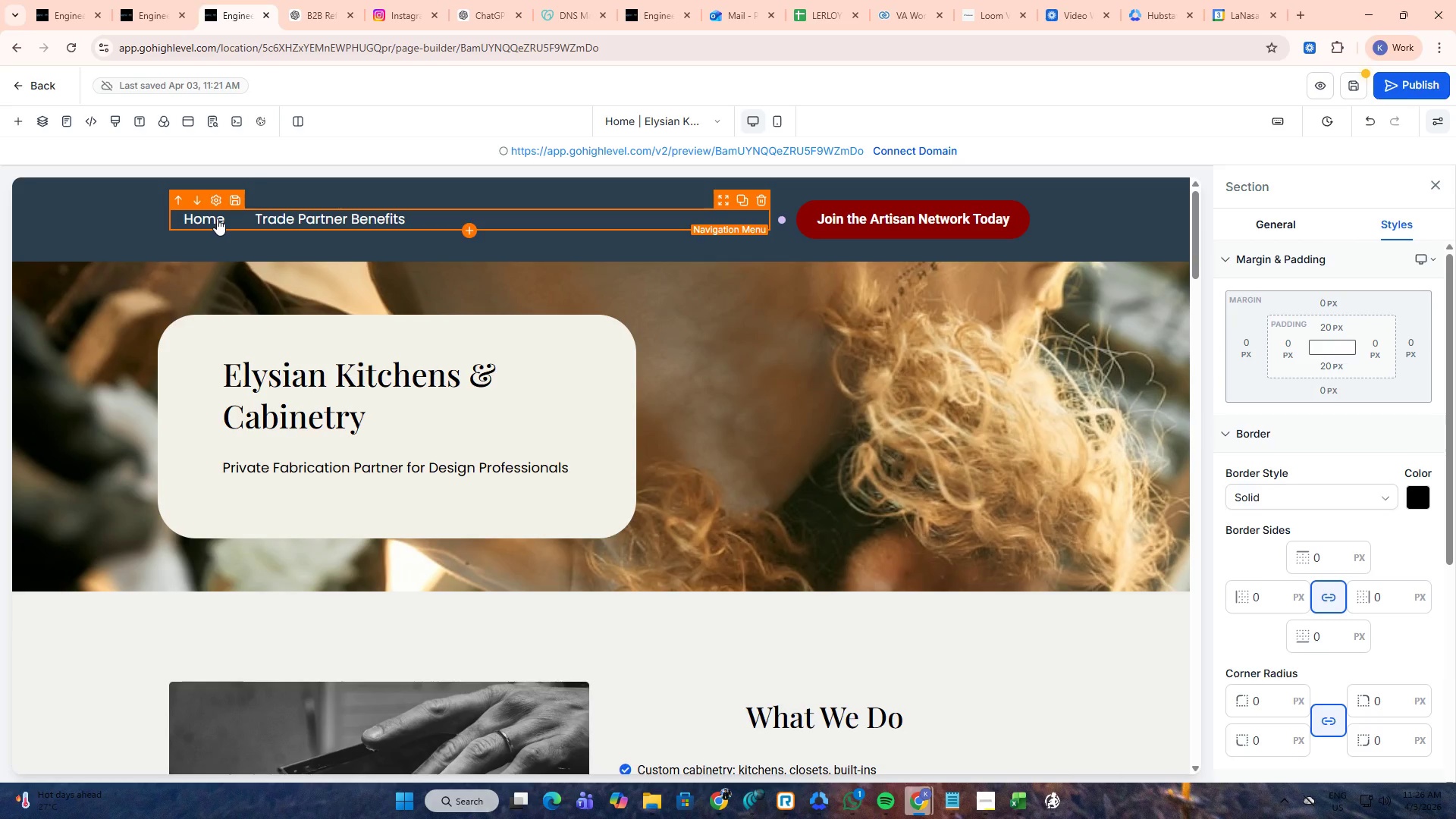 
scroll: coordinate [679, 566], scroll_direction: down, amount: 15.0
 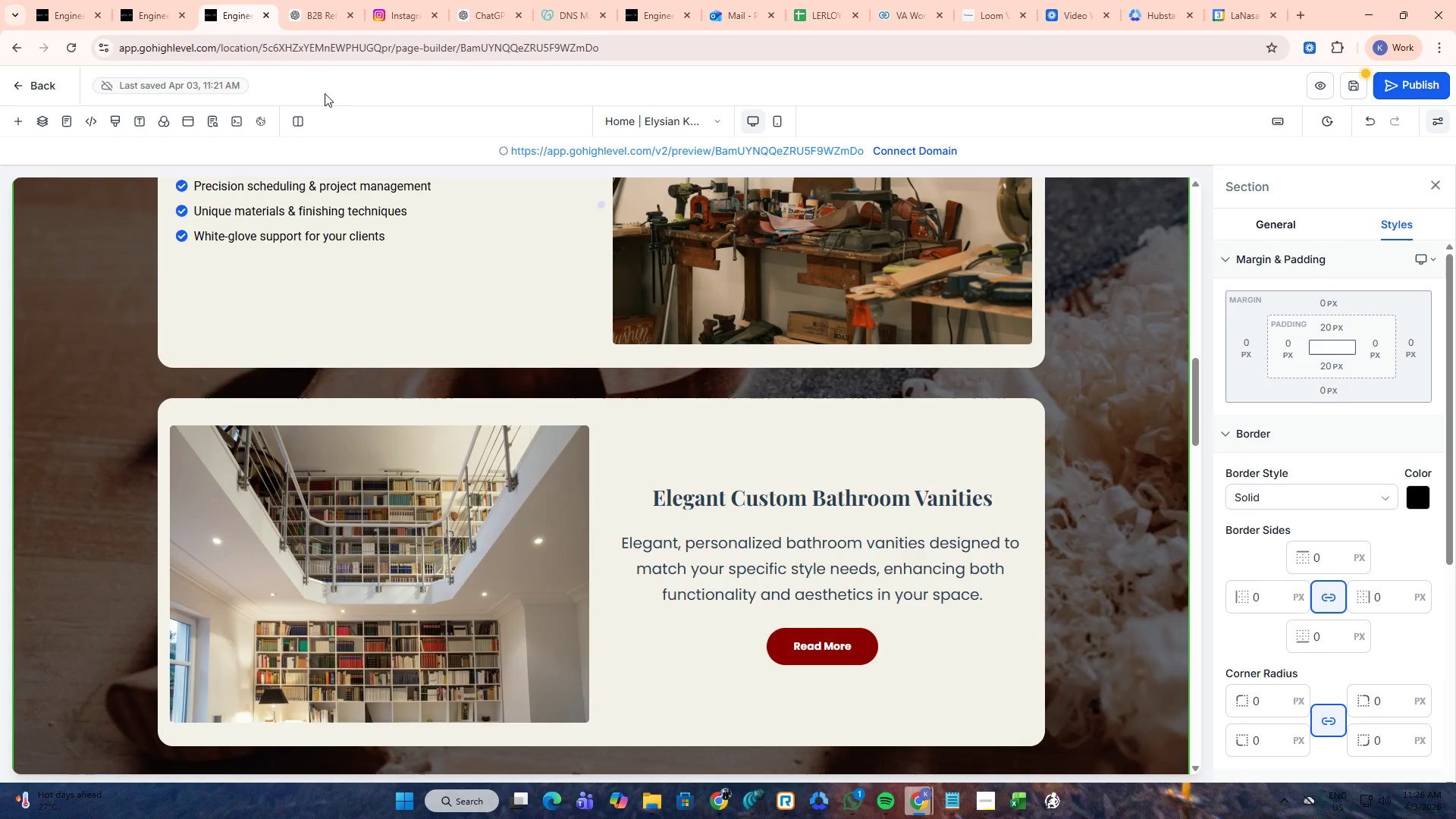 
left_click([320, 11])
 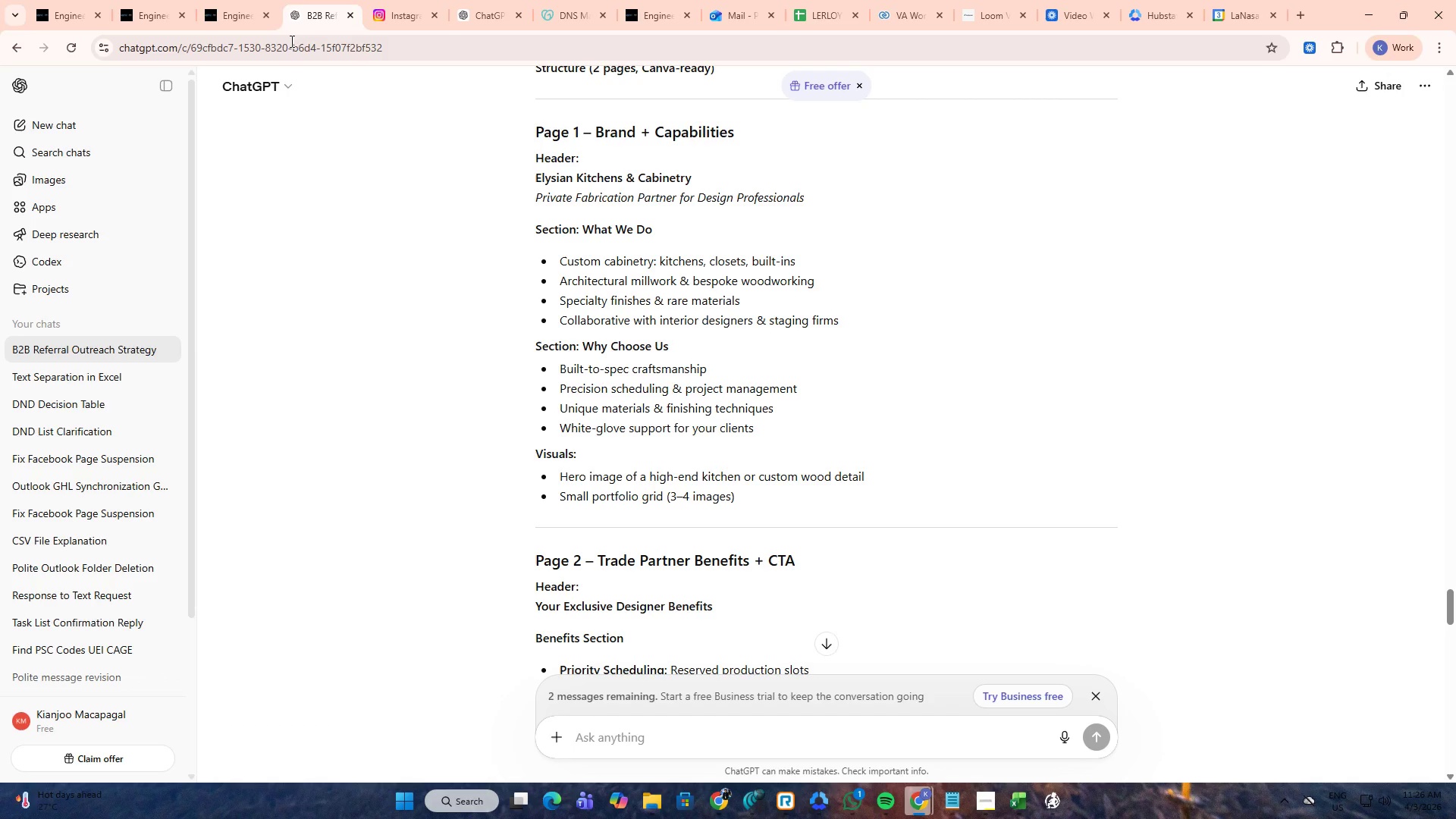 
left_click([241, 0])
 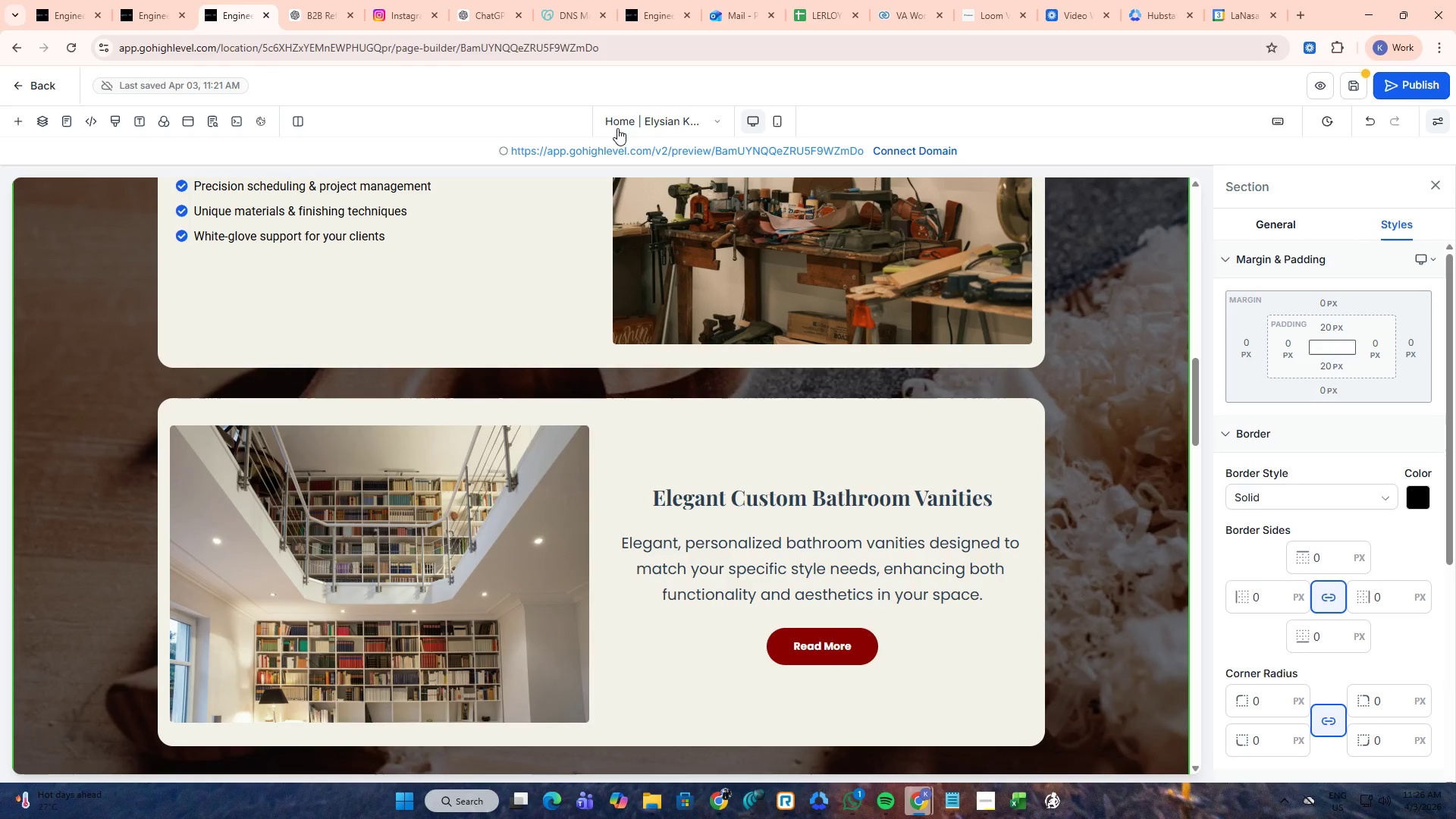 
left_click([620, 124])
 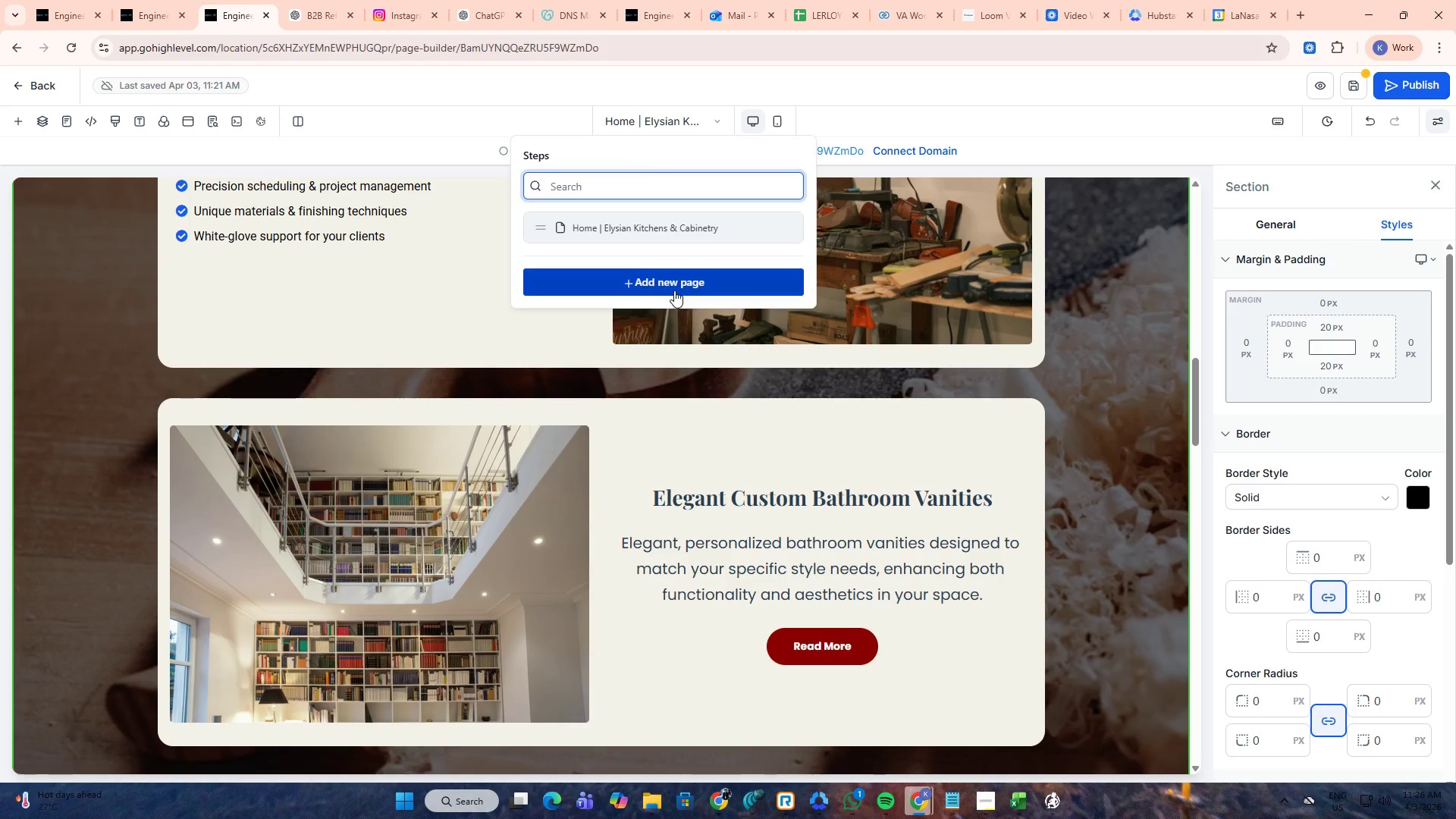 
left_click([675, 288])
 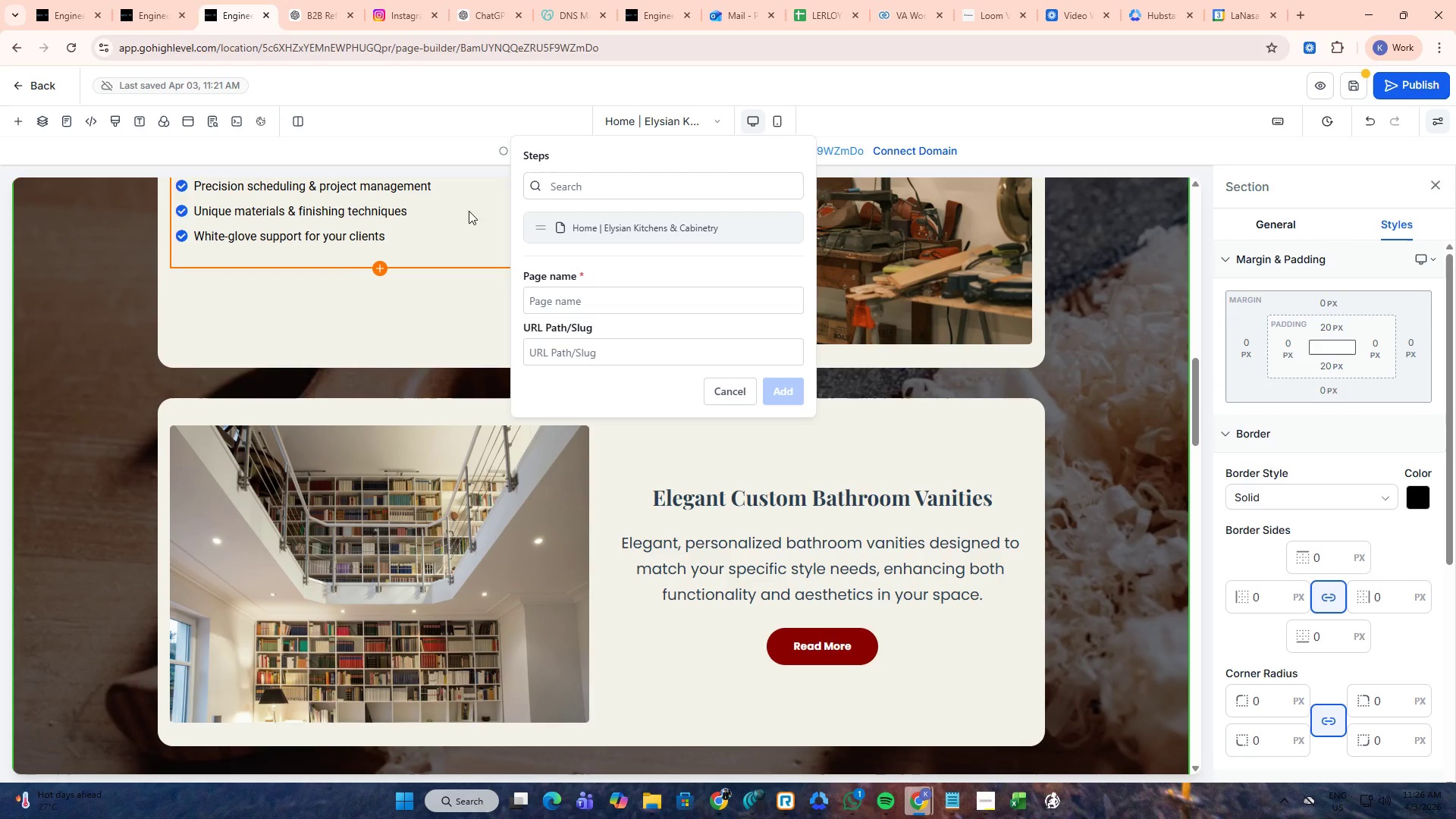 
left_click([303, 0])
 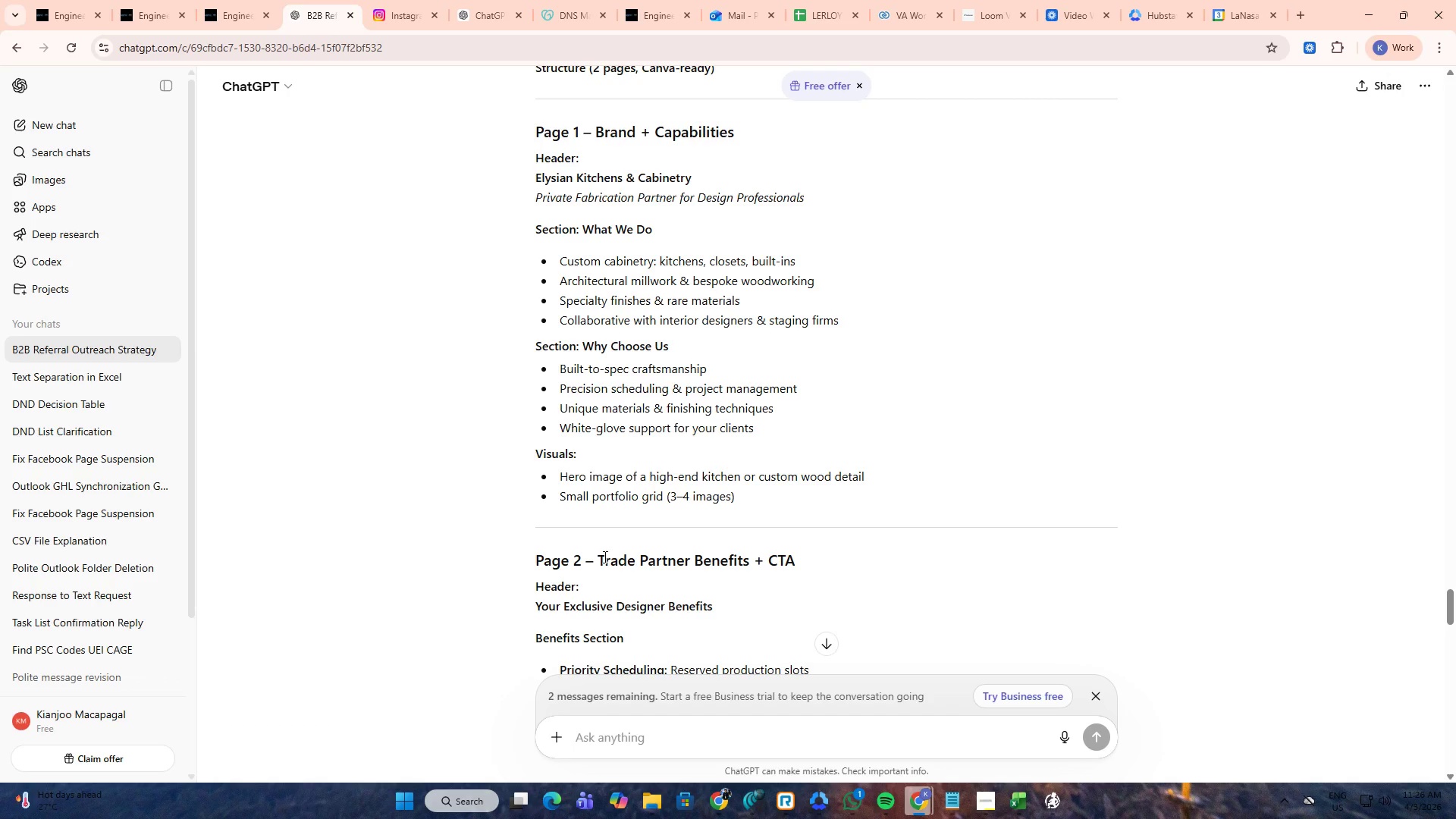 
left_click_drag(start_coordinate=[601, 557], to_coordinate=[748, 562])
 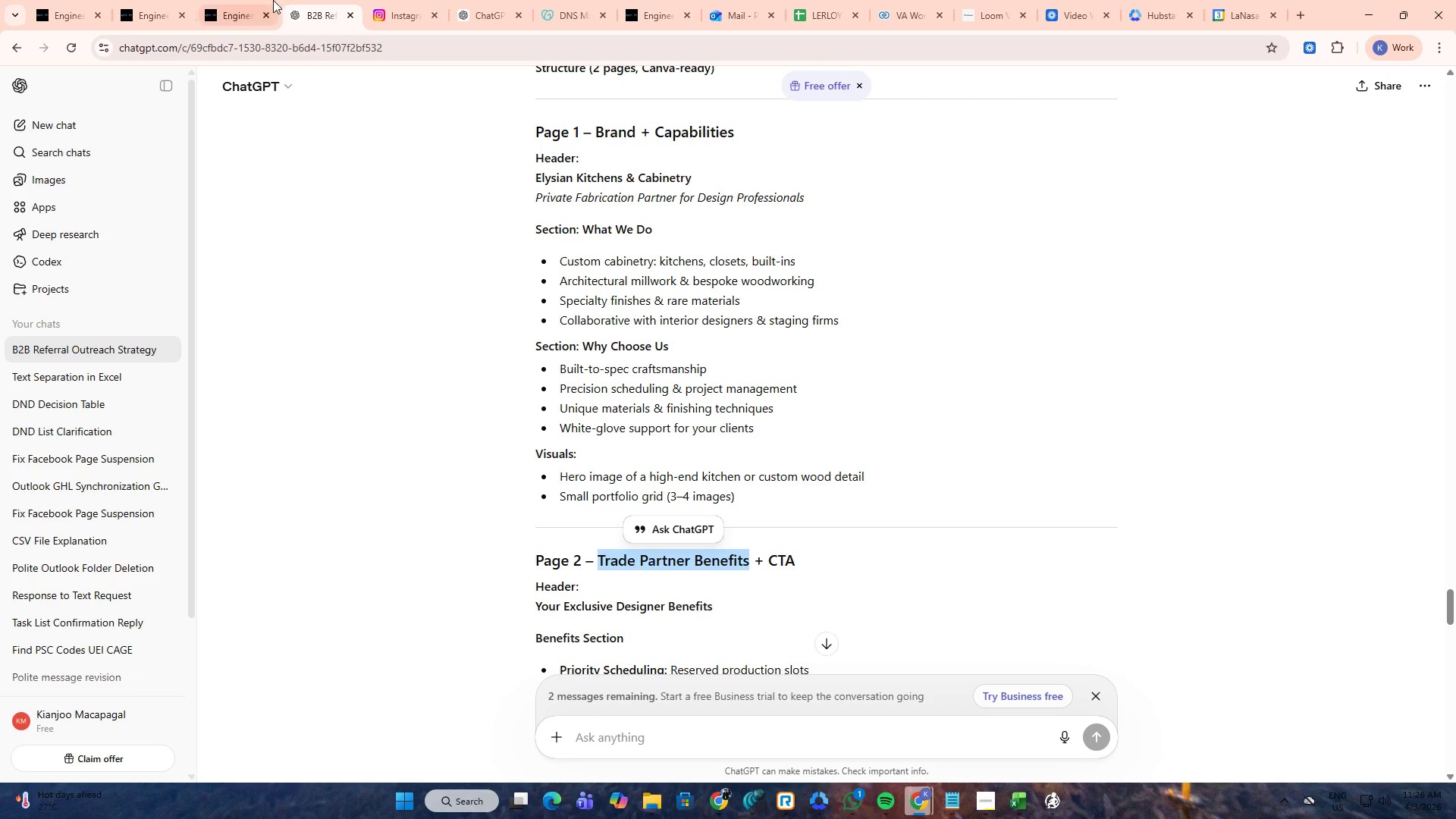 
key(Control+ControlLeft)
 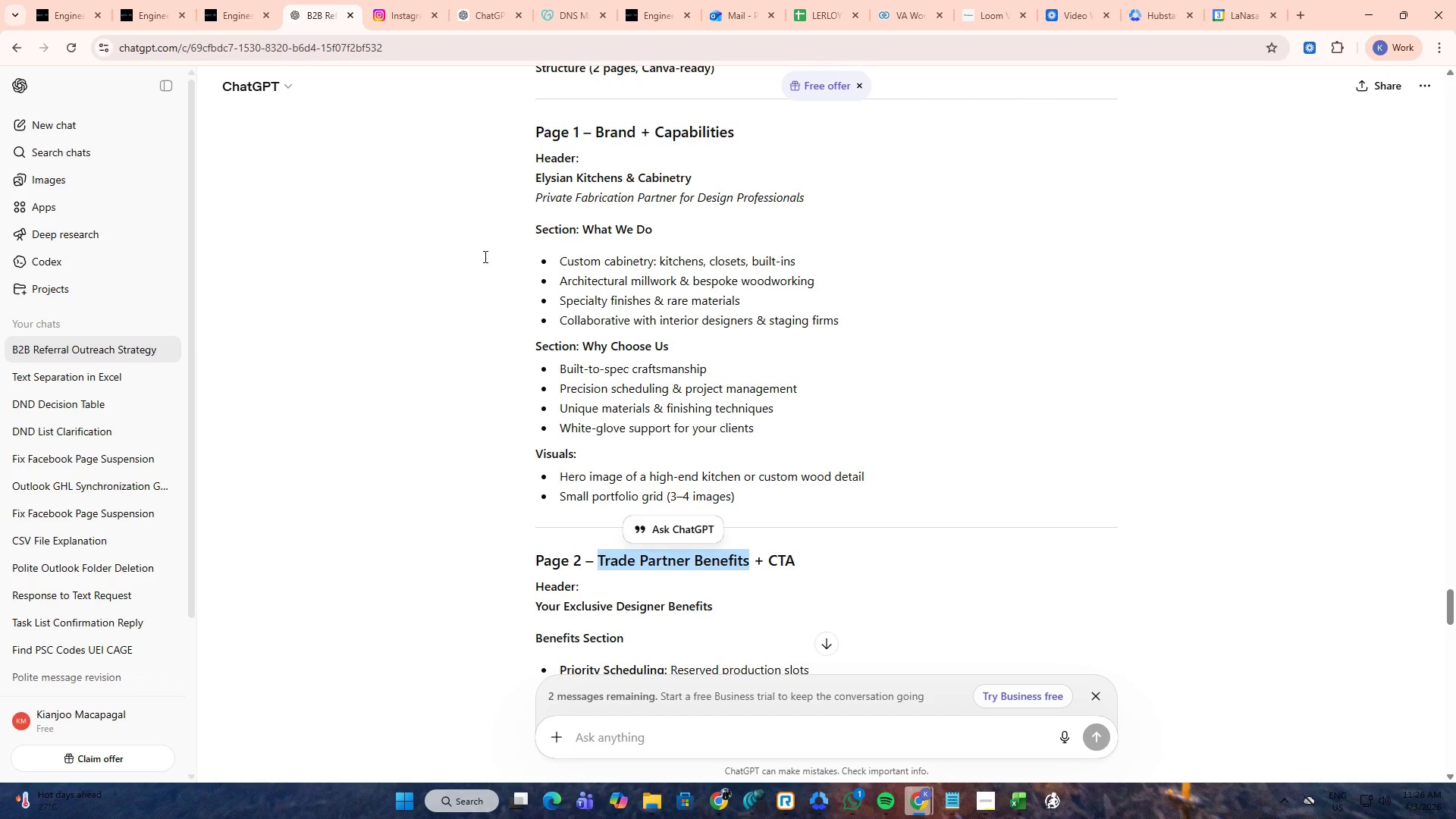 
key(Control+C)
 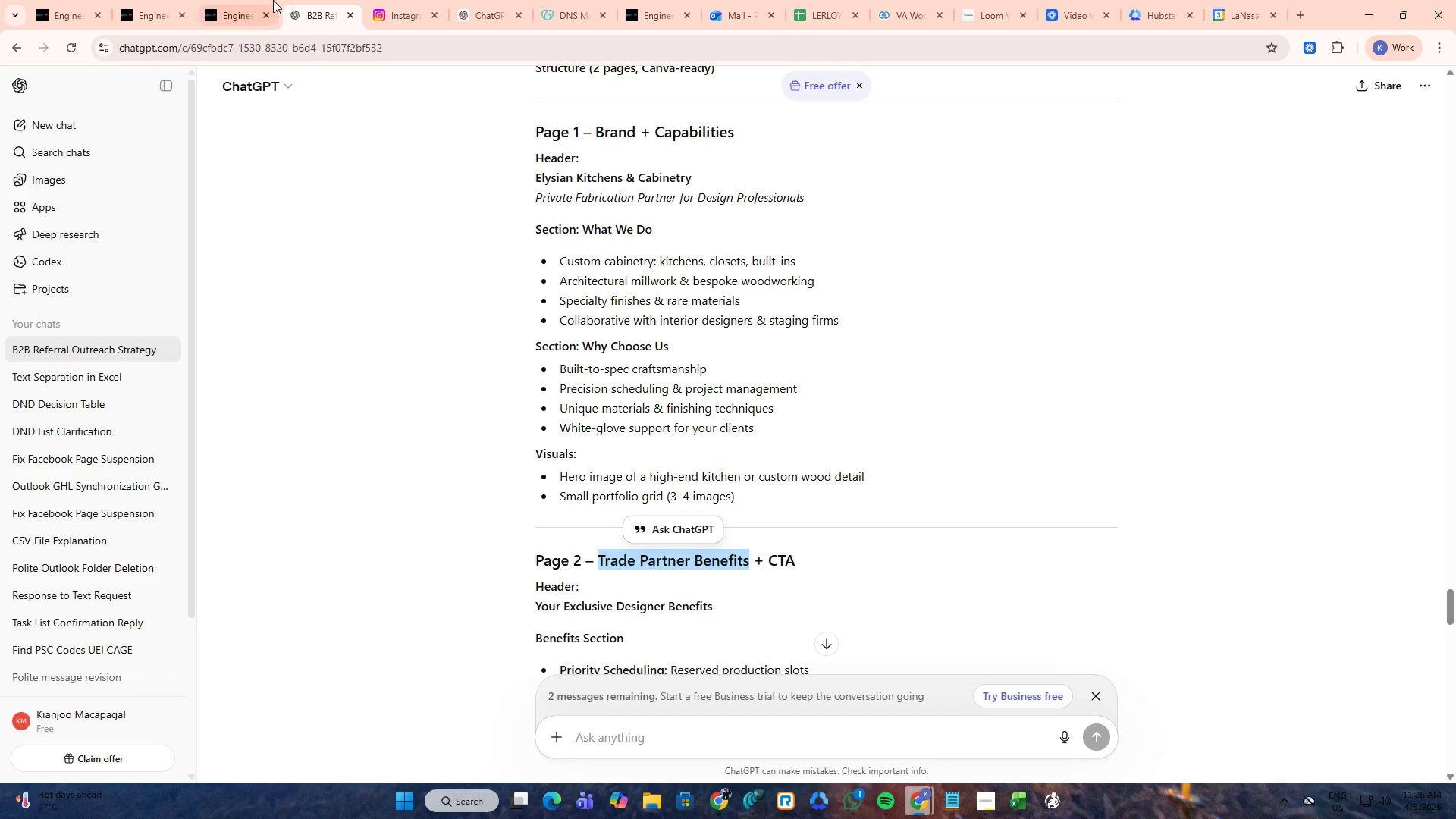 
left_click([273, 0])
 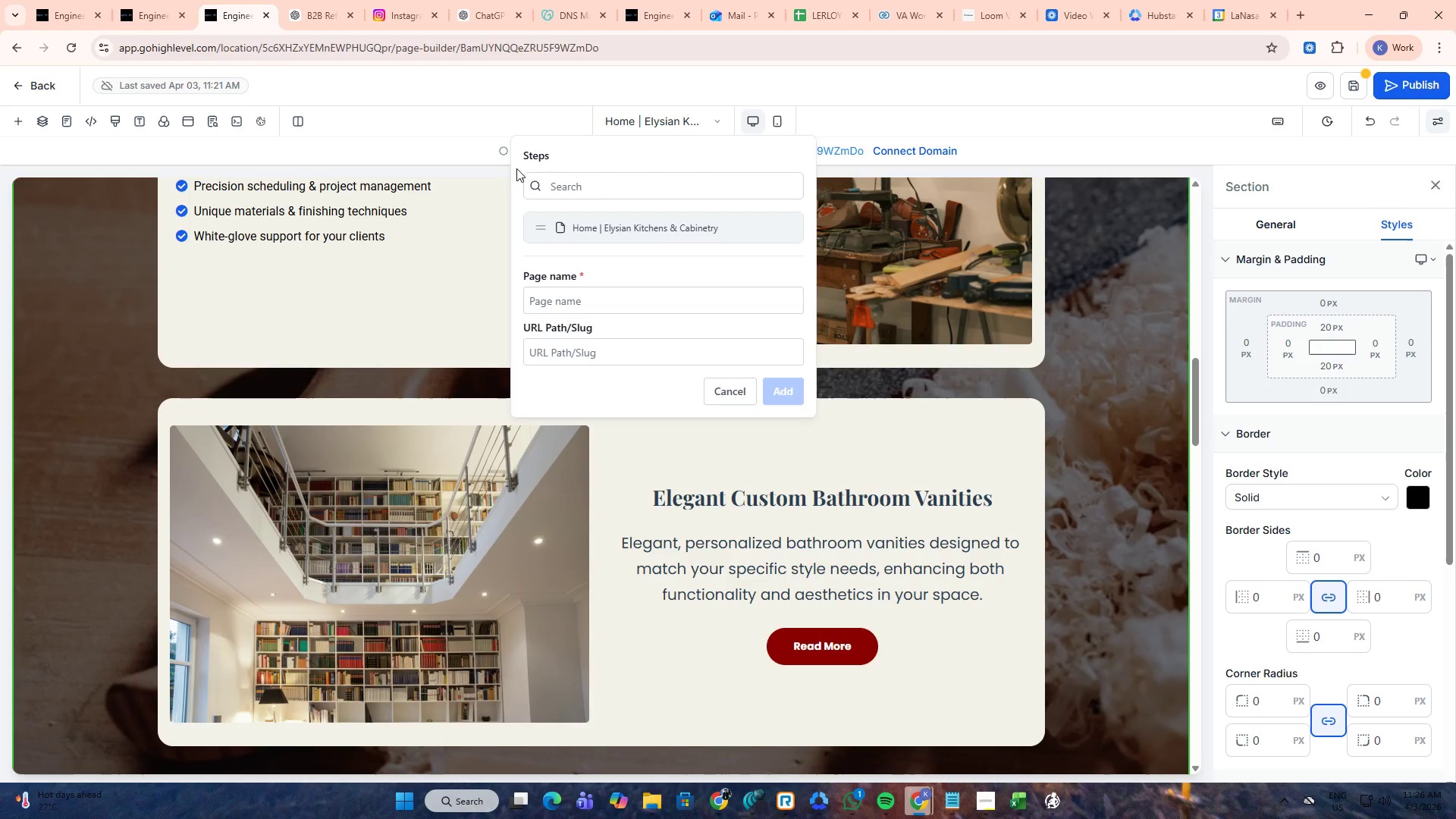 
left_click([595, 191])
 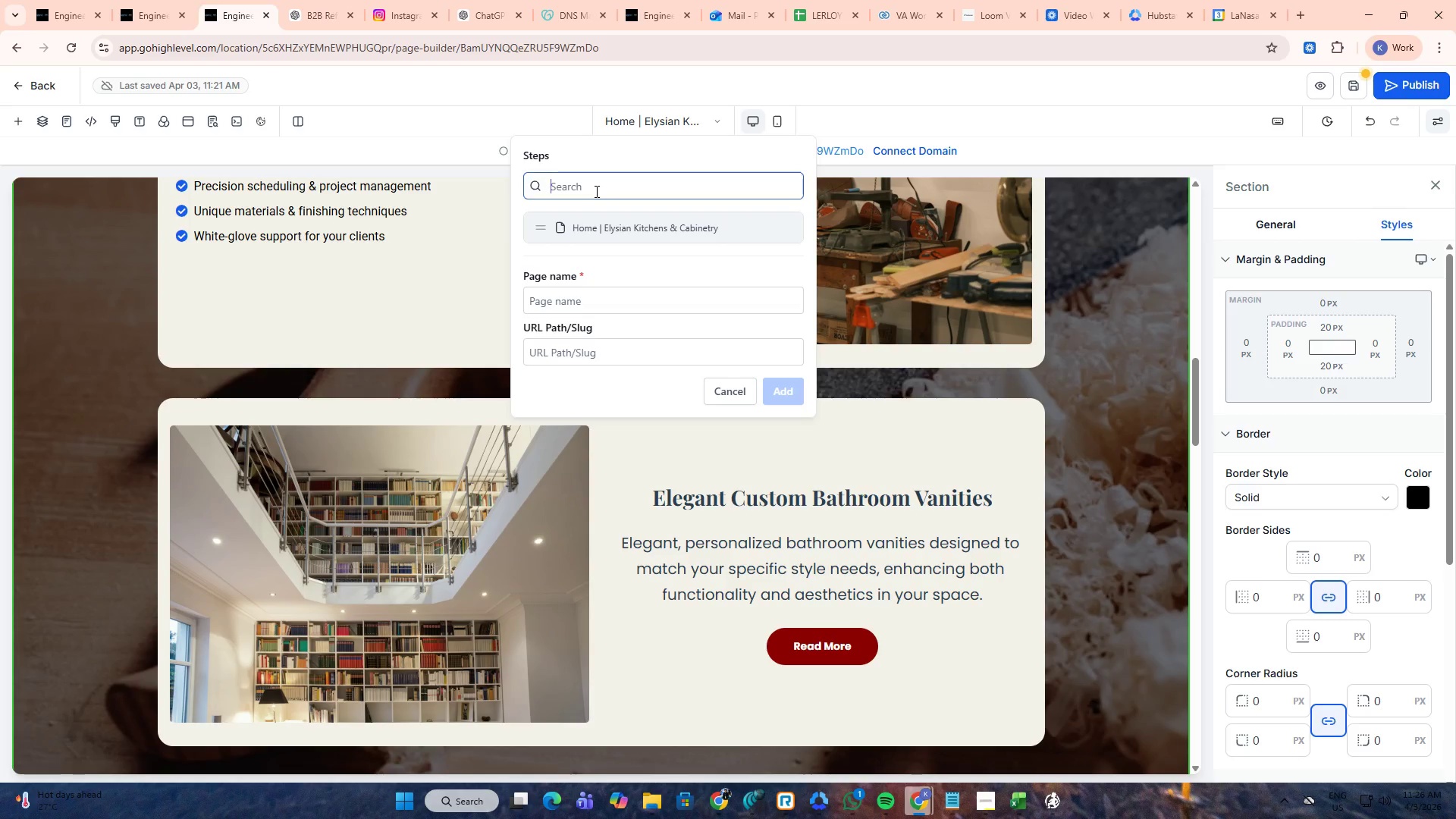 
key(Control+V)
 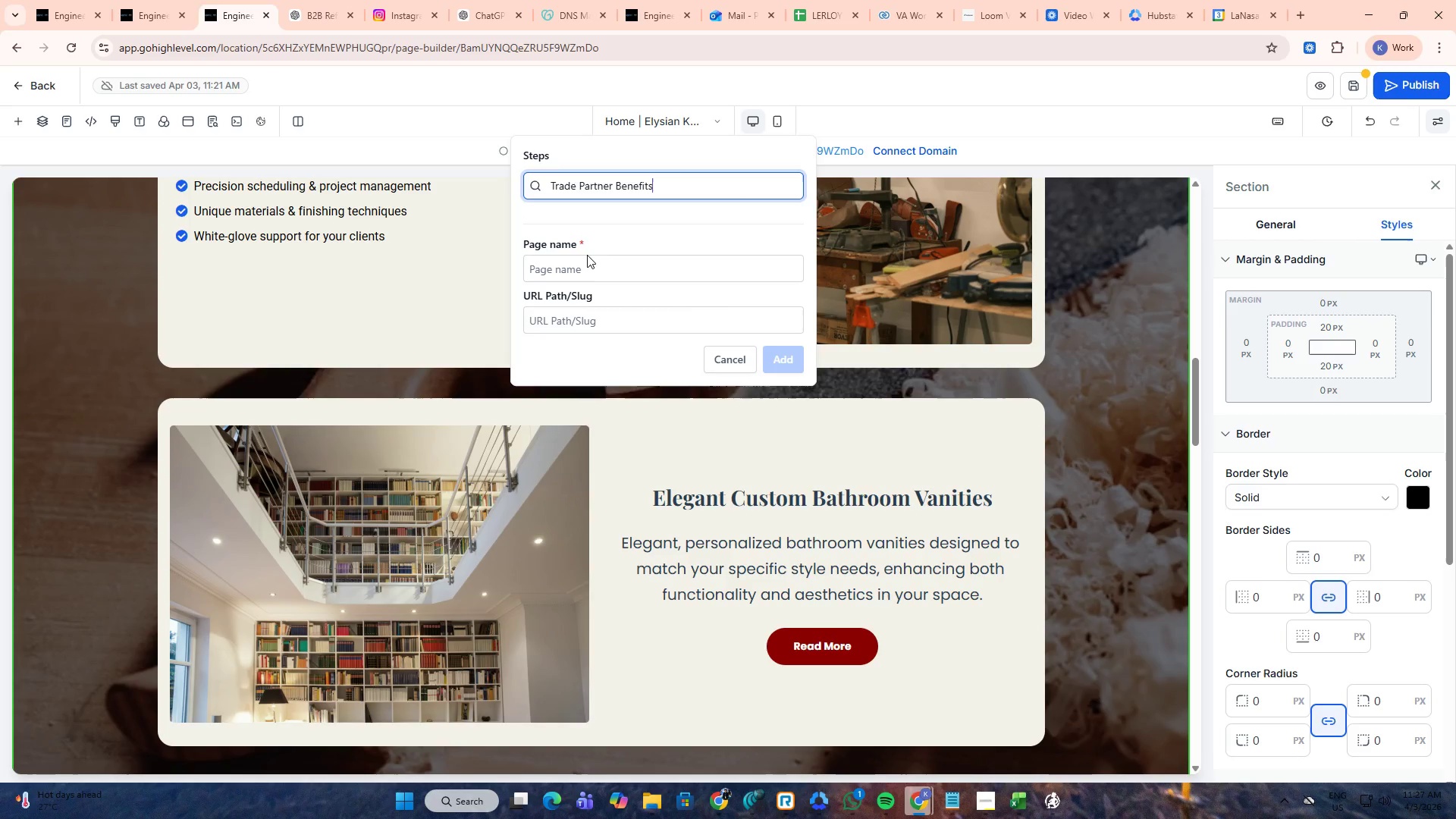 
left_click([591, 258])
 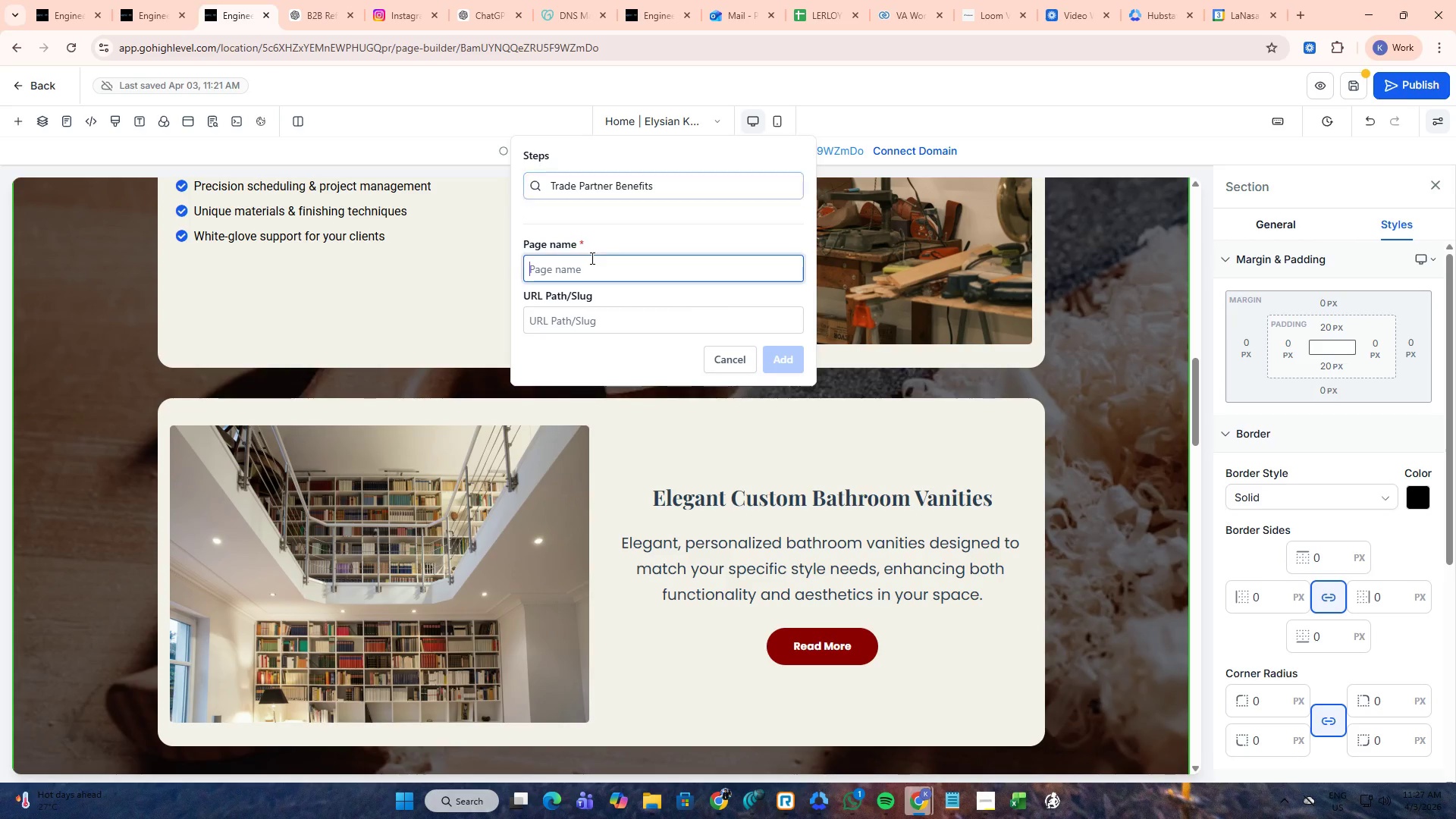 
key(Control+V)
 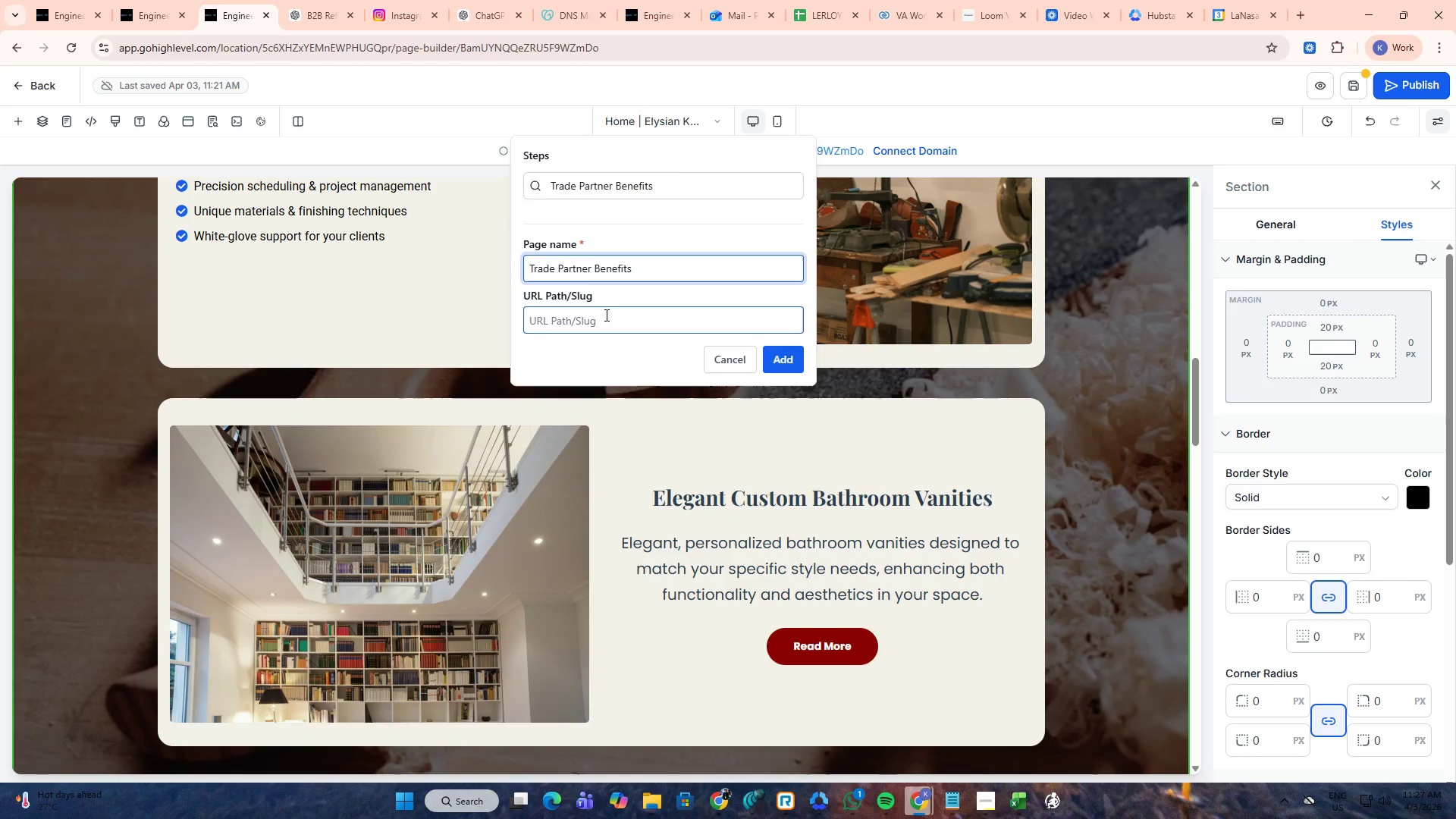 
left_click([605, 315])
 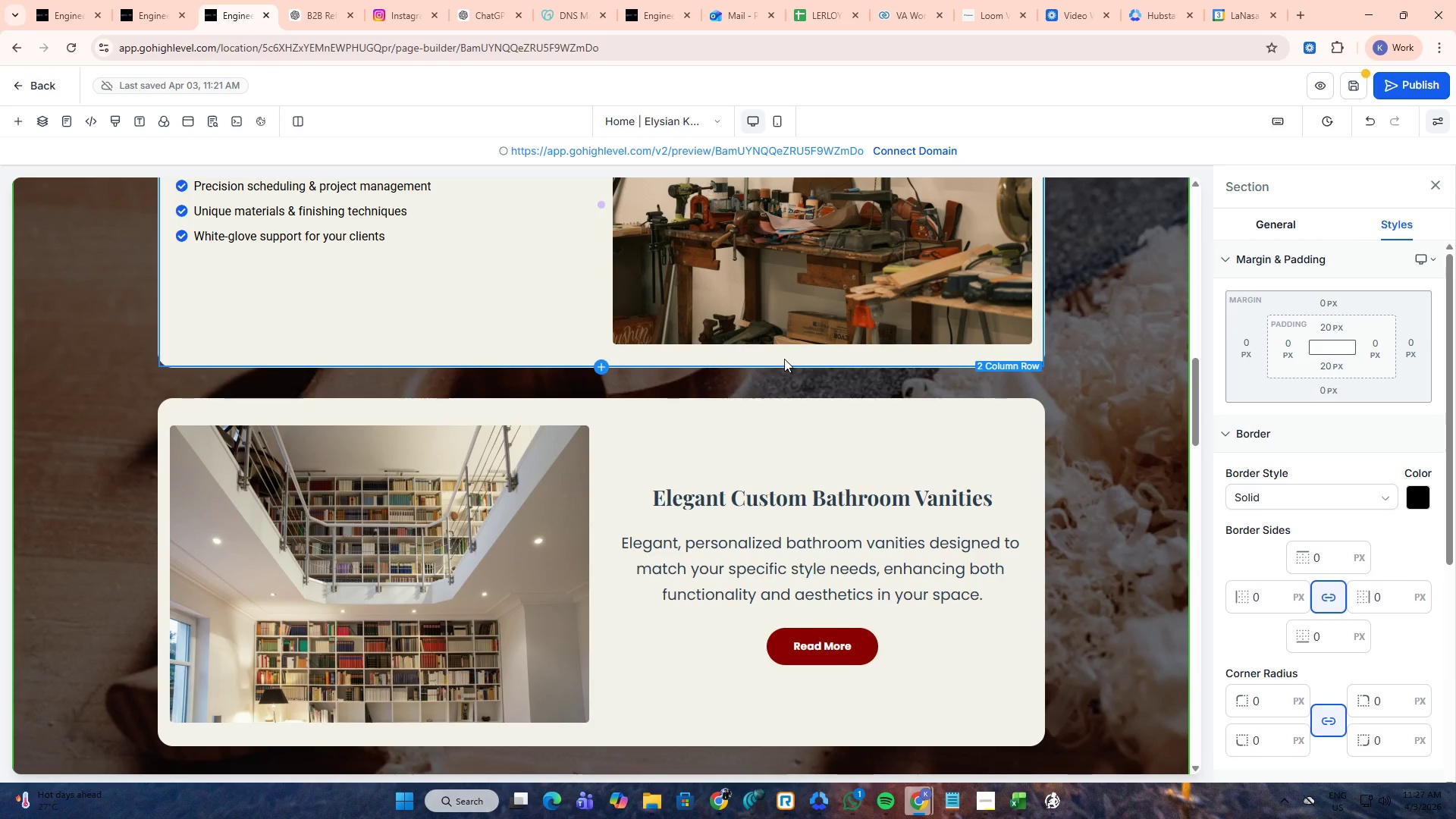 
left_click([673, 125])
 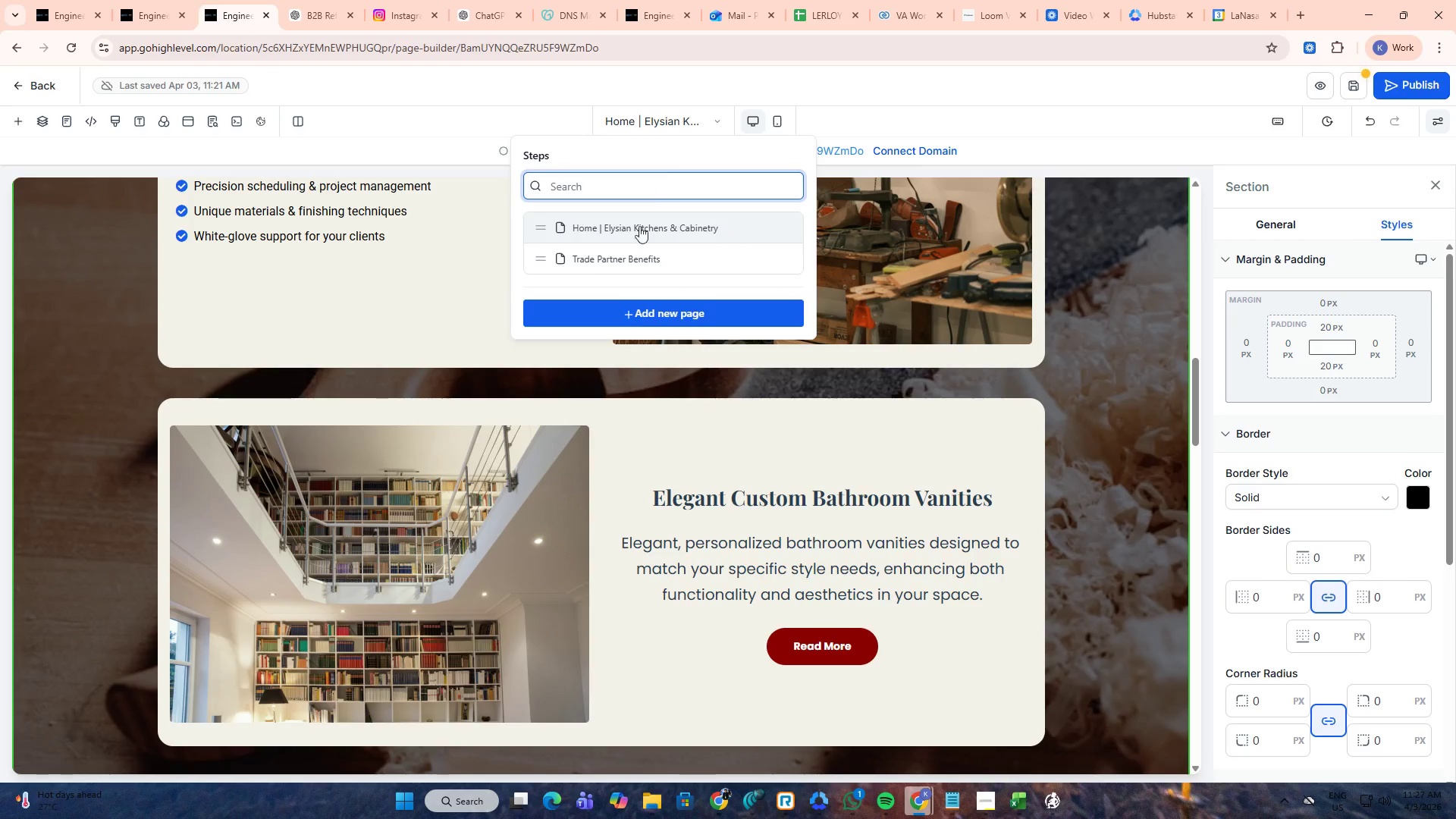 
left_click([630, 255])
 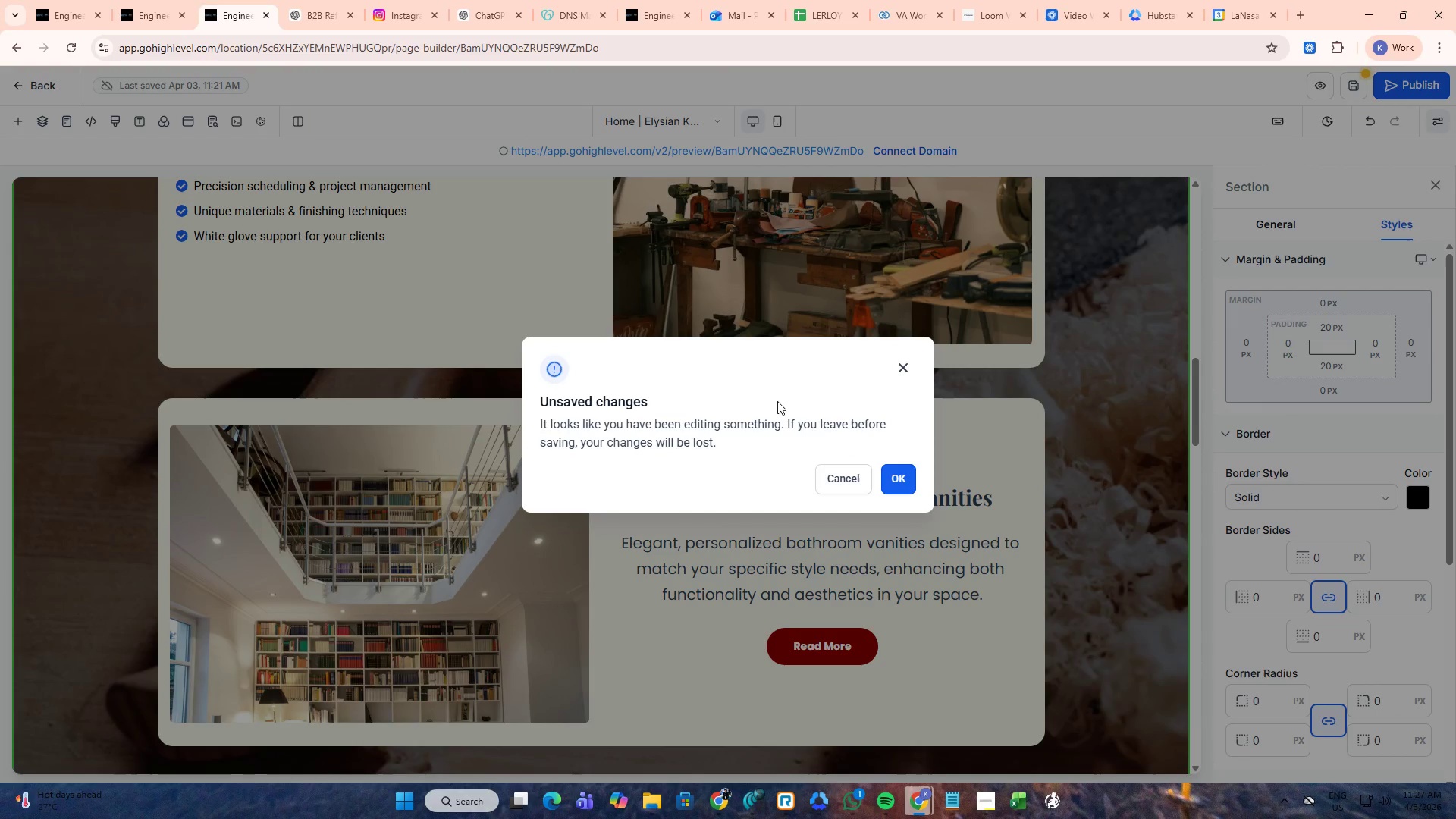 
left_click([846, 474])
 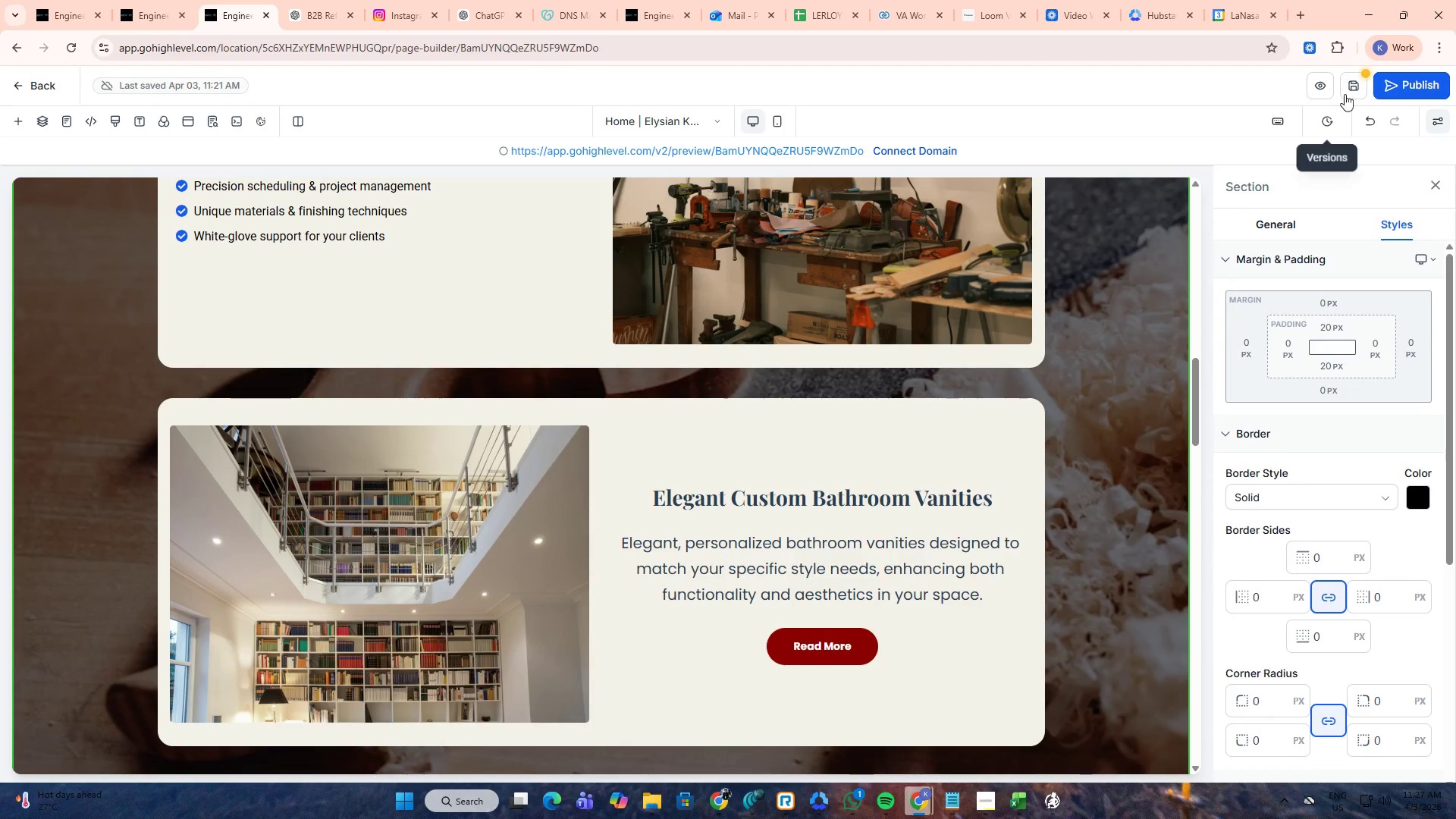 
left_click([1351, 89])
 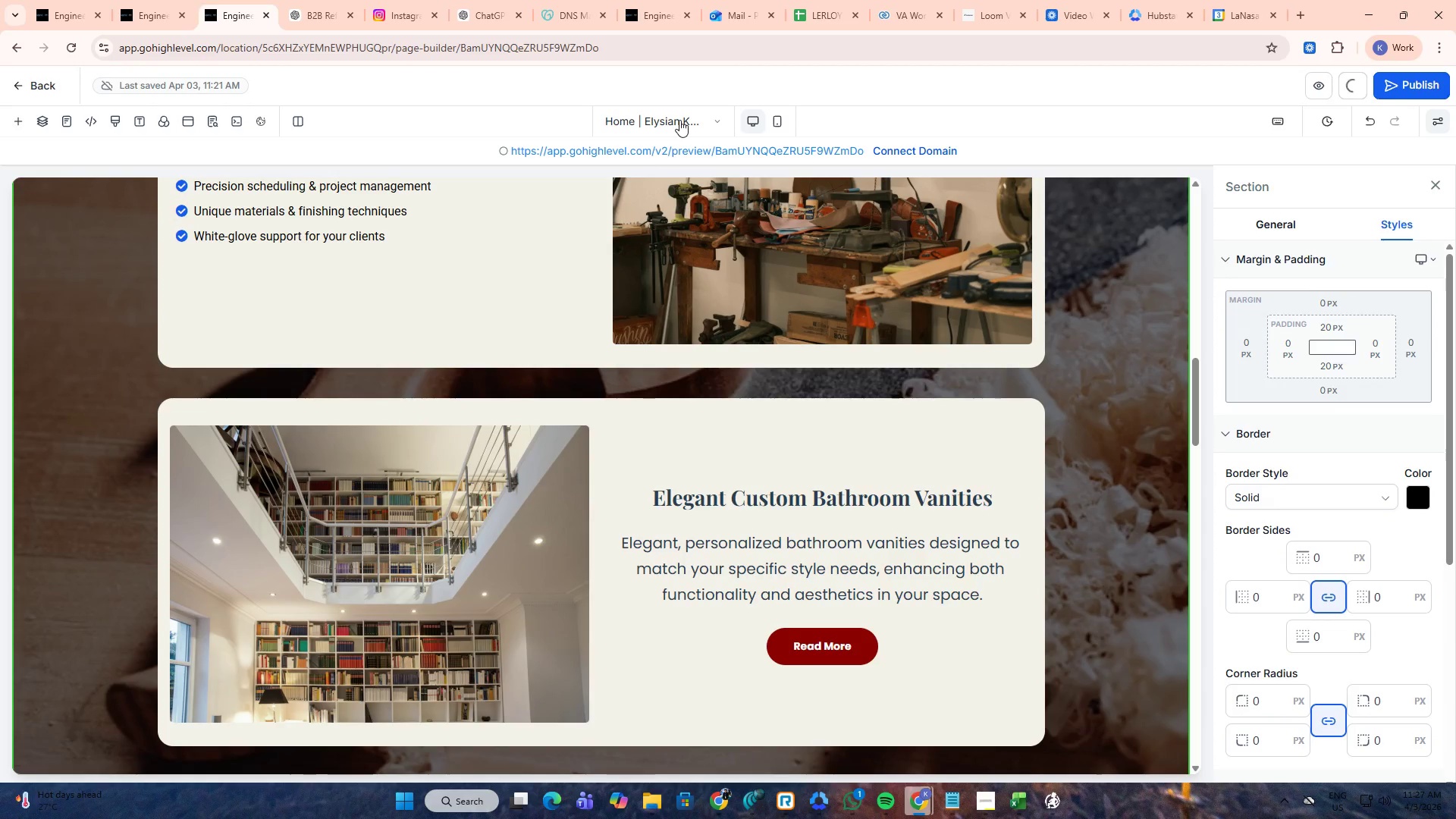 
left_click([679, 120])
 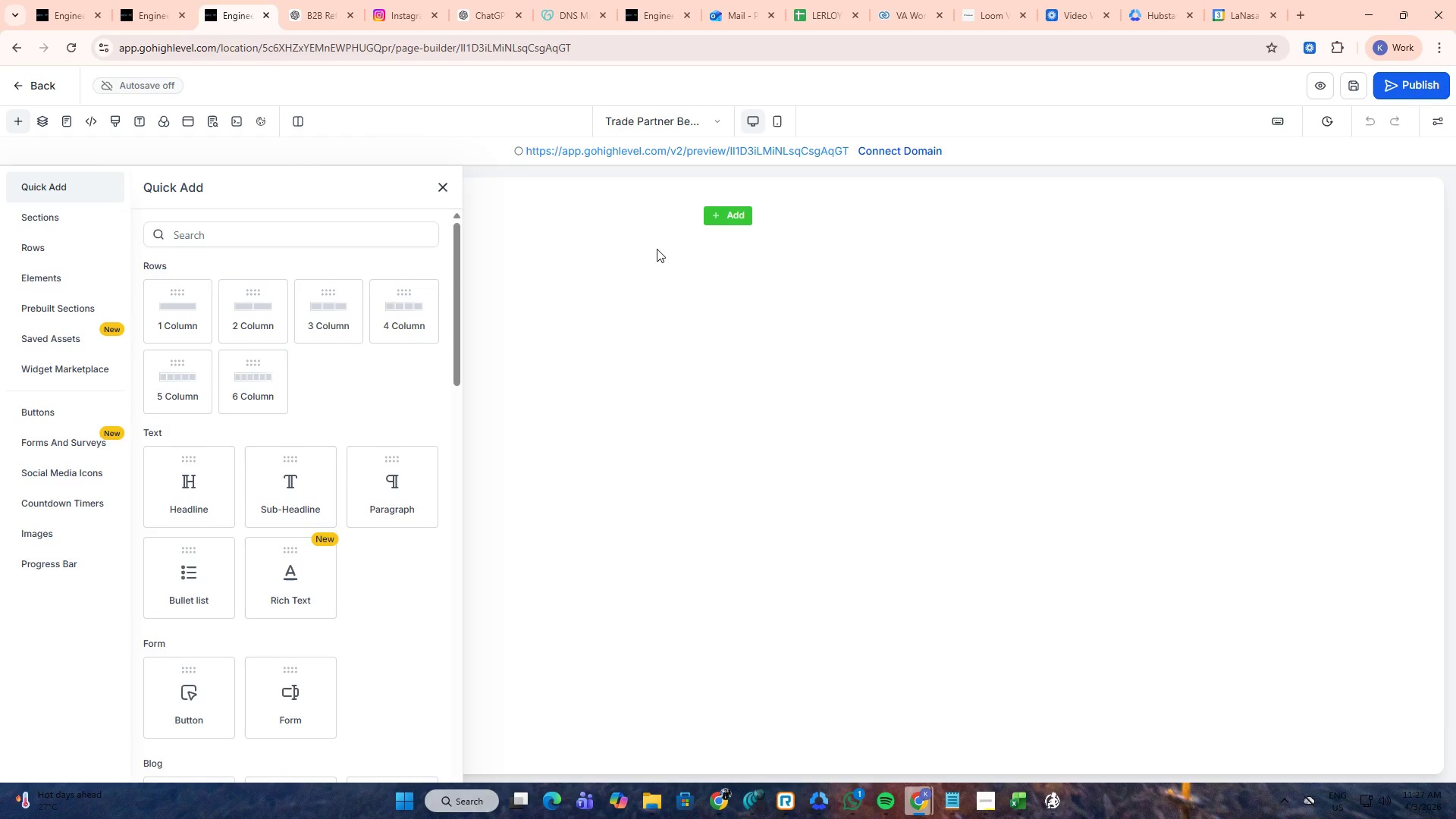 
wait(6.95)
 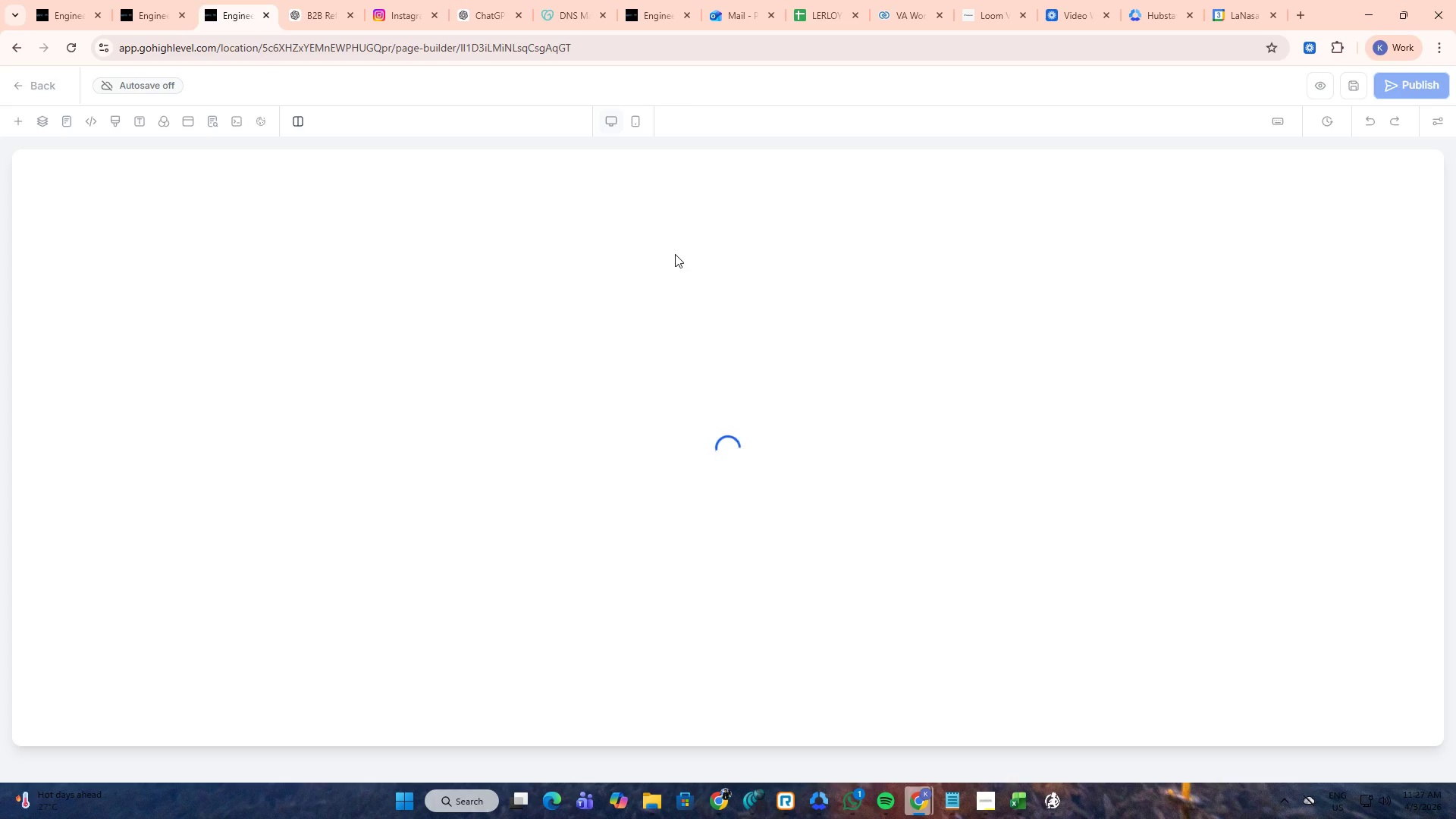 
left_click([656, 125])
 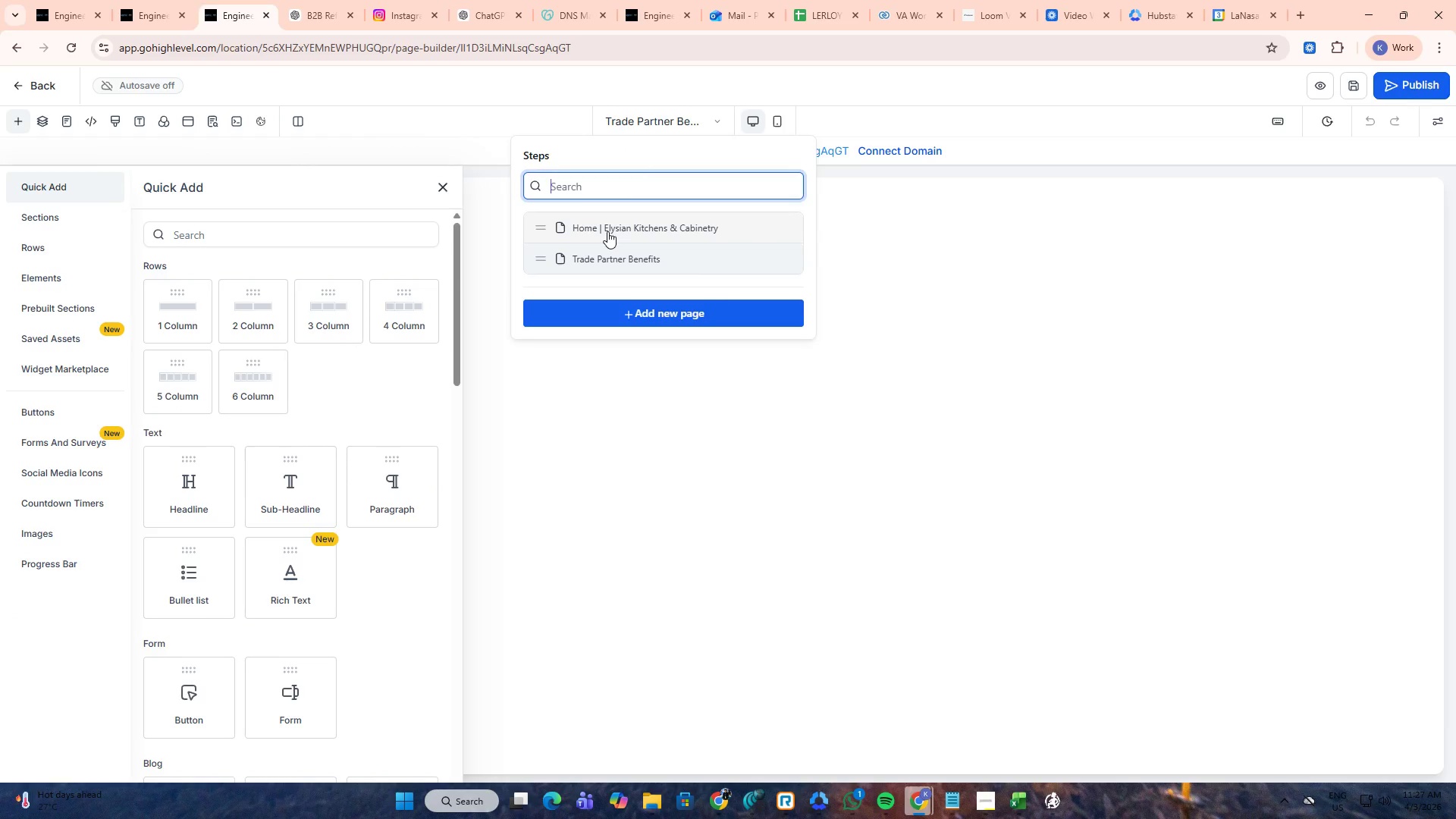 
left_click([596, 225])
 